 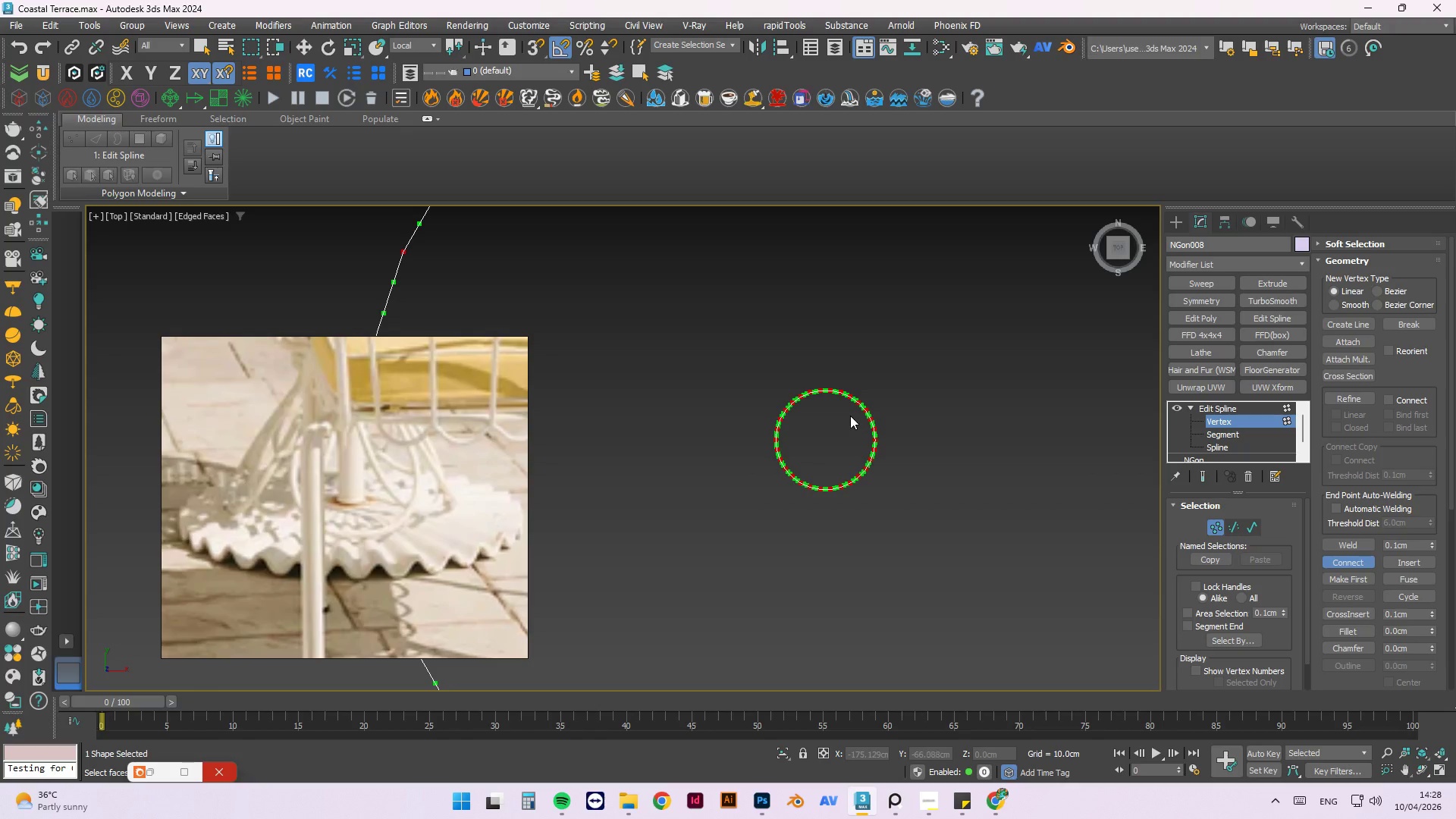 
left_click([1289, 409])
 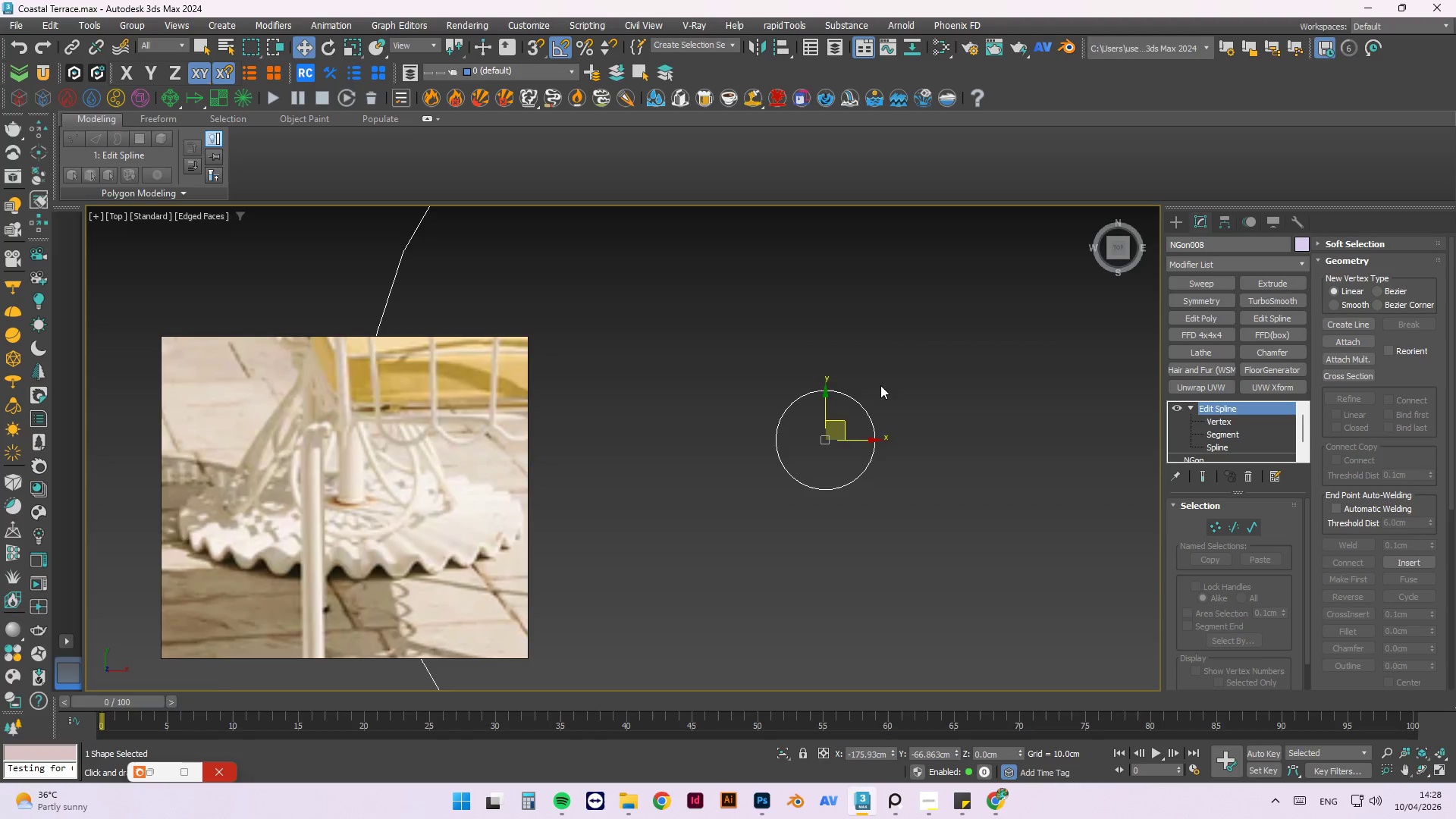 
scroll: coordinate [816, 391], scroll_direction: up, amount: 3.0
 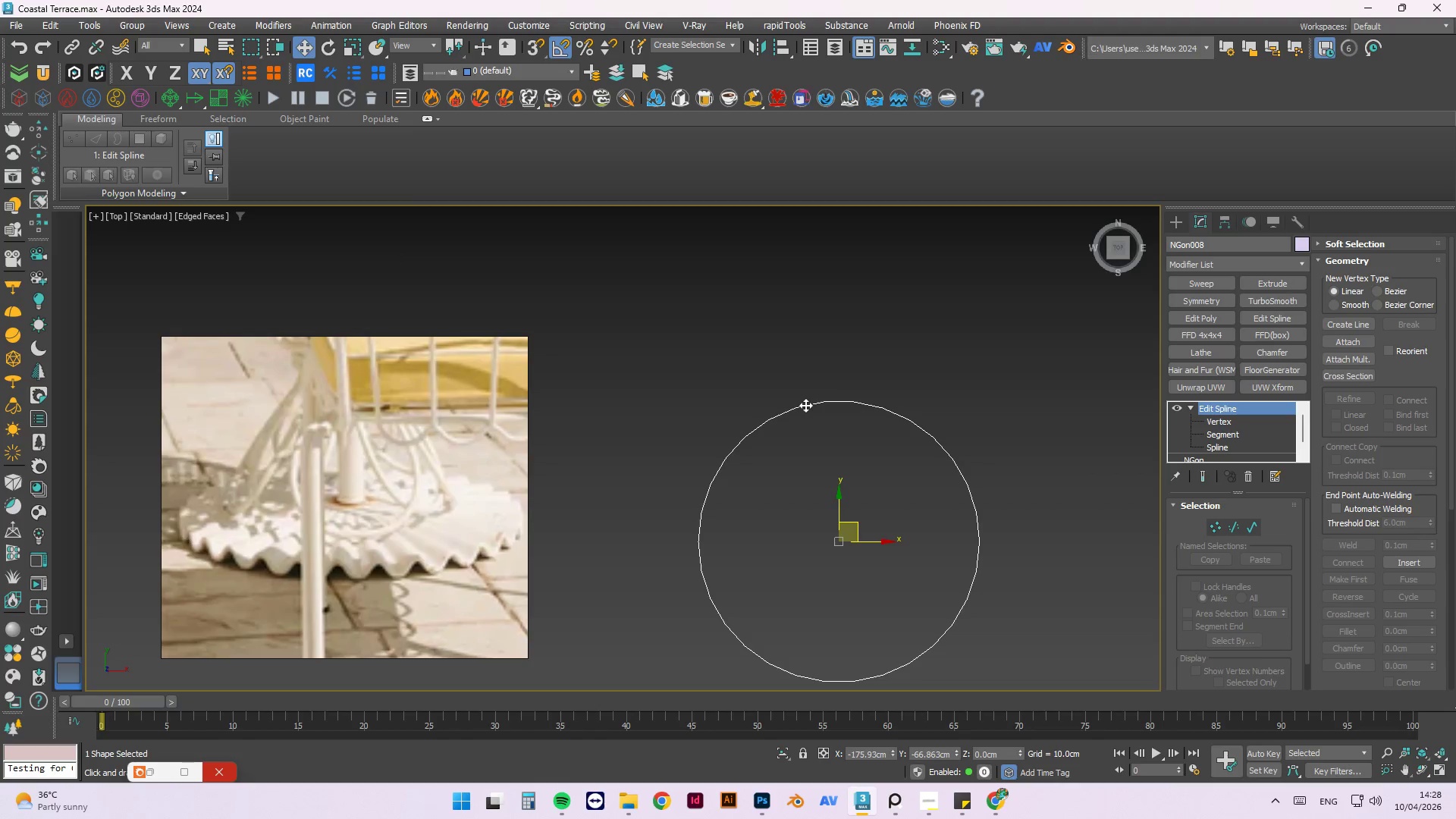 
left_click([805, 407])
 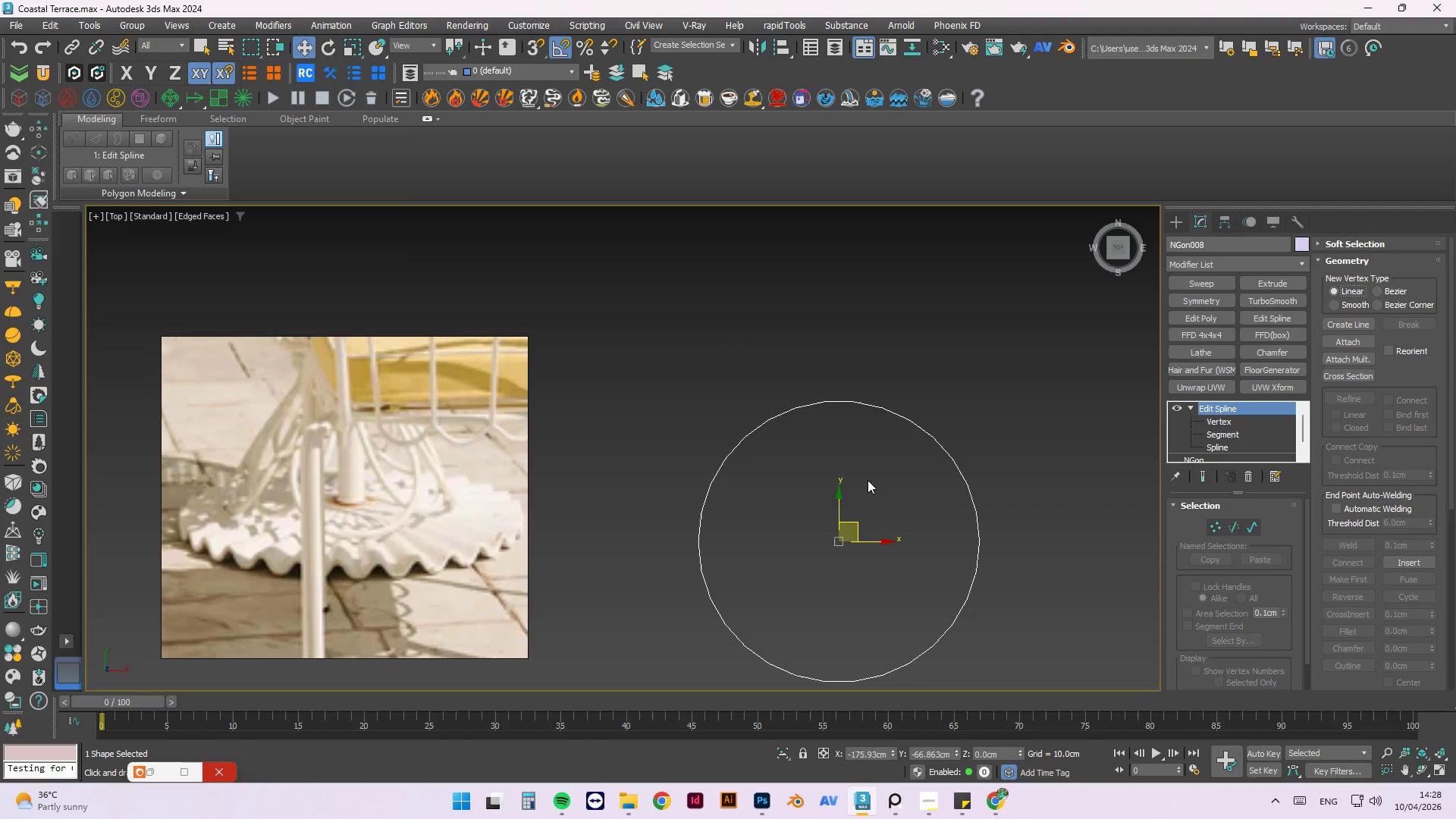 
key(F2)
 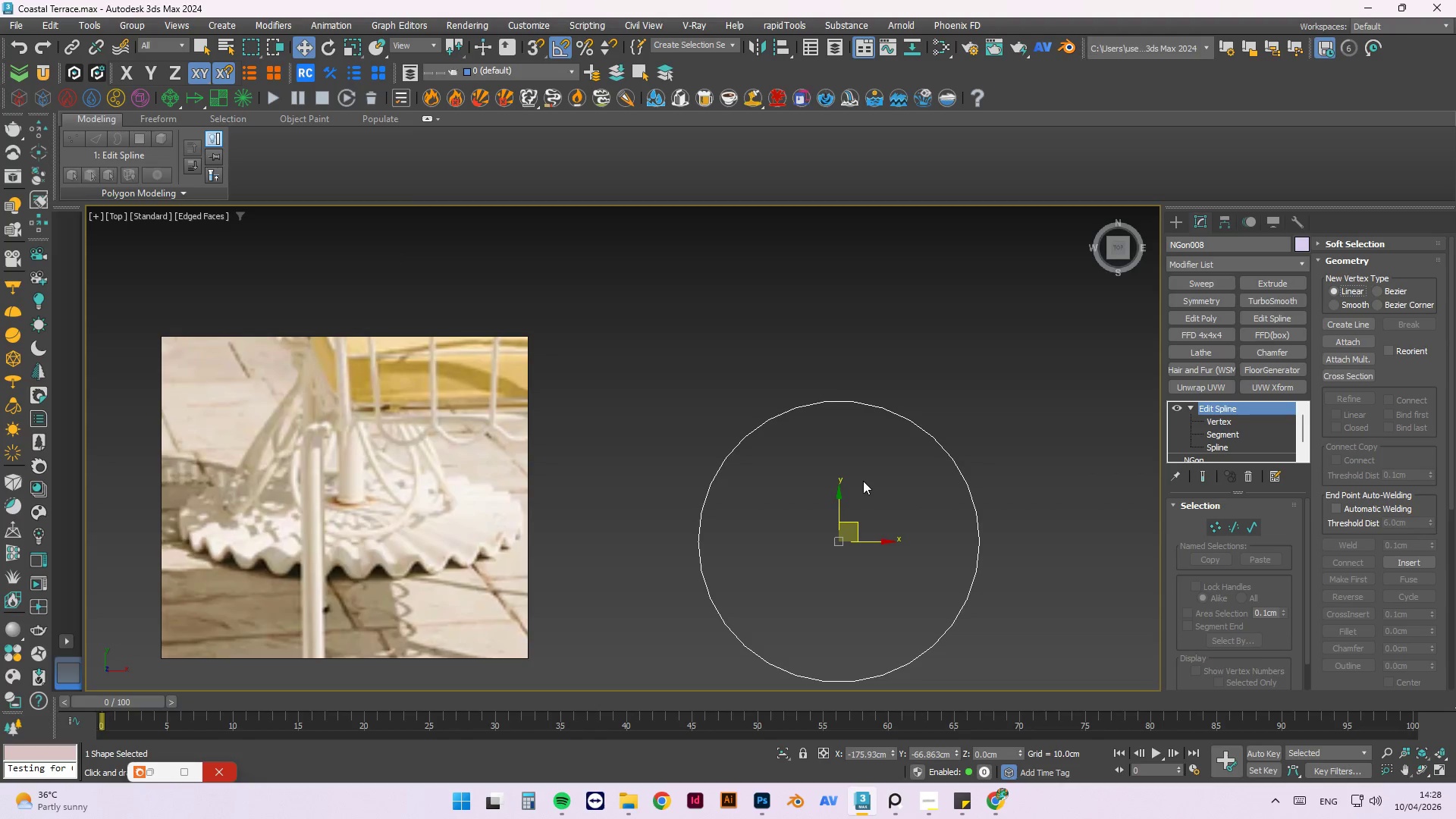 
key(2)
 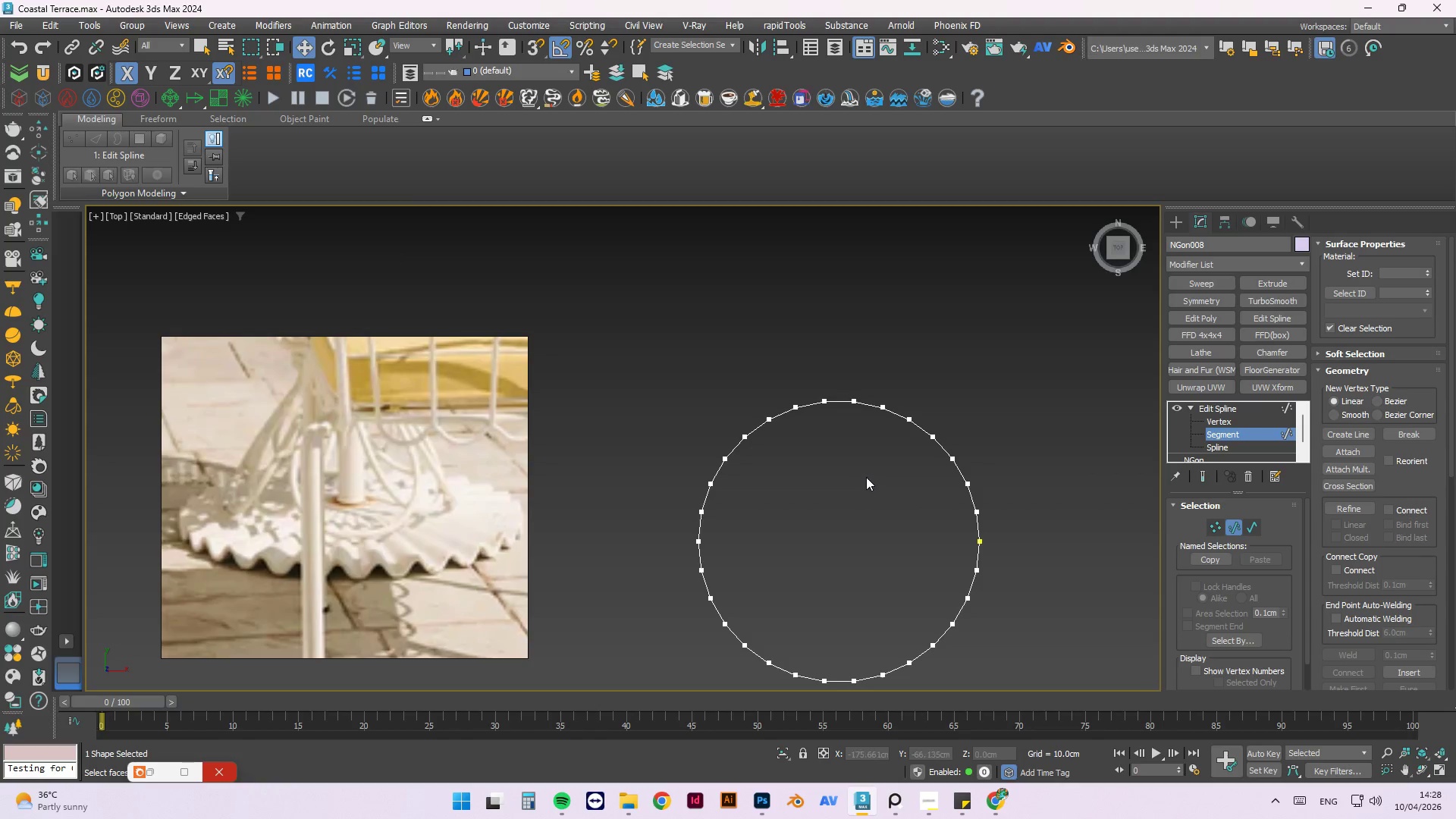 
scroll: coordinate [857, 435], scroll_direction: down, amount: 2.0
 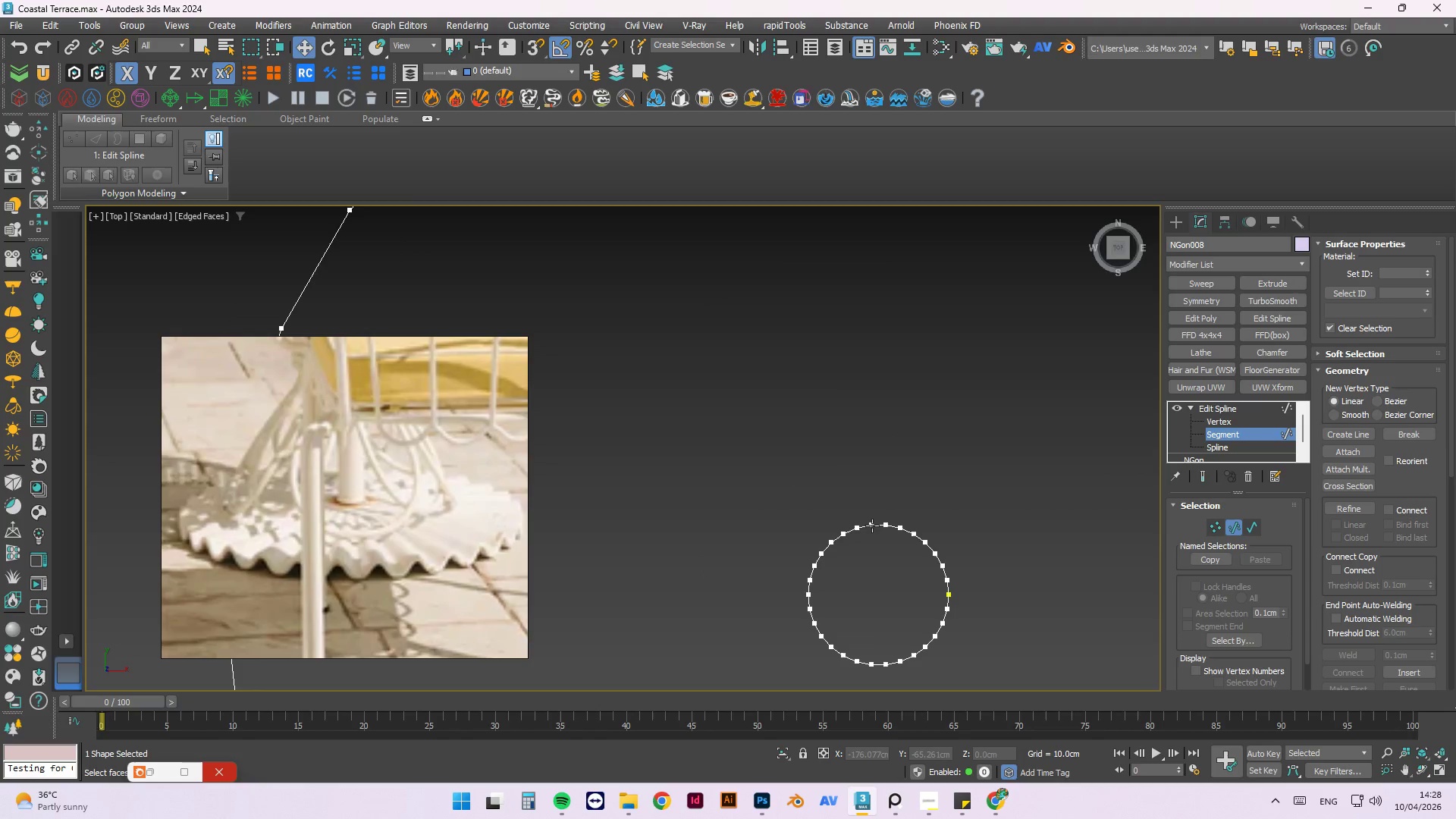 
left_click([872, 526])
 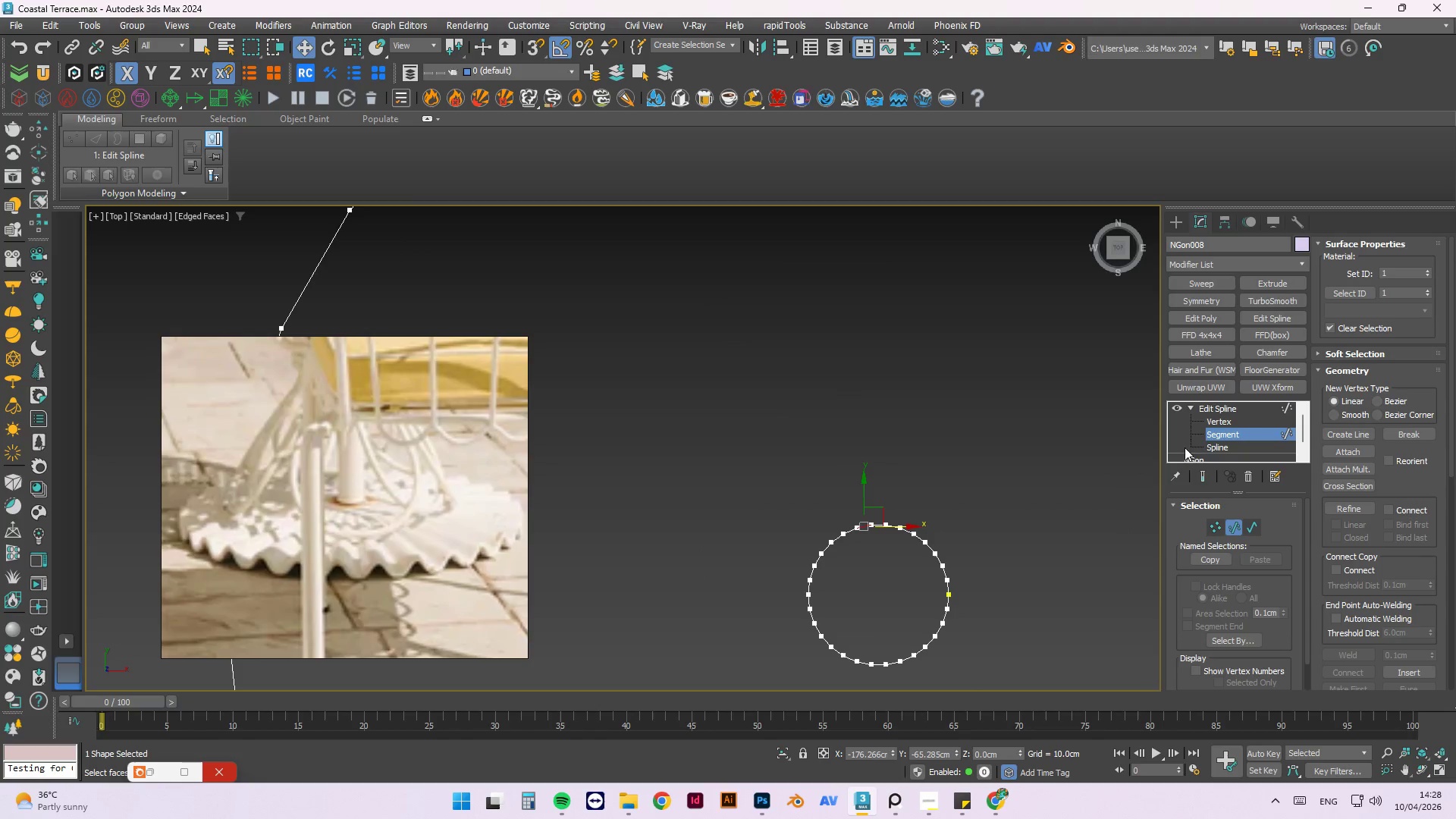 
left_click([1232, 416])
 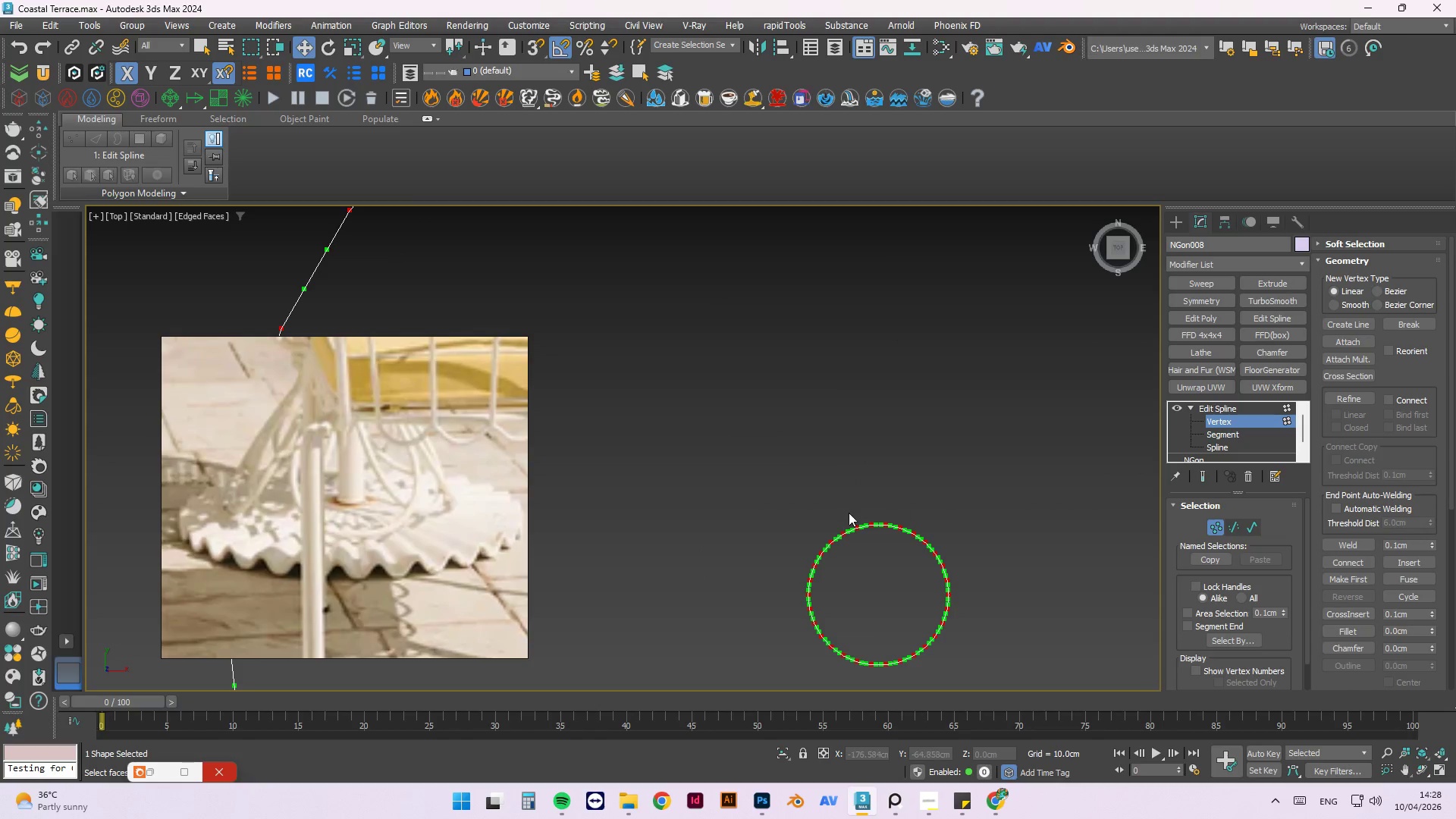 
scroll: coordinate [855, 572], scroll_direction: up, amount: 8.0
 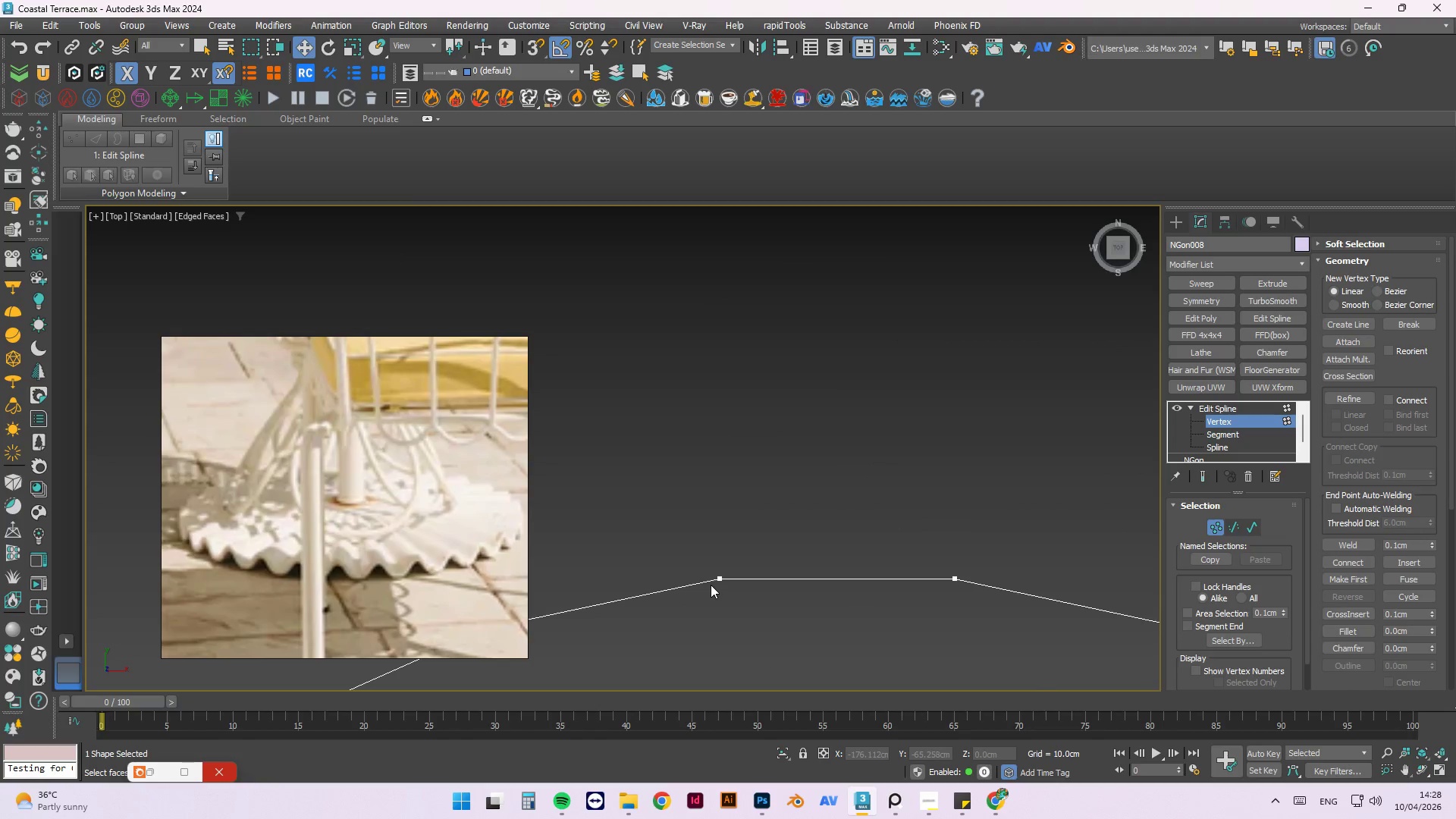 
left_click([717, 579])
 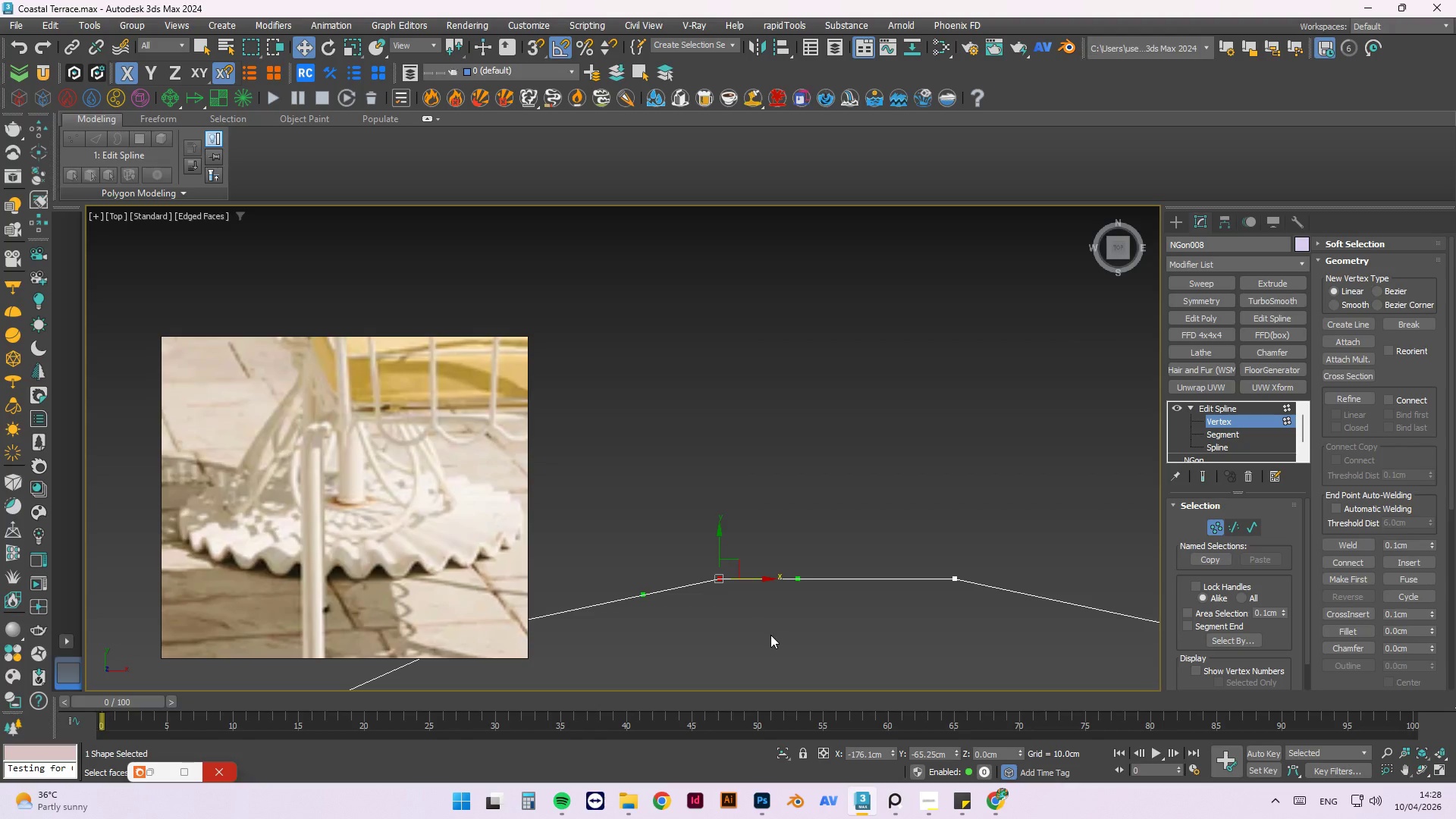 
scroll: coordinate [778, 635], scroll_direction: down, amount: 8.0
 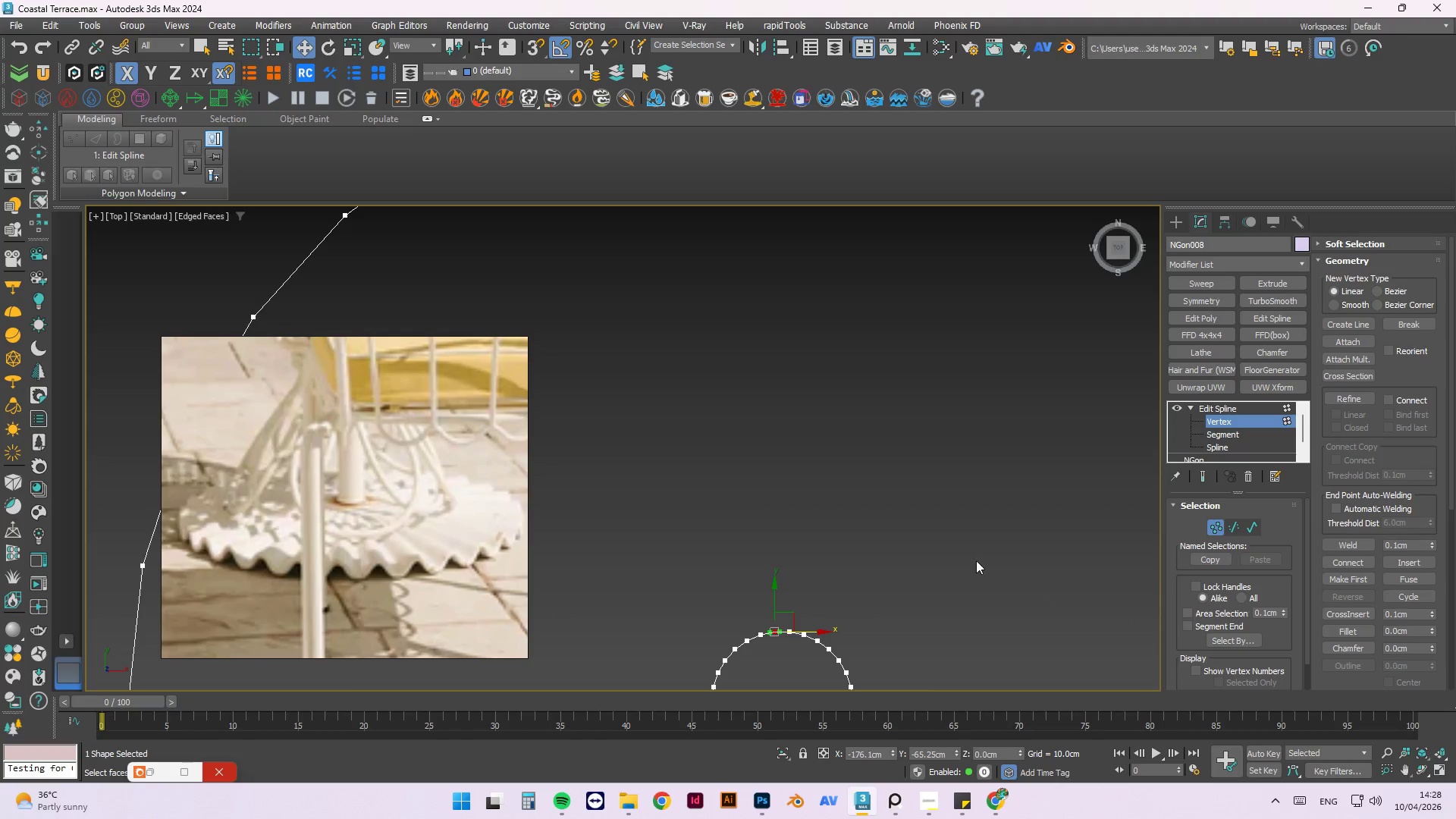 
left_click_drag(start_coordinate=[805, 410], to_coordinate=[654, 570])
 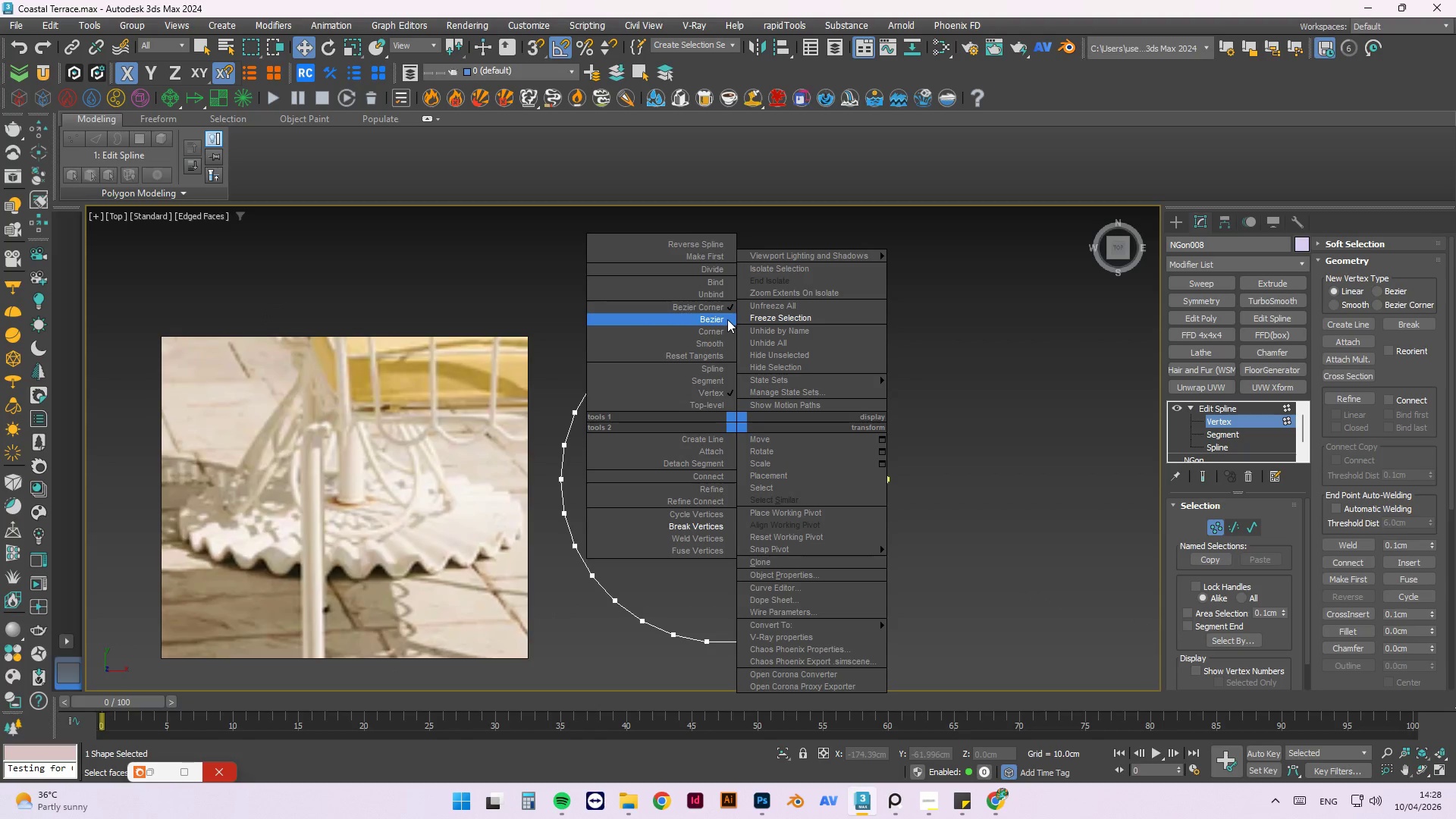 
scroll: coordinate [703, 405], scroll_direction: down, amount: 4.0
 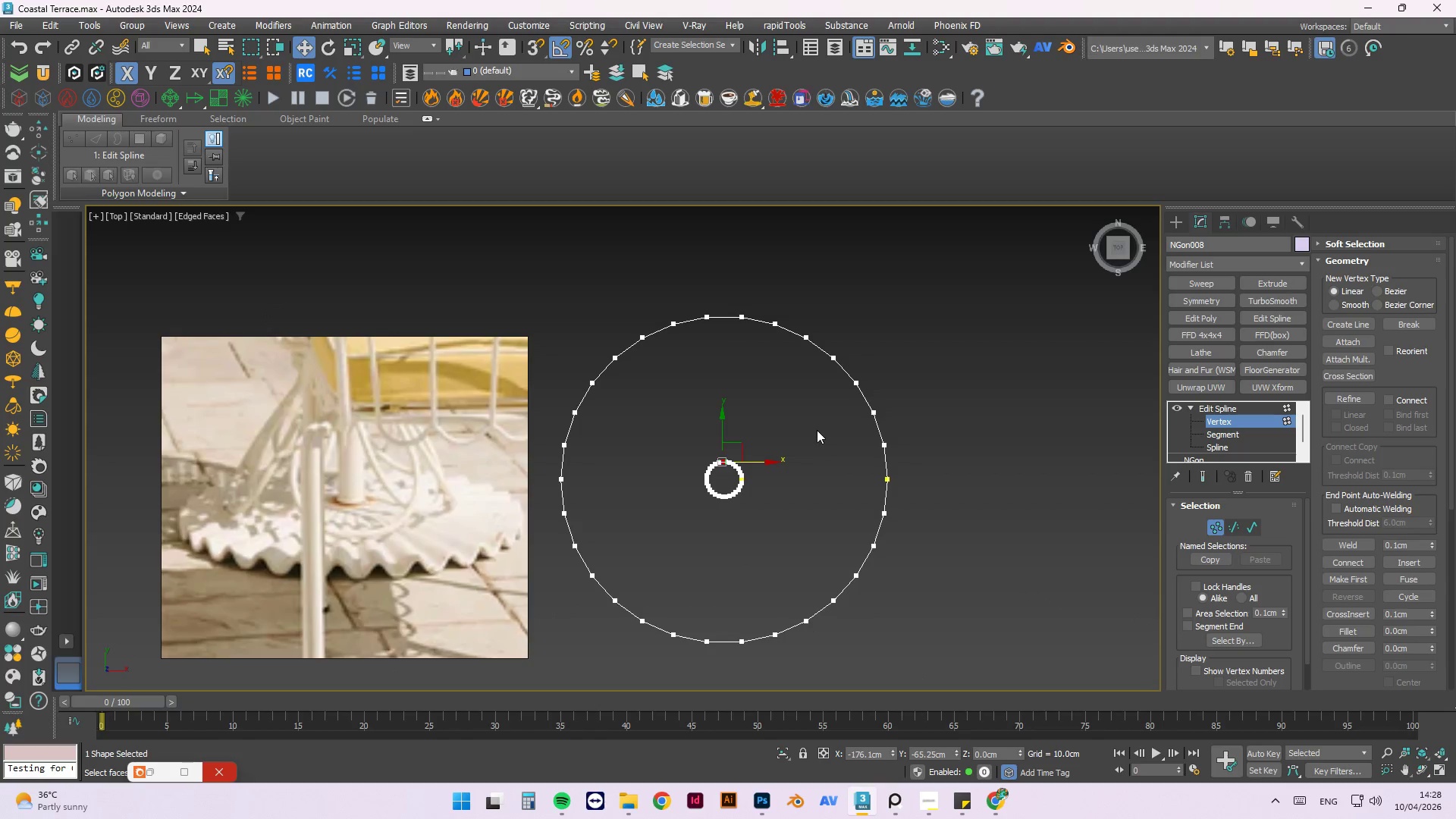 
left_click([723, 330])
 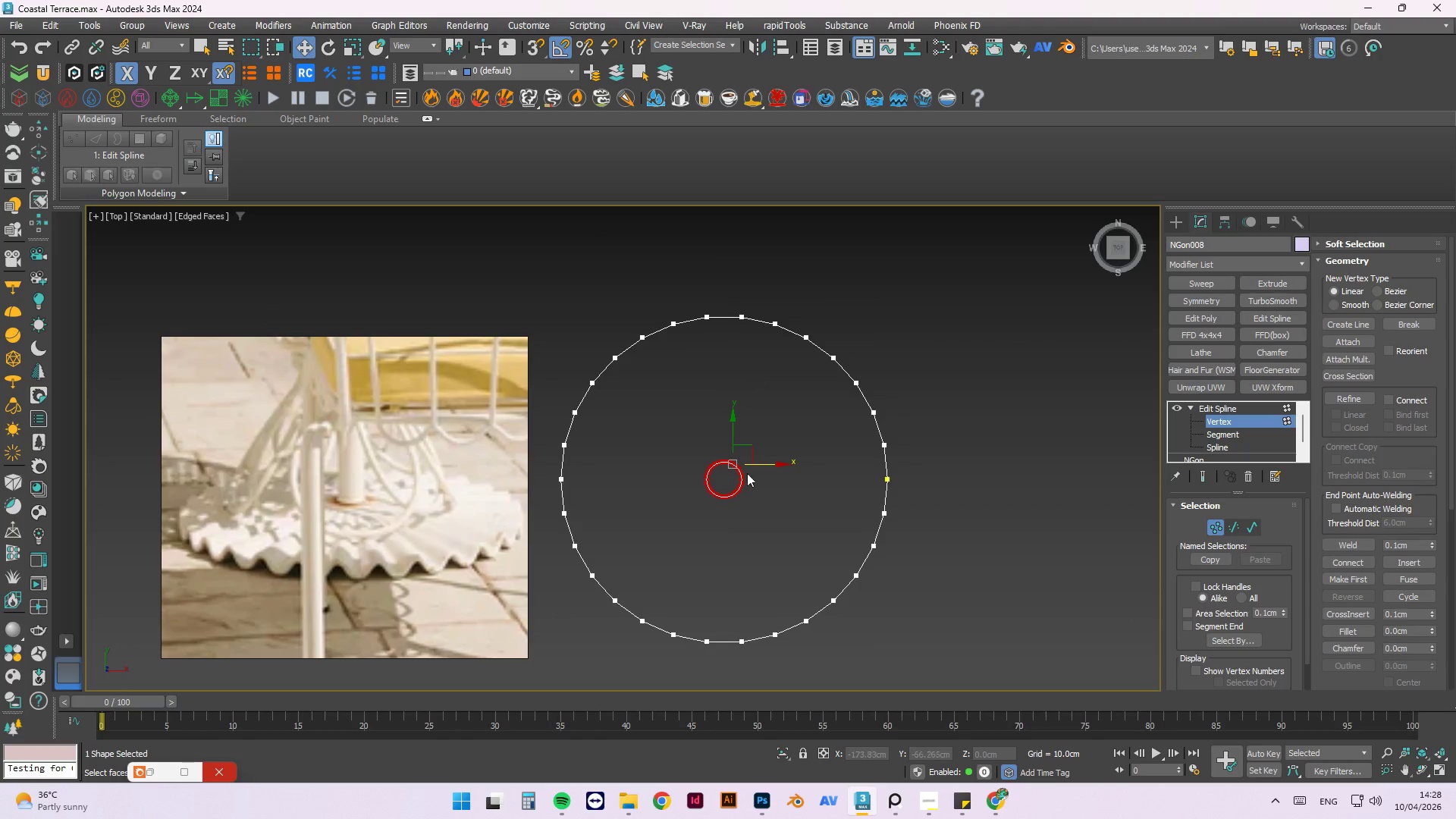 
left_click([842, 522])
 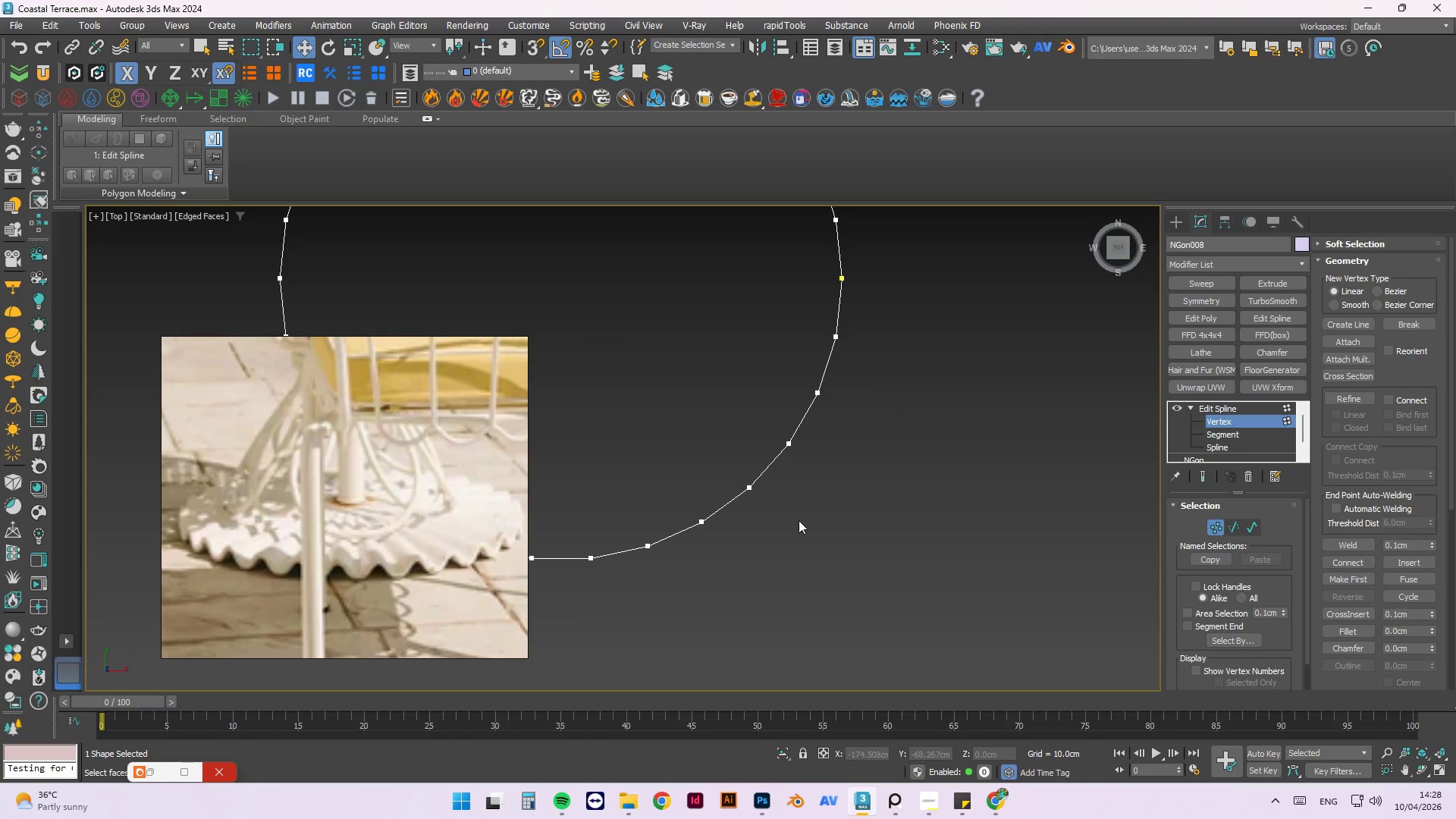 
scroll: coordinate [761, 472], scroll_direction: up, amount: 8.0
 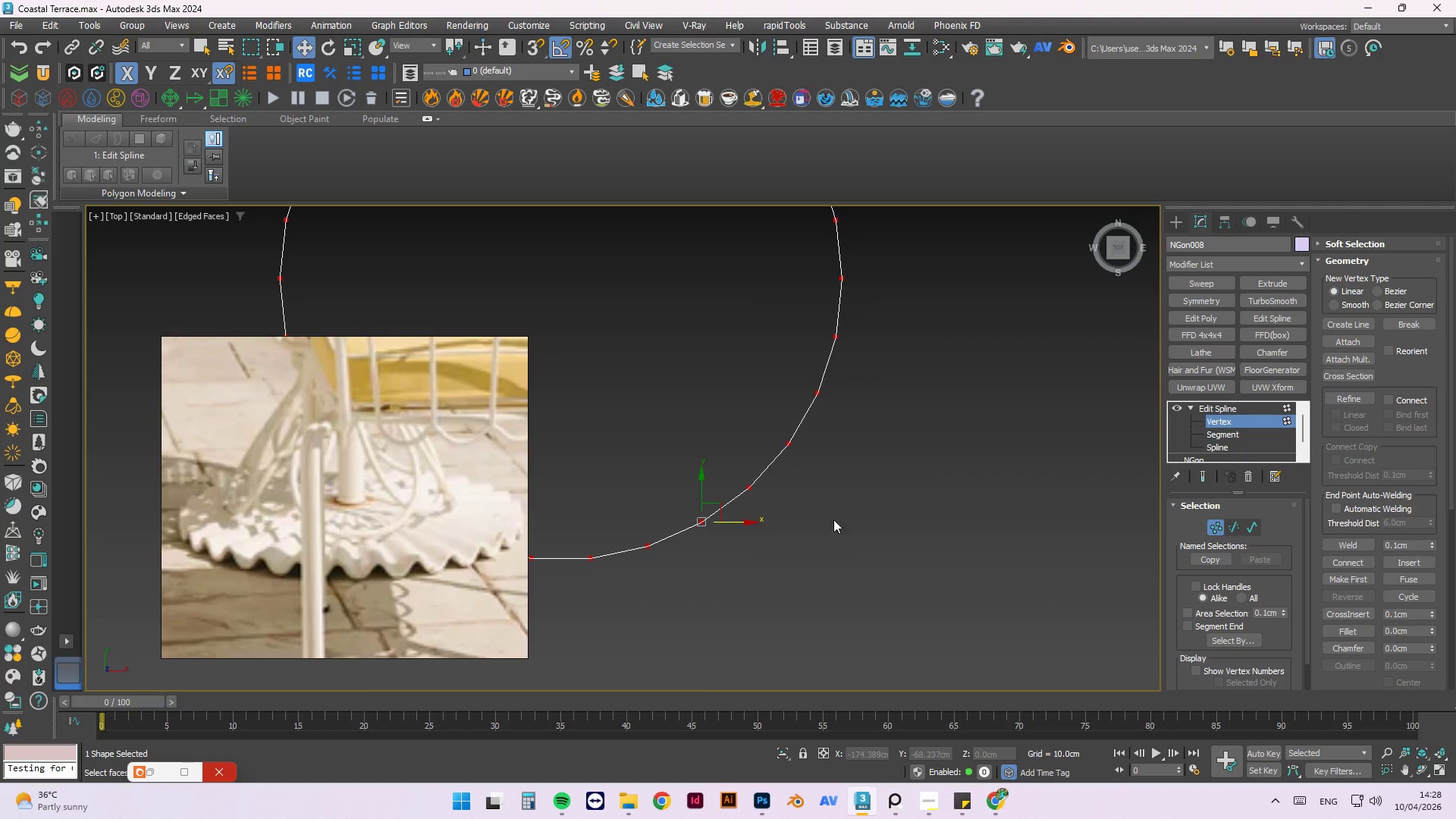 
left_click_drag(start_coordinate=[923, 319], to_coordinate=[662, 614])
 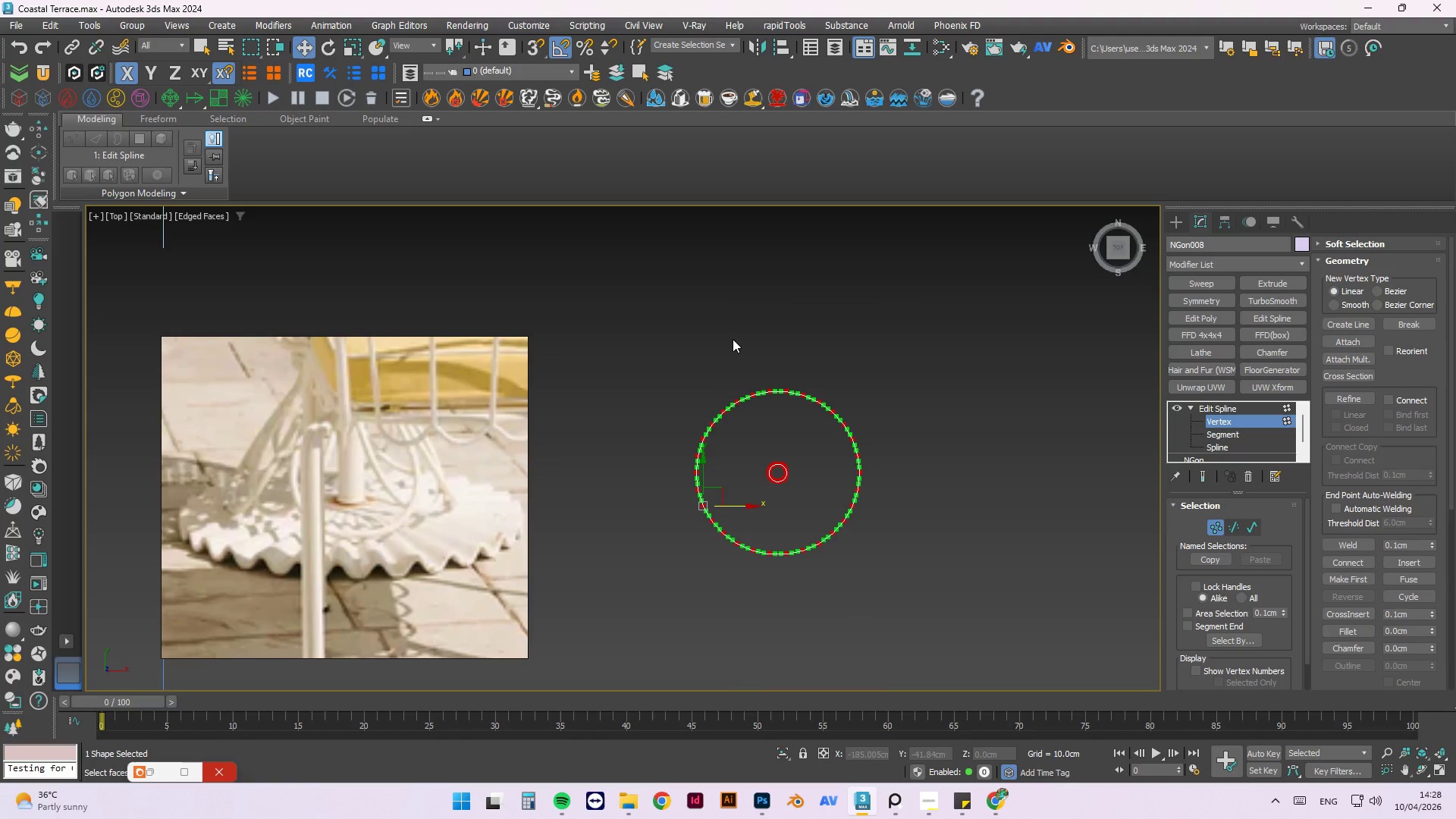 
scroll: coordinate [789, 459], scroll_direction: down, amount: 10.0
 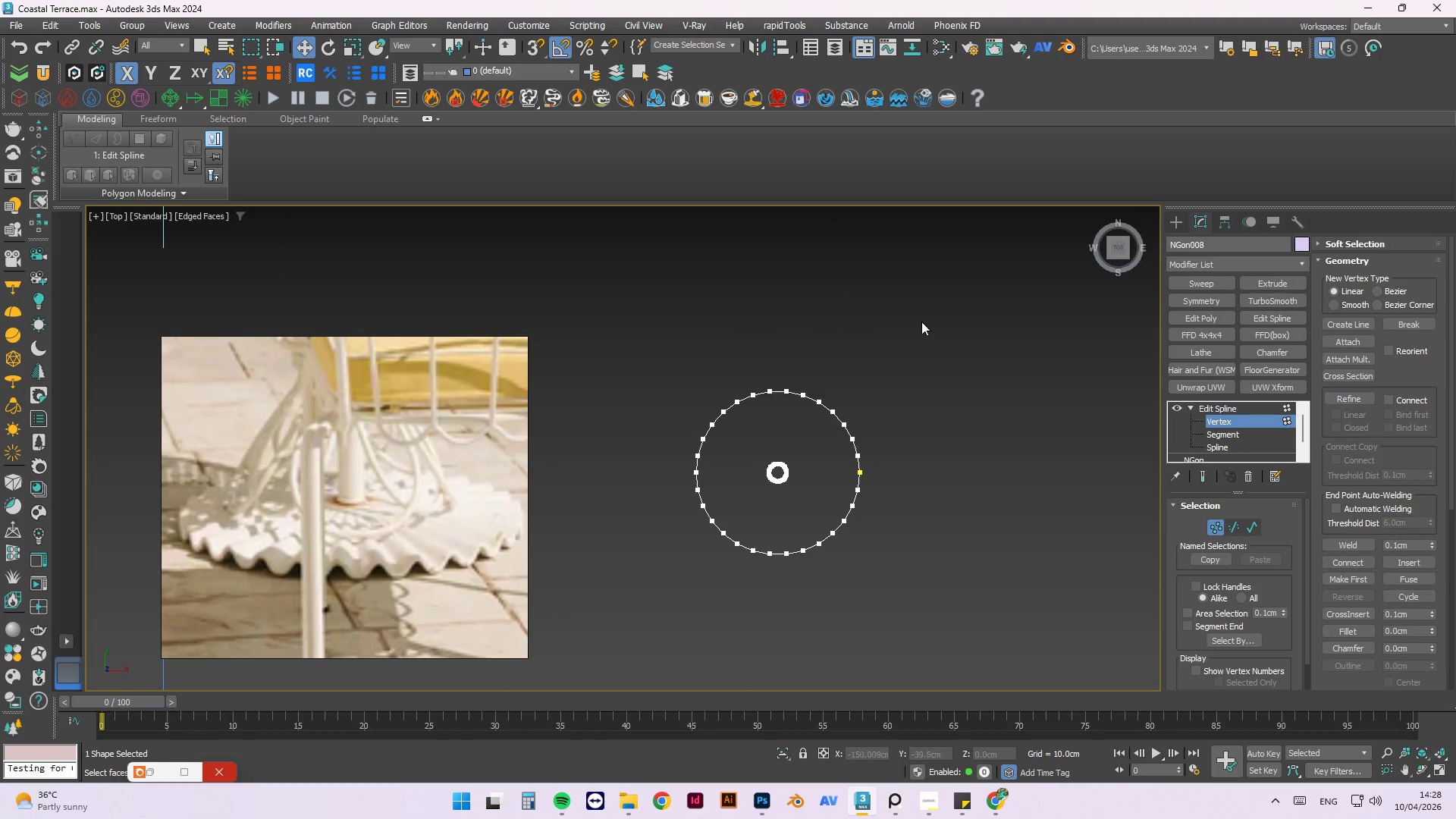 
scroll: coordinate [789, 407], scroll_direction: up, amount: 5.0
 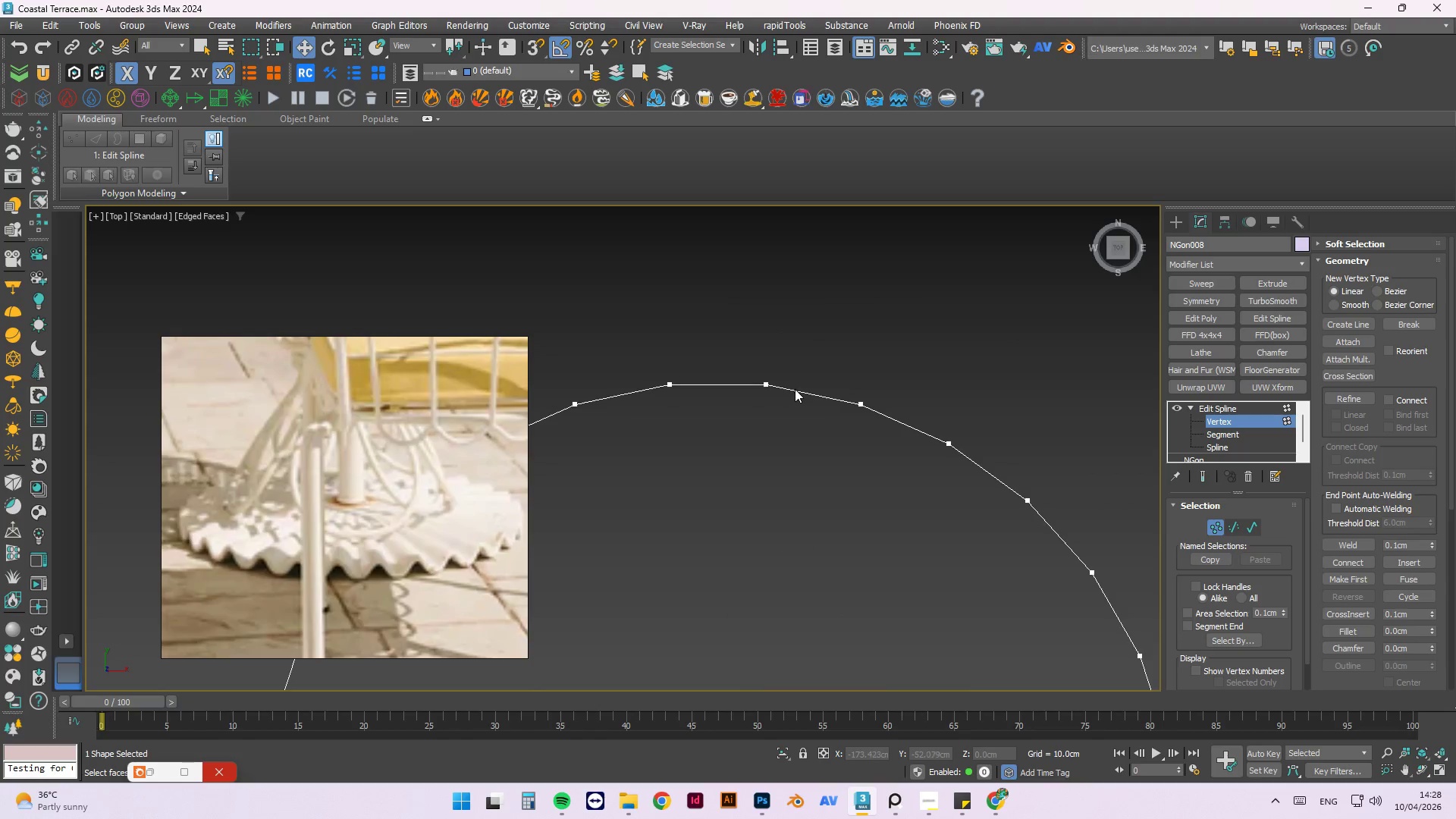 
left_click([795, 389])
 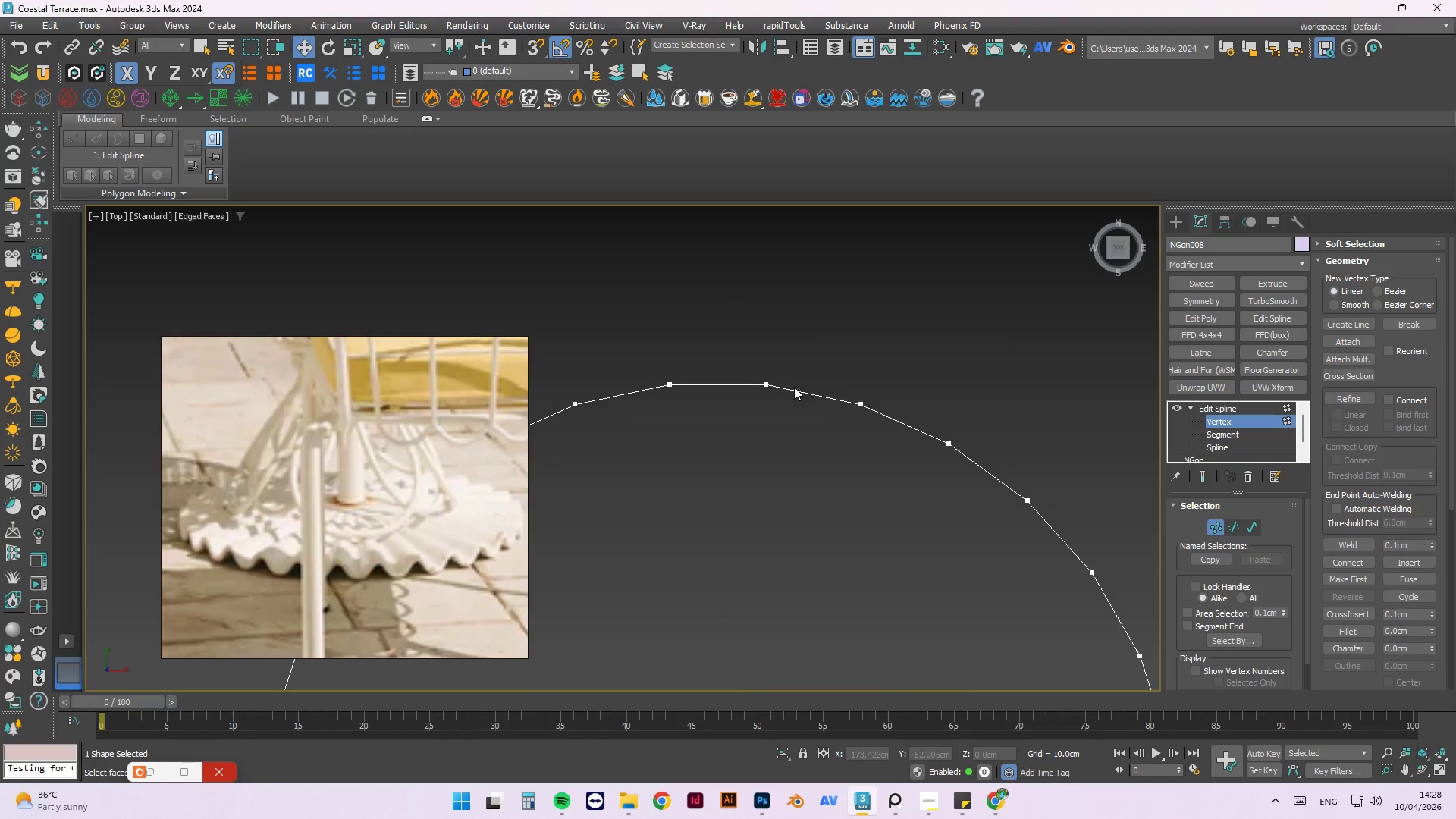 
left_click_drag(start_coordinate=[943, 315], to_coordinate=[555, 695])
 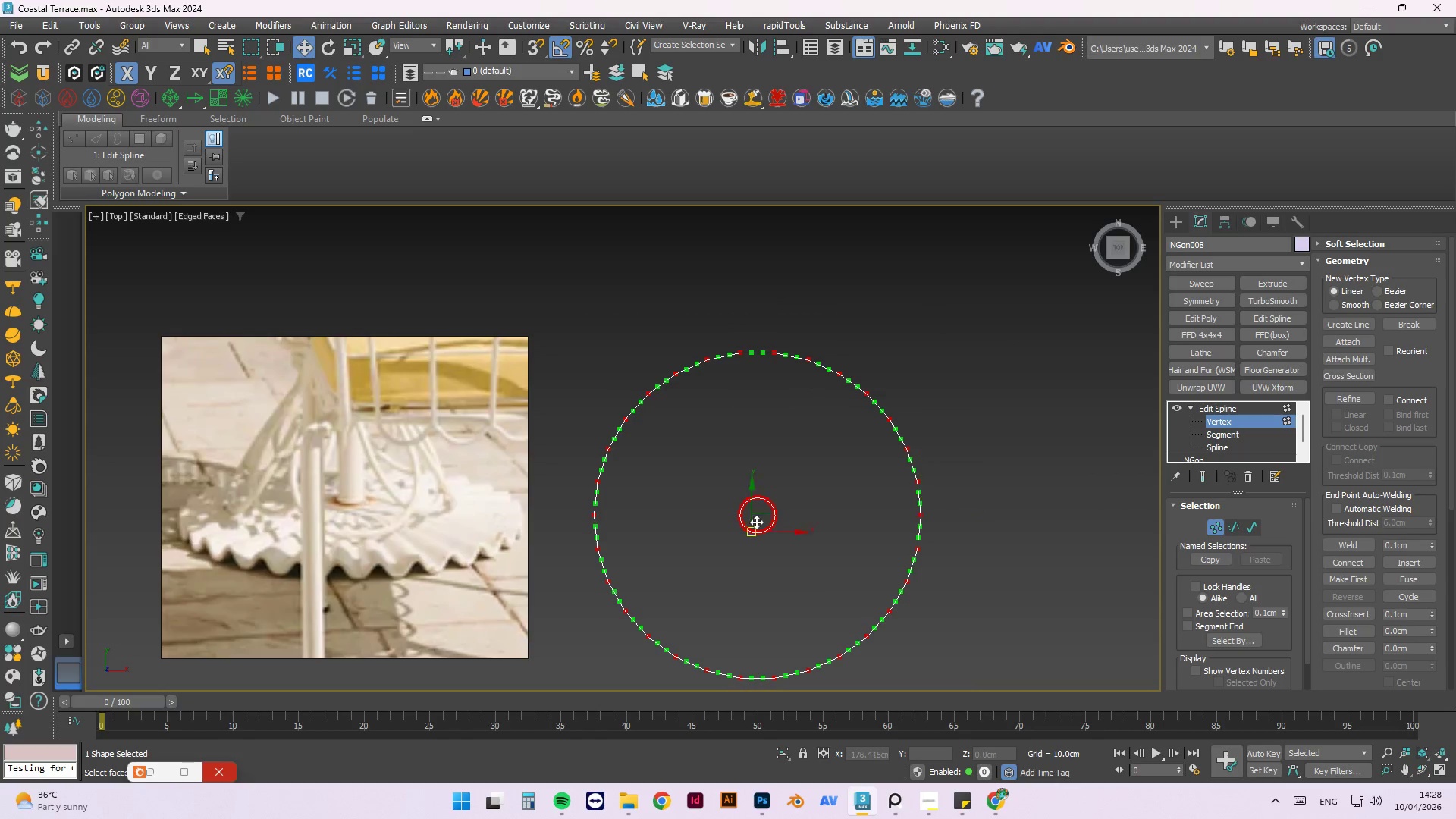 
scroll: coordinate [779, 335], scroll_direction: down, amount: 3.0
 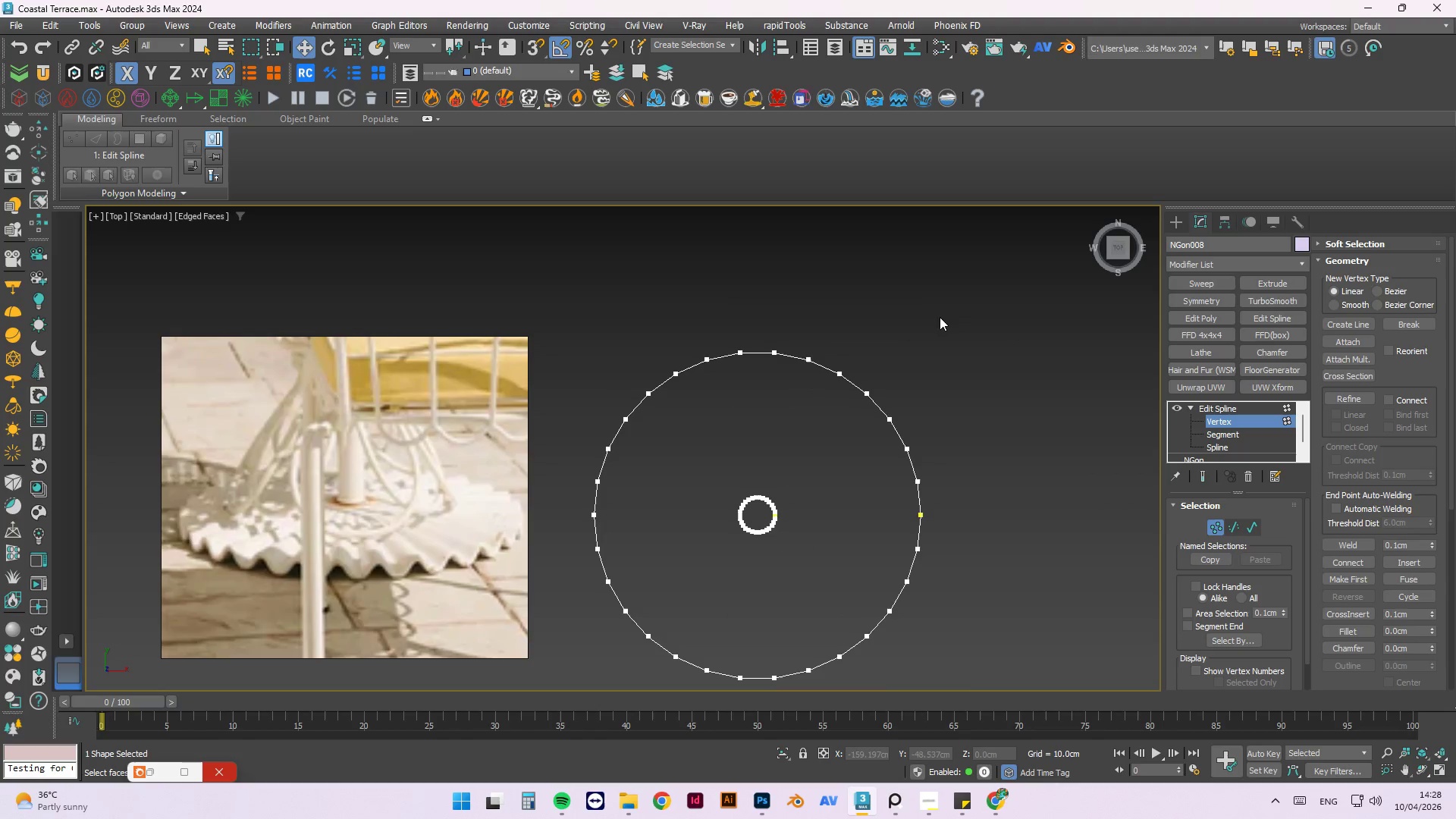 
hold_key(key=AltLeft, duration=0.7)
left_click_drag(start_coordinate=[811, 448], to_coordinate=[720, 566])
 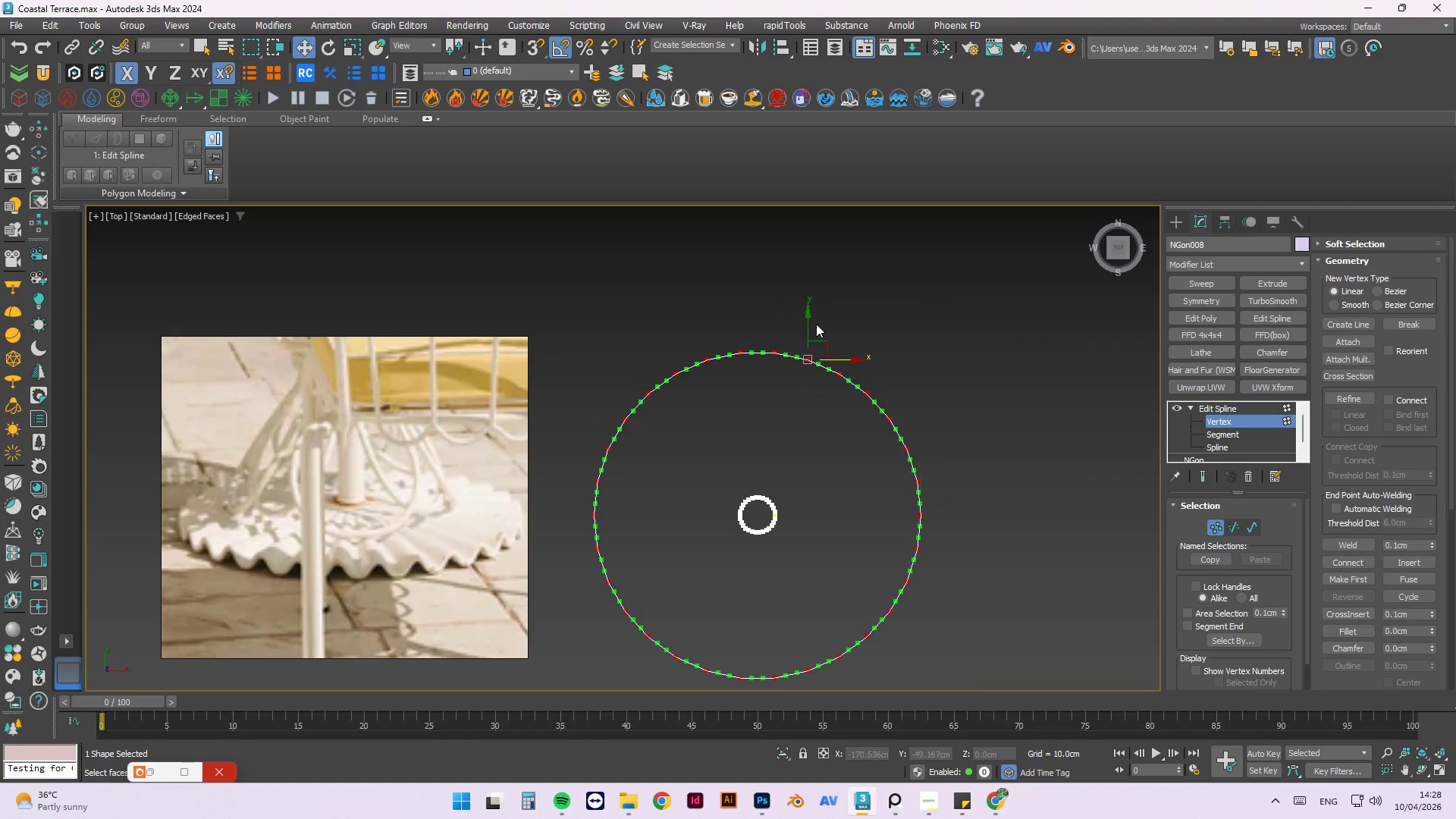 
right_click([817, 313])
 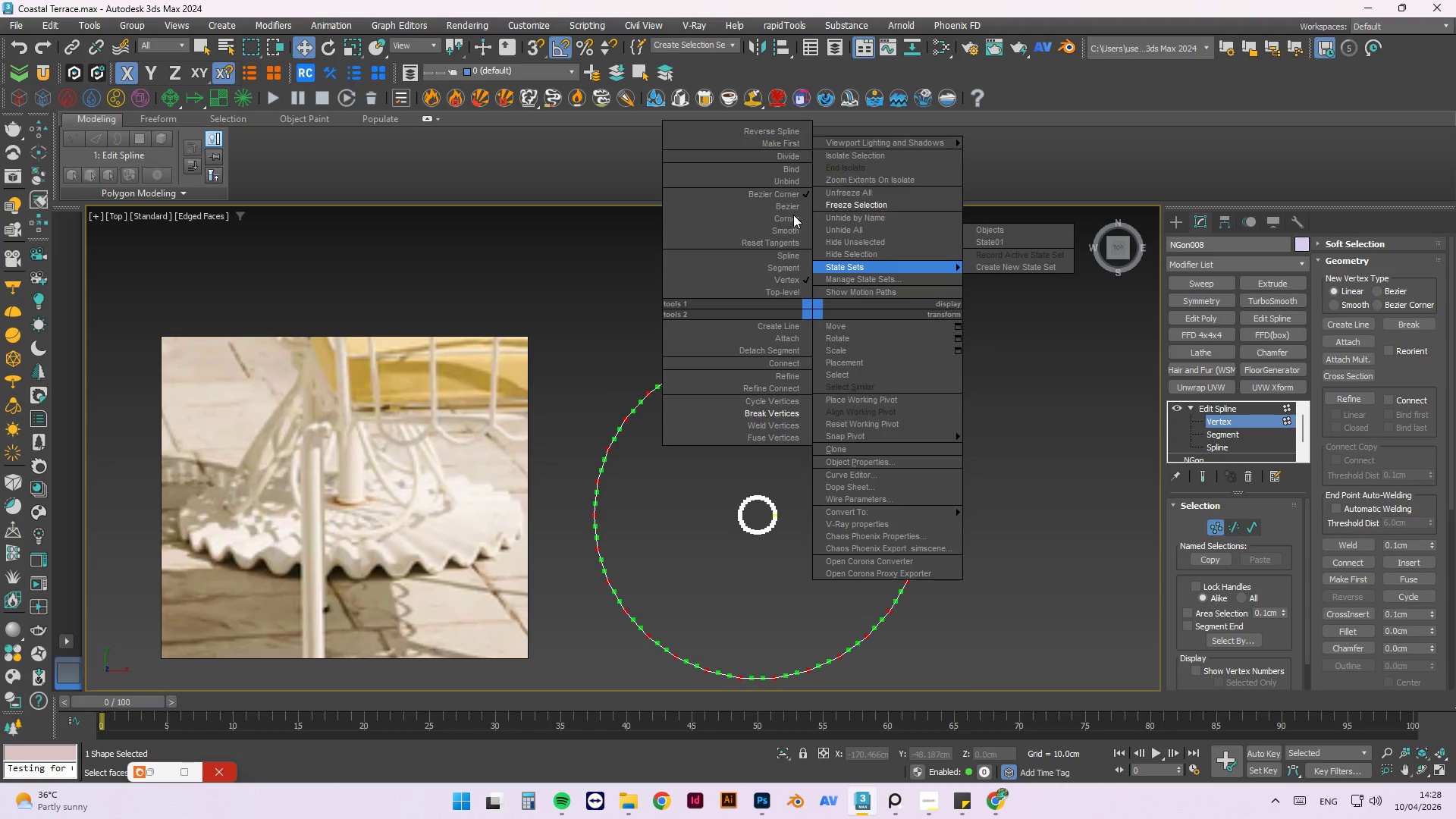 
left_click([792, 219])
 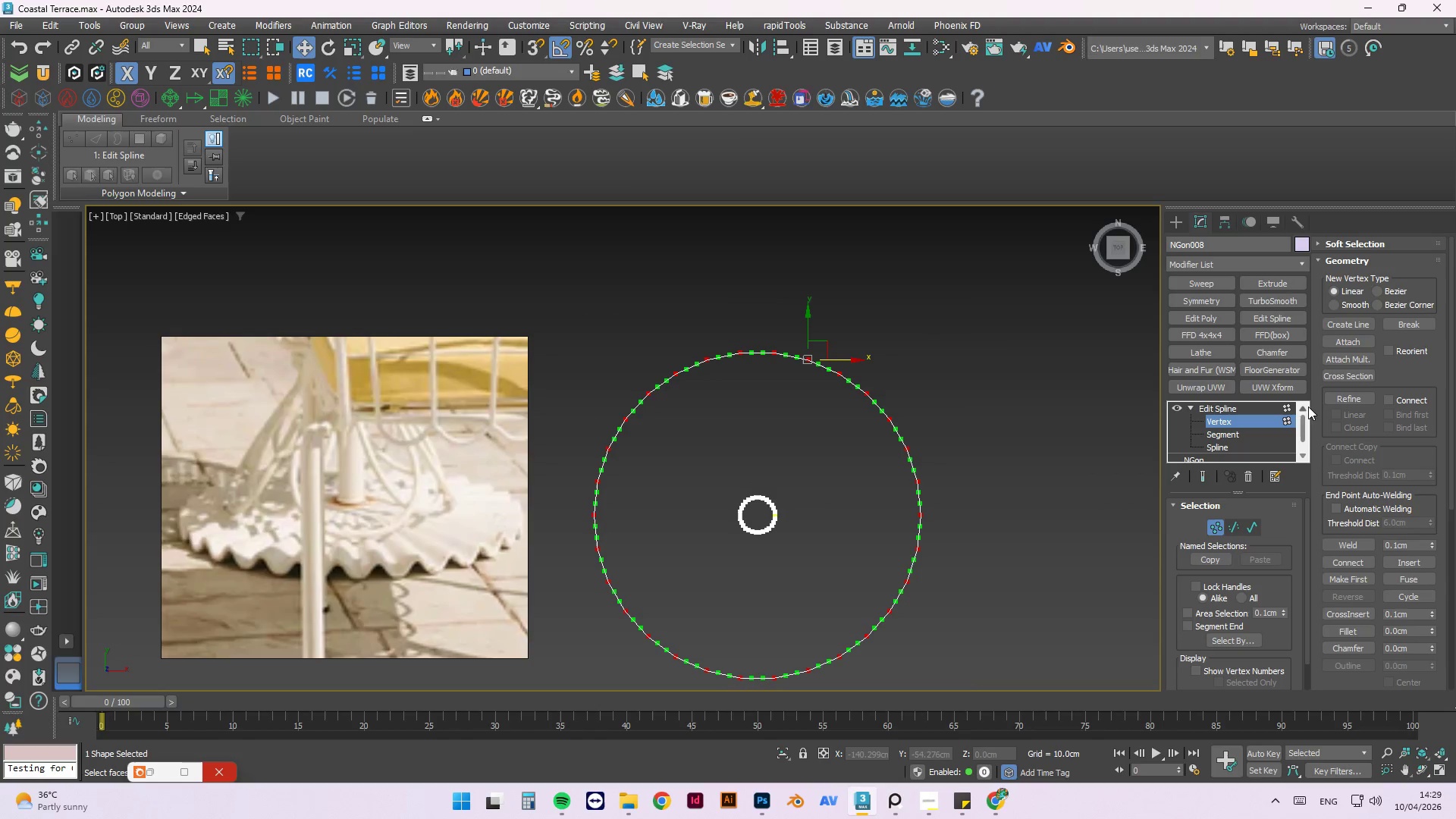 
left_click([1285, 403])
 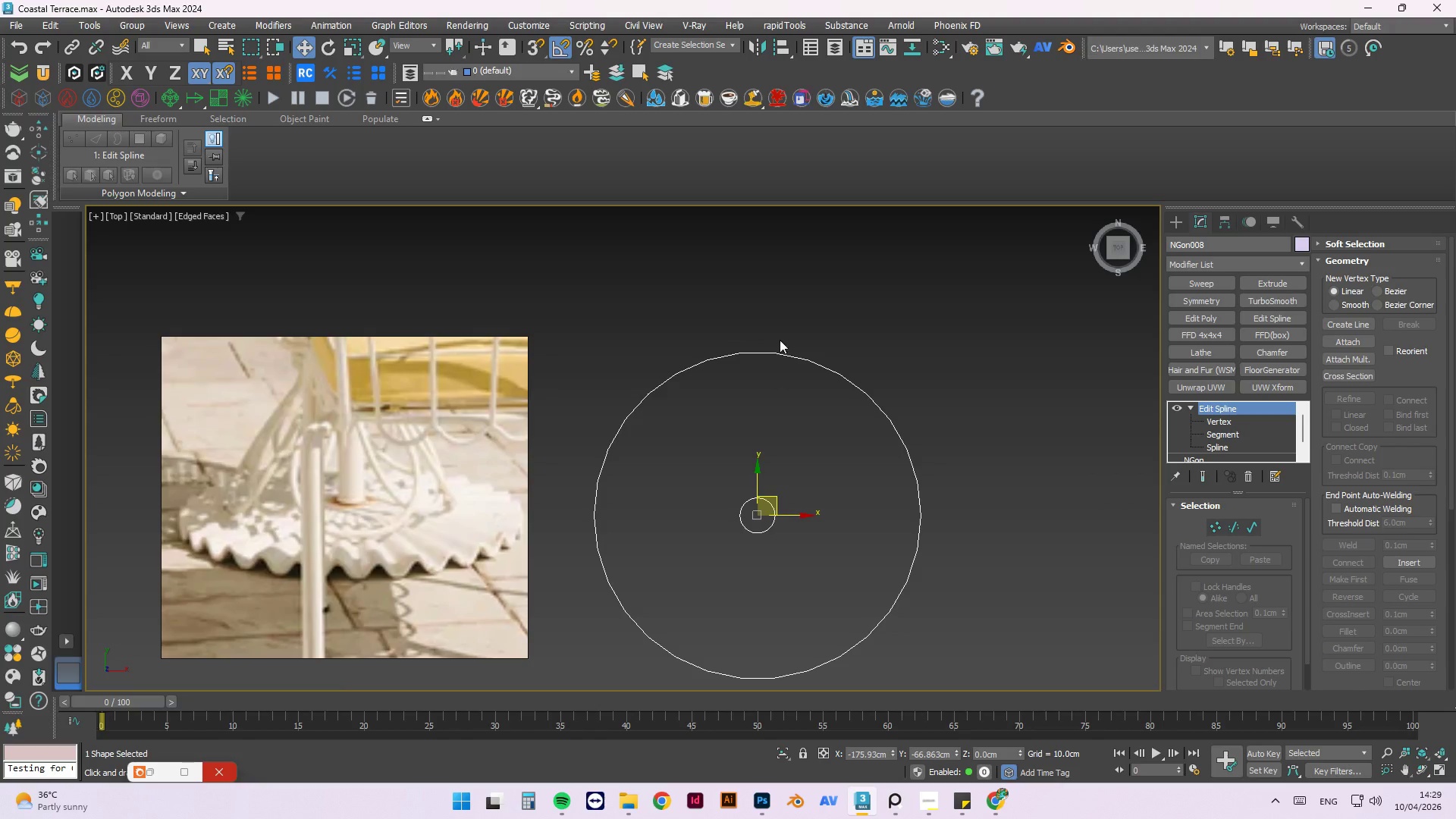 
left_click([791, 305])
 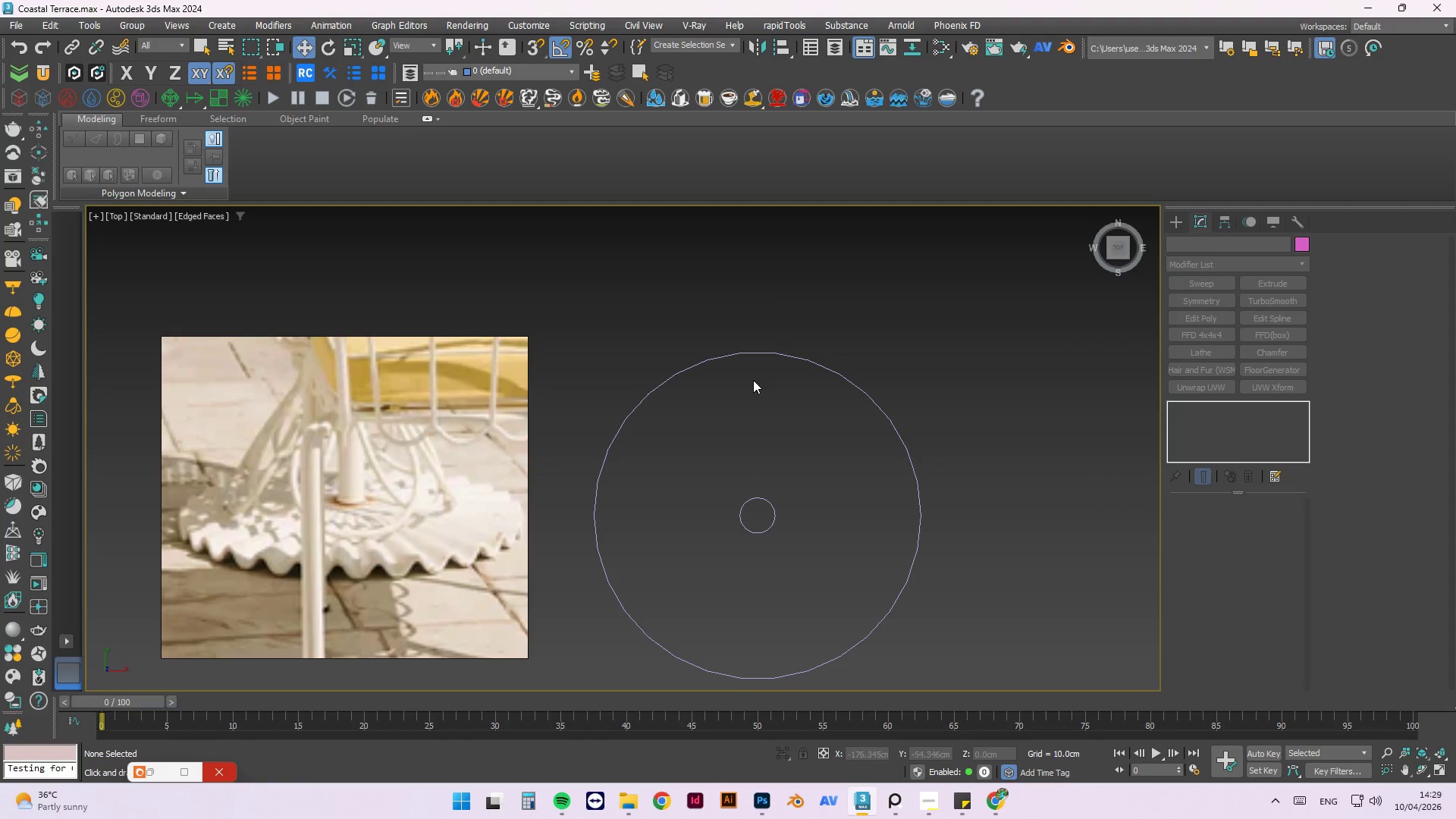 
scroll: coordinate [751, 375], scroll_direction: up, amount: 2.0
 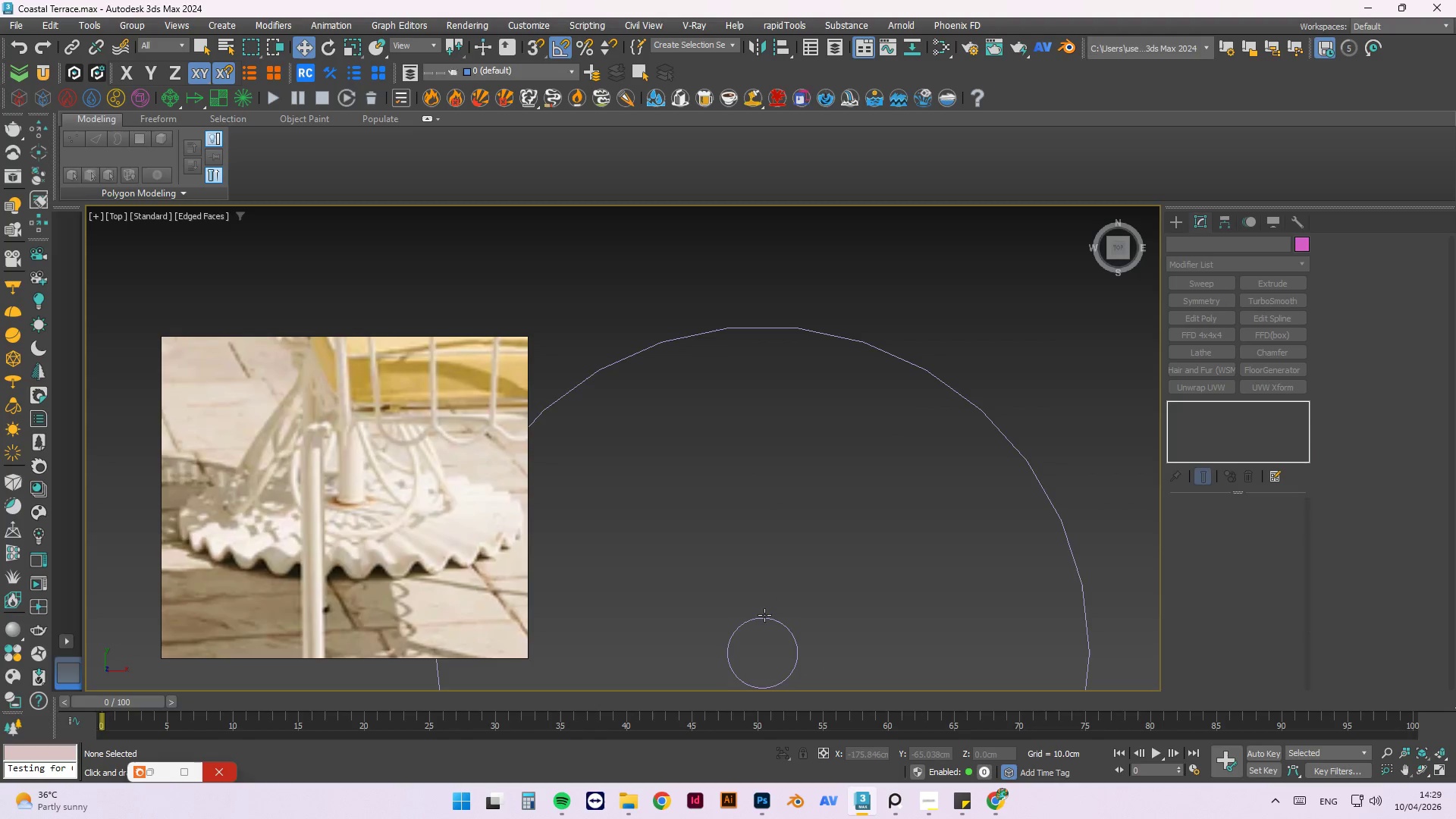 
left_click([764, 615])
 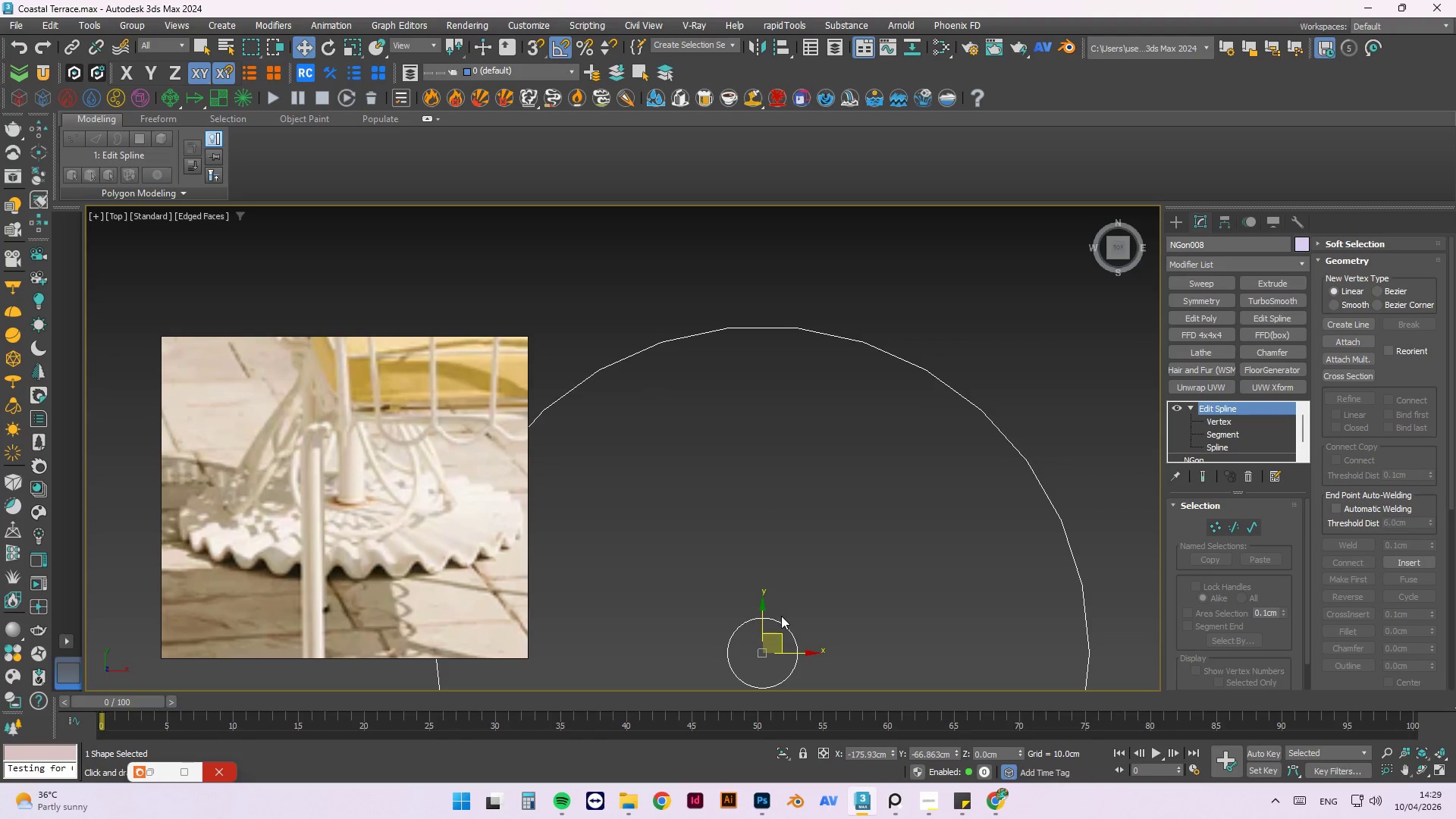 
key(1)
 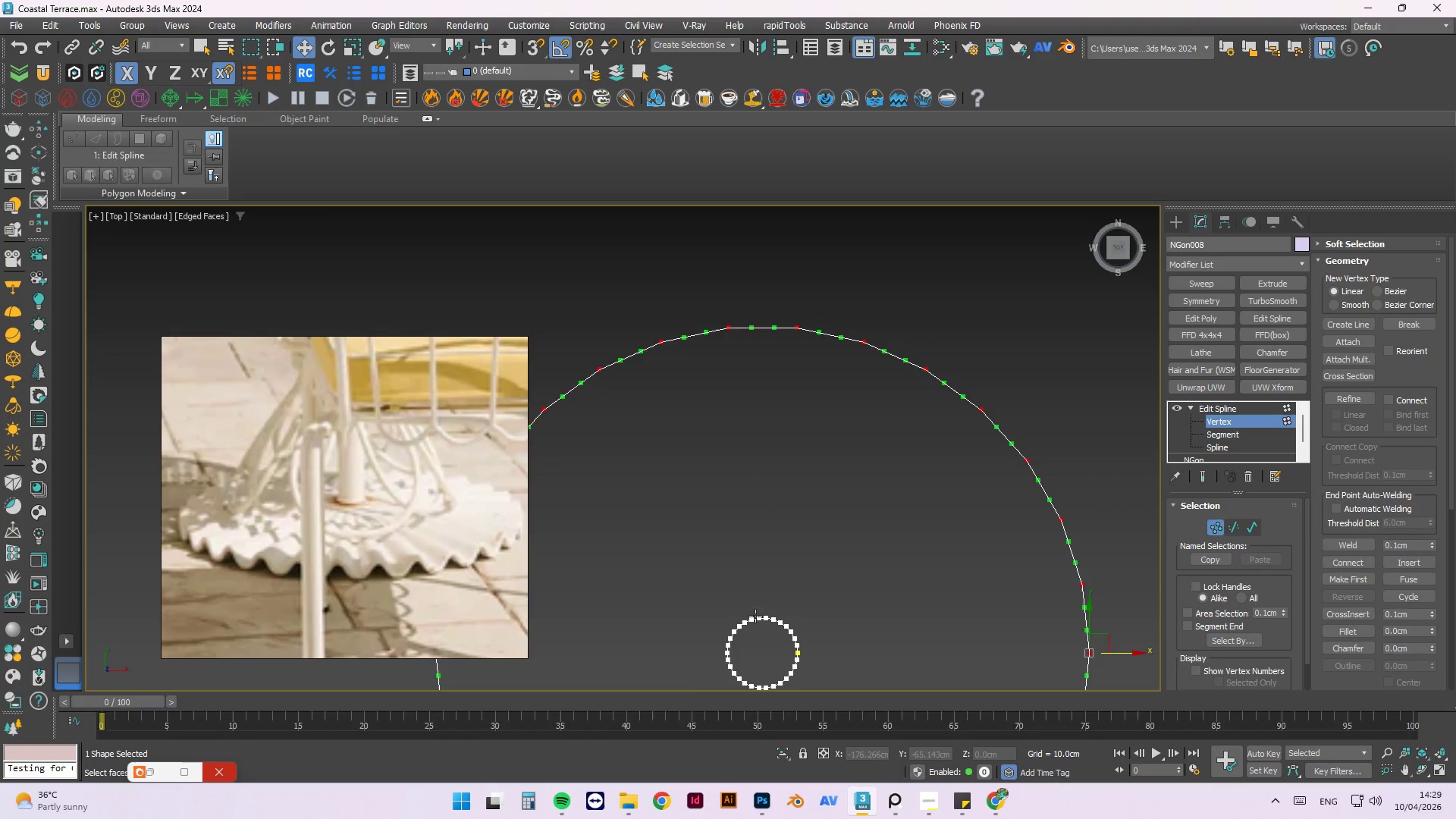 
scroll: coordinate [755, 613], scroll_direction: up, amount: 2.0
 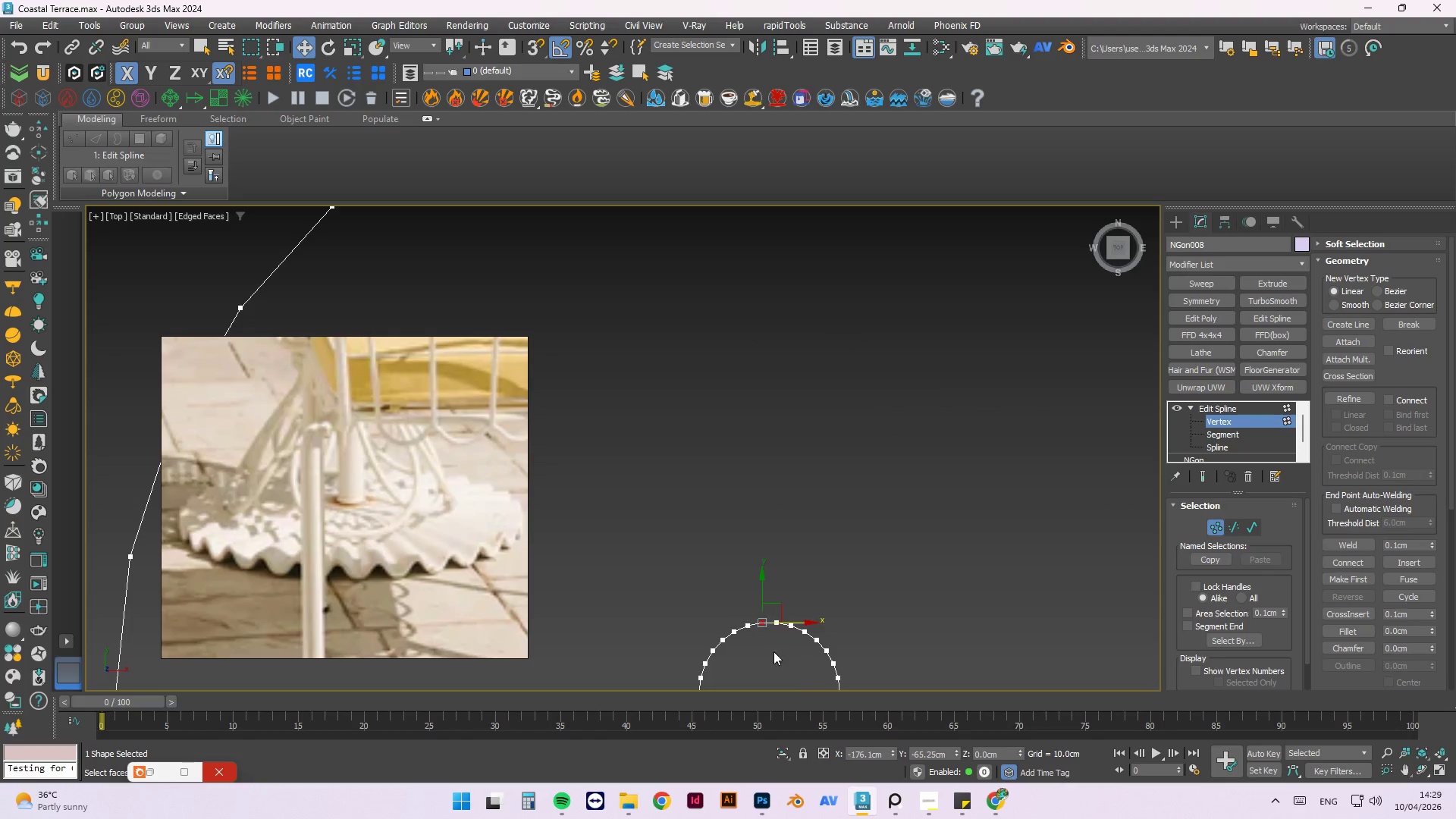 
scroll: coordinate [802, 679], scroll_direction: down, amount: 2.0
 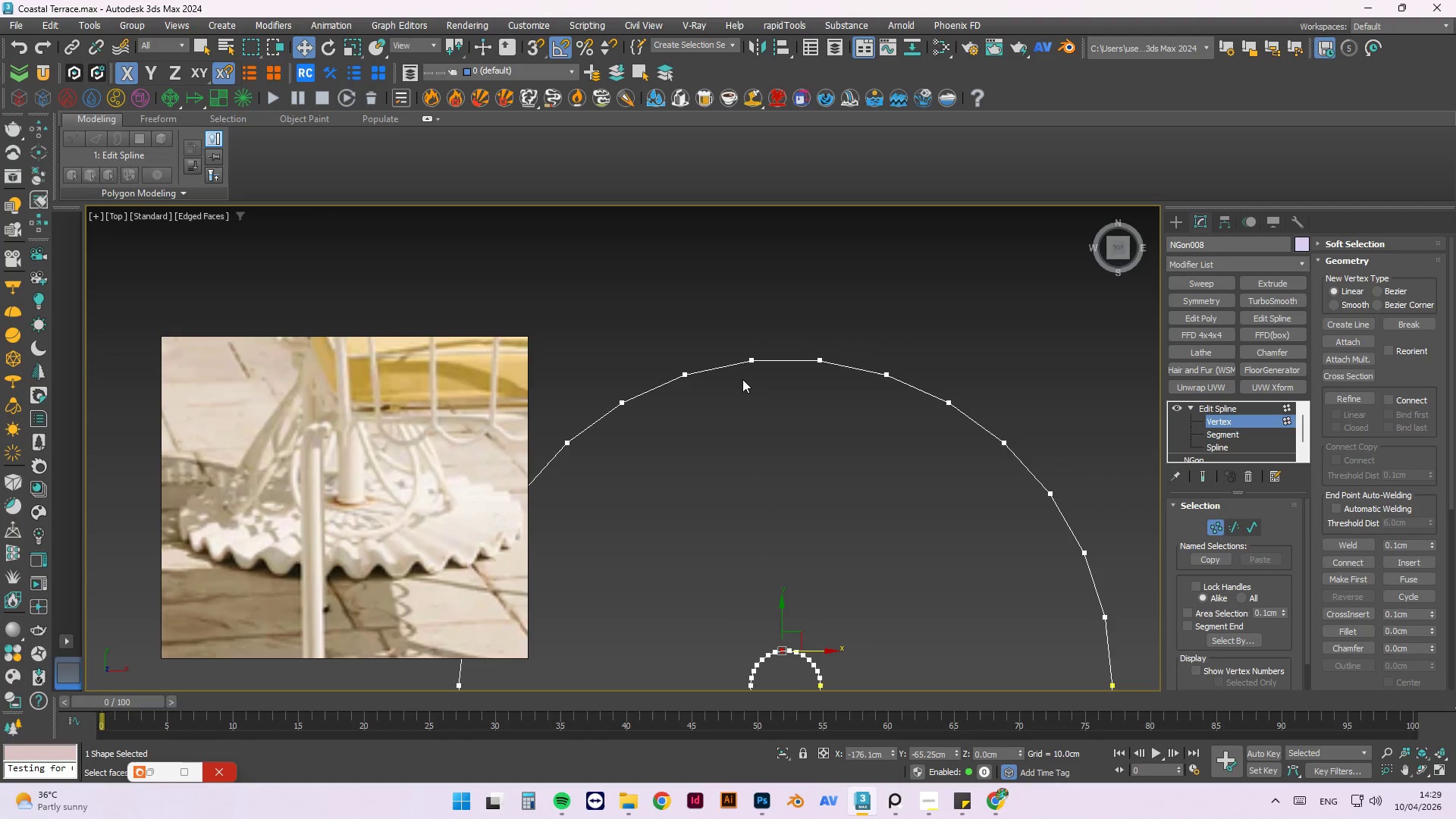 
hold_key(key=ControlLeft, duration=1.5)
double_click([755, 362])
 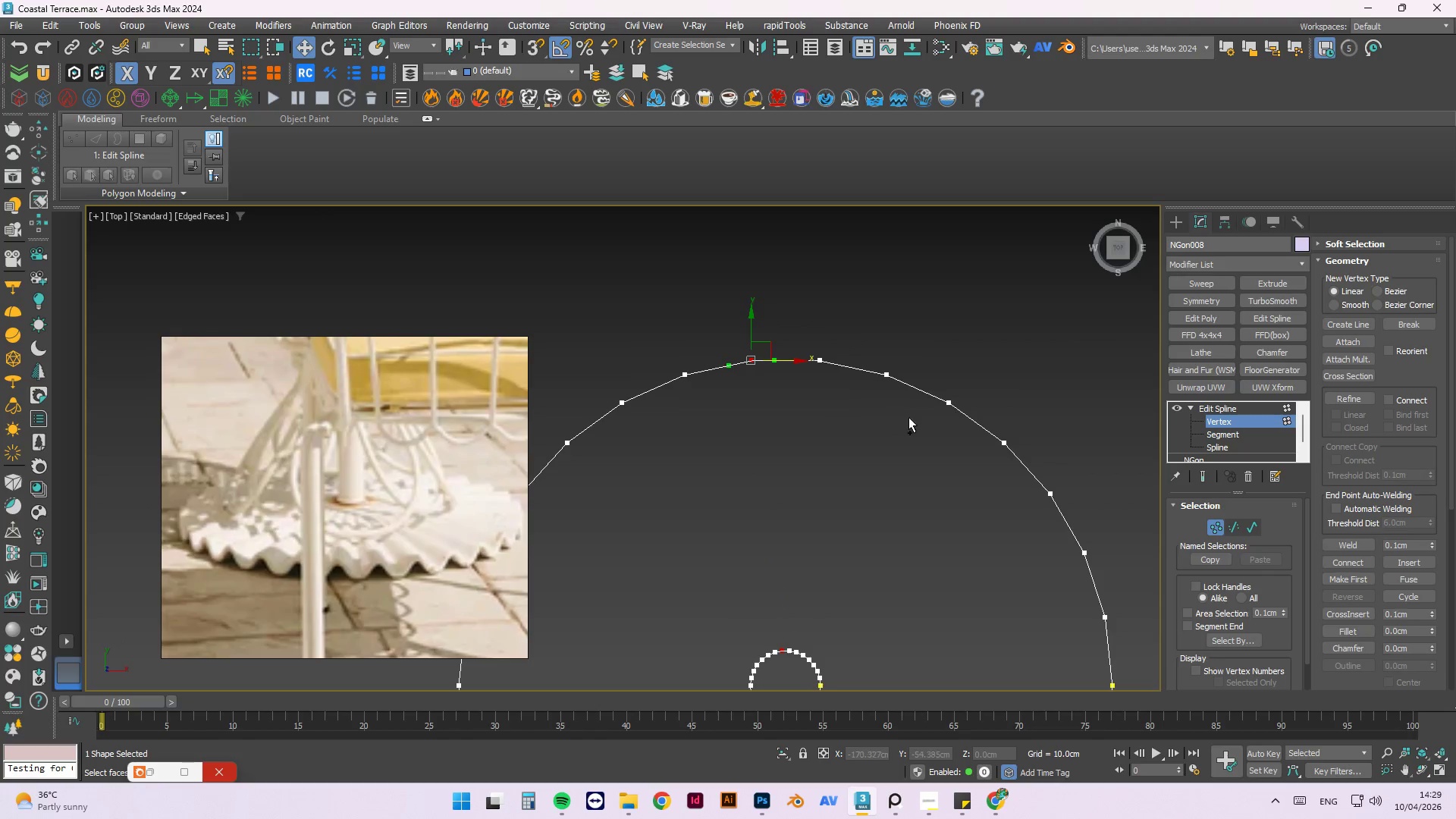 
key(Control+ControlLeft)
 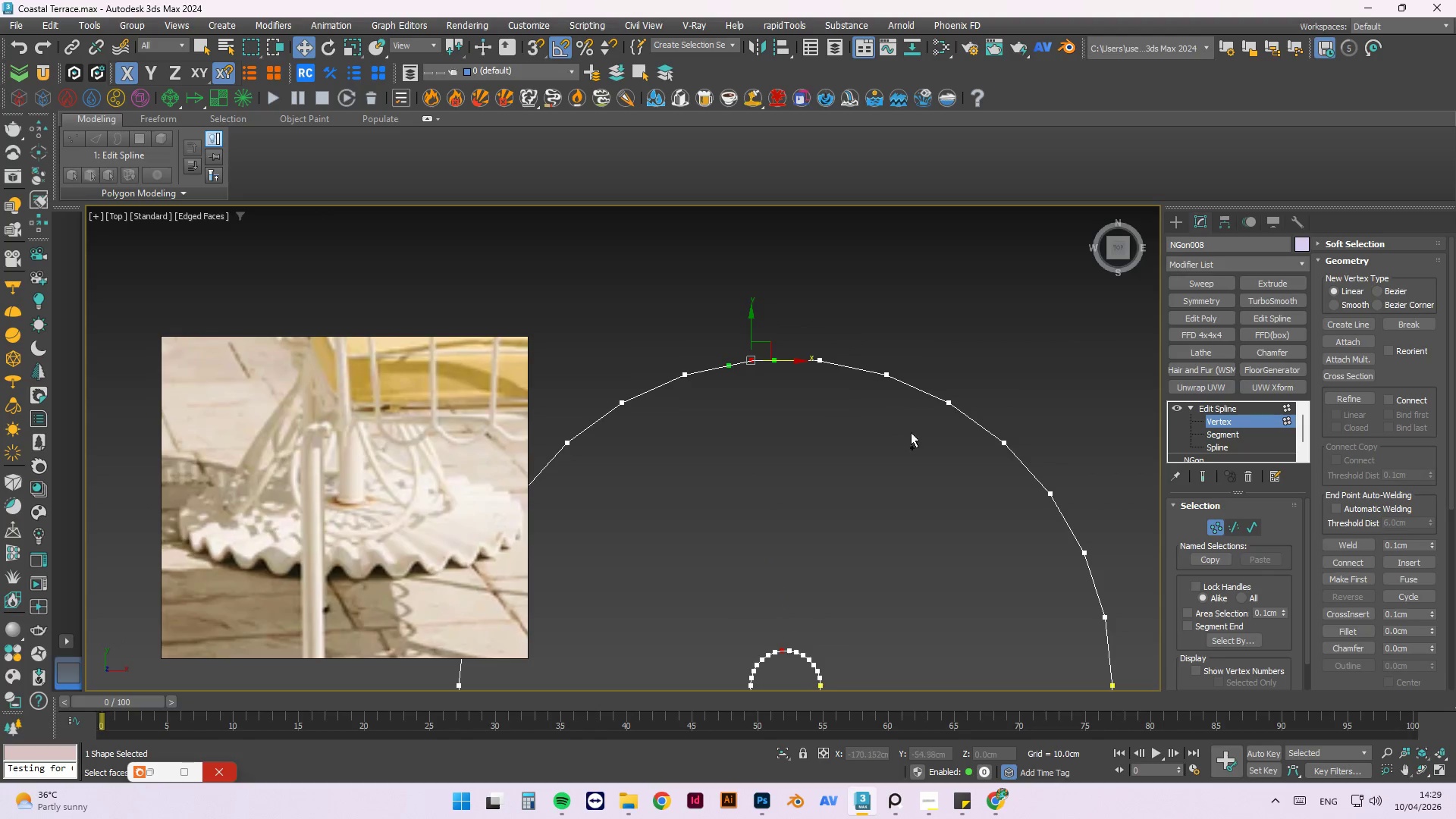 
key(Control+ControlLeft)
 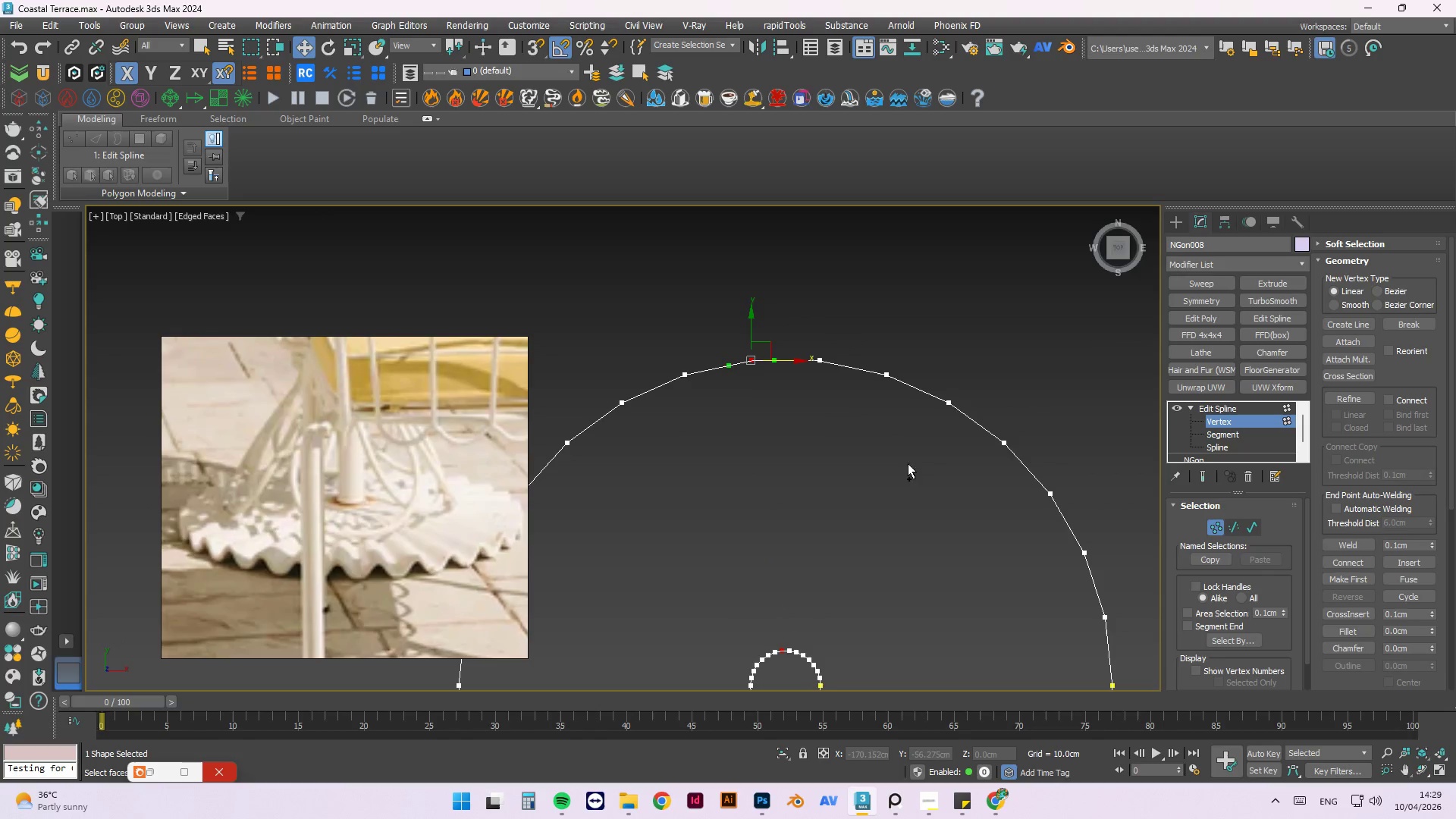 
key(Control+ControlLeft)
 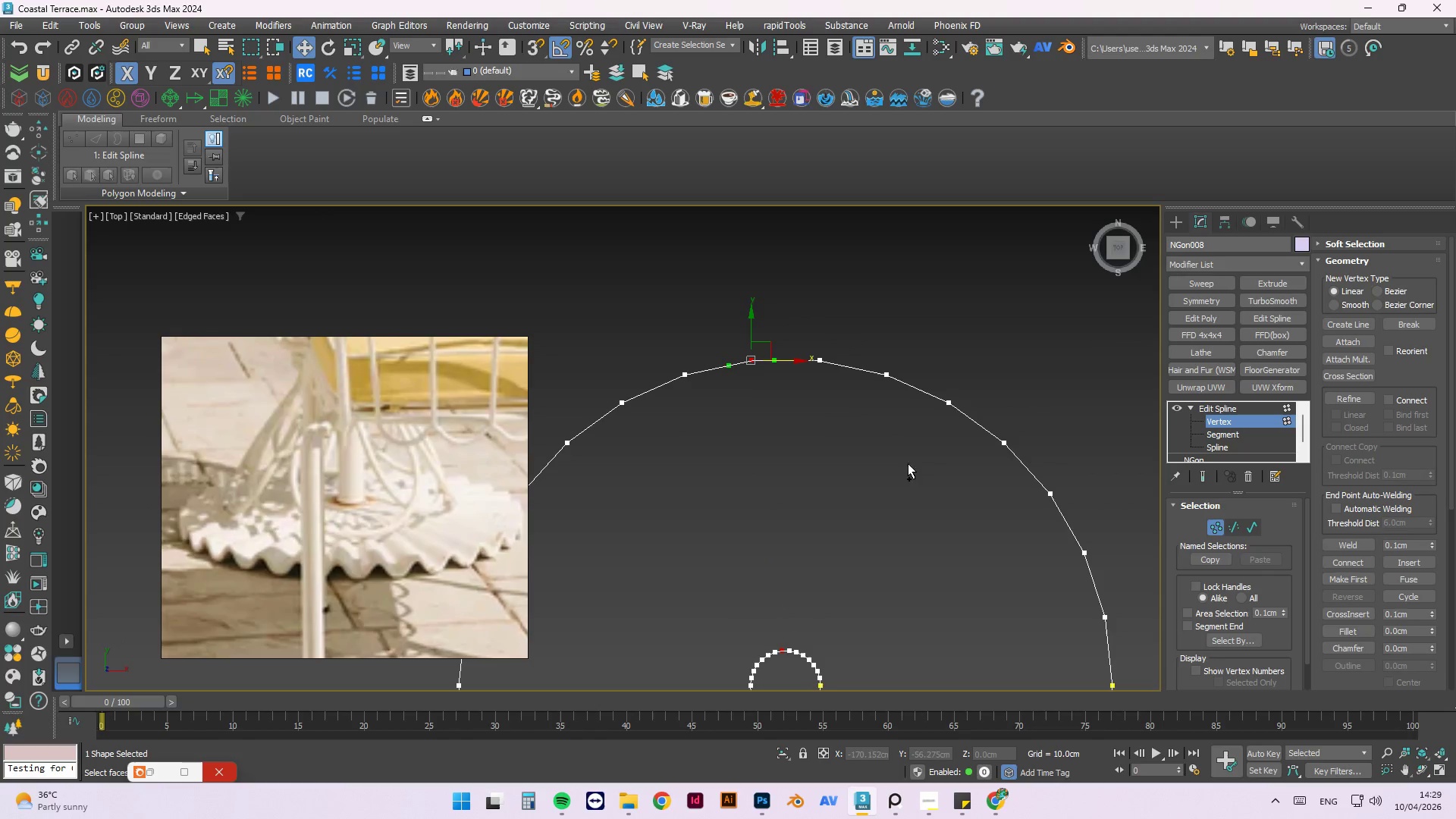 
key(Control+ControlLeft)
 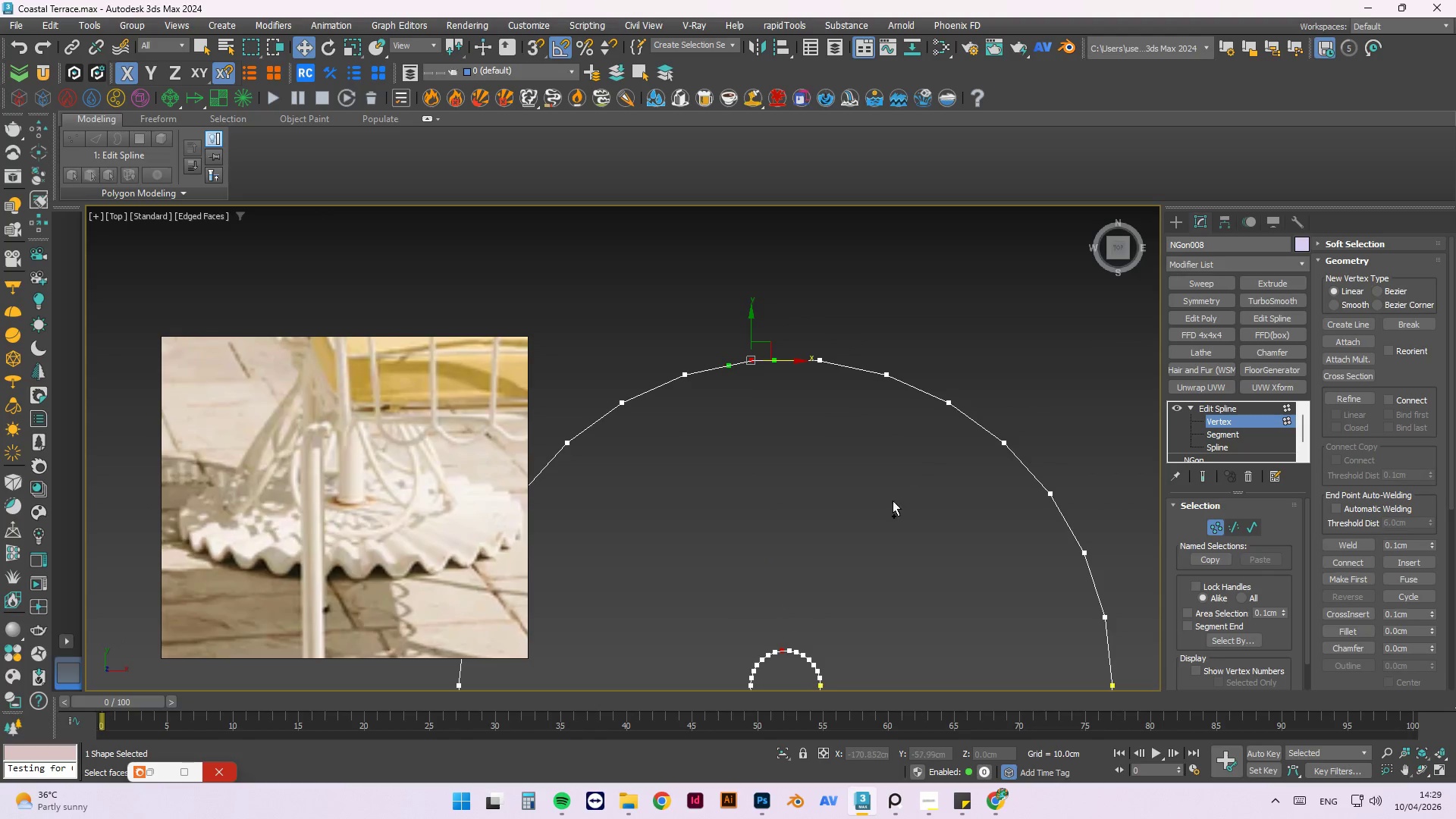 
key(Control+ControlLeft)
 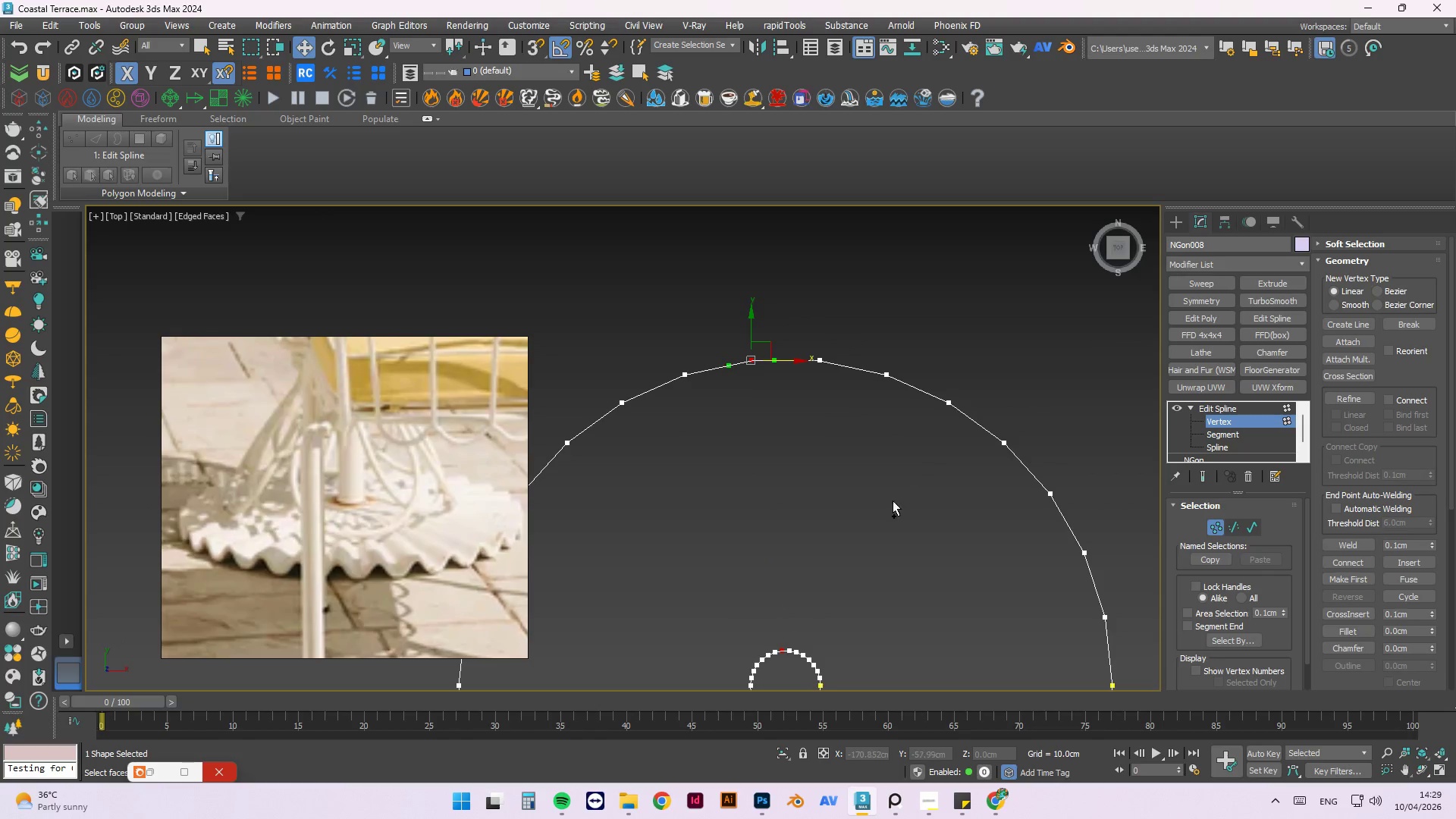 
key(Control+ControlLeft)
 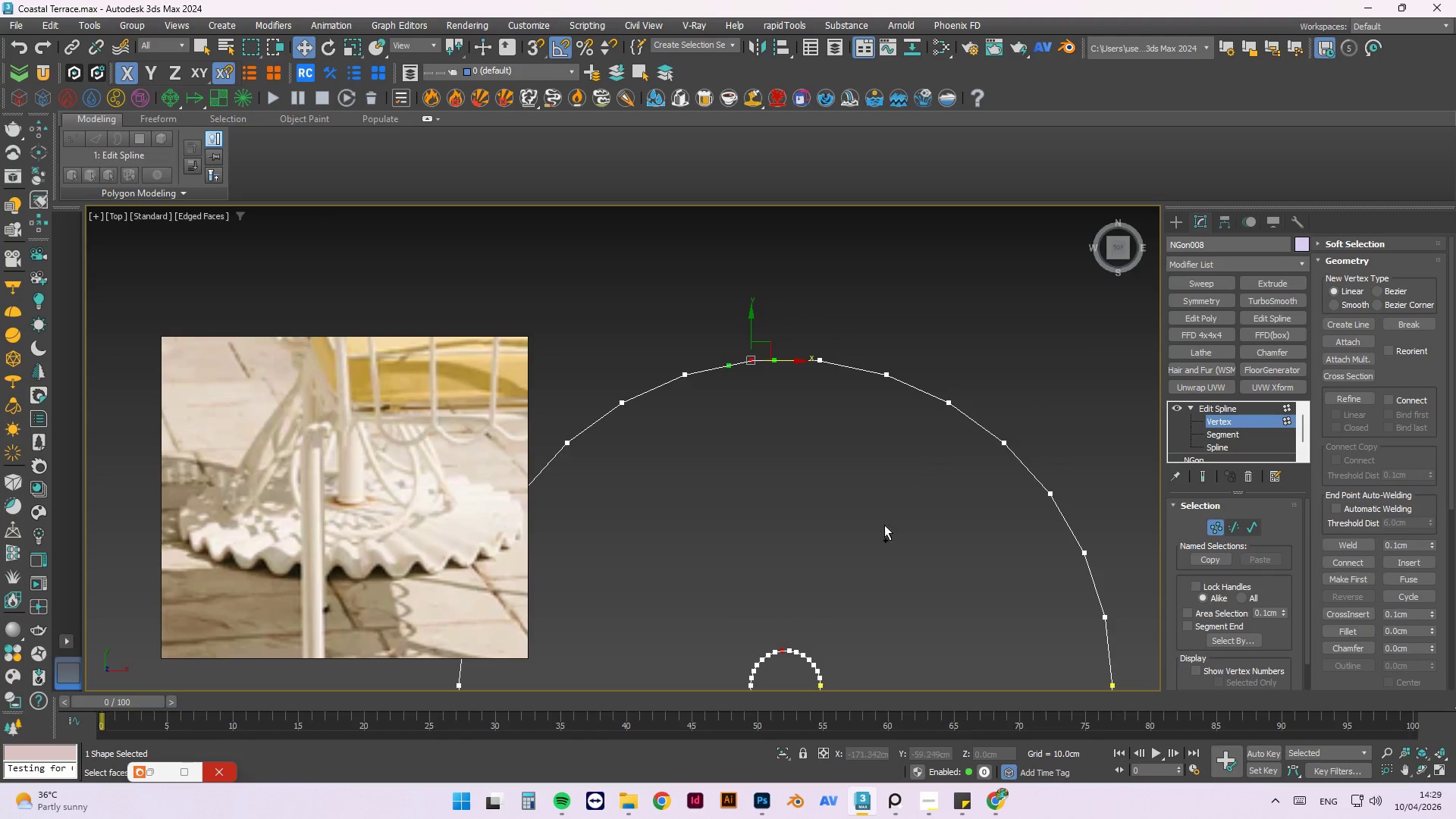 
key(Control+ControlLeft)
 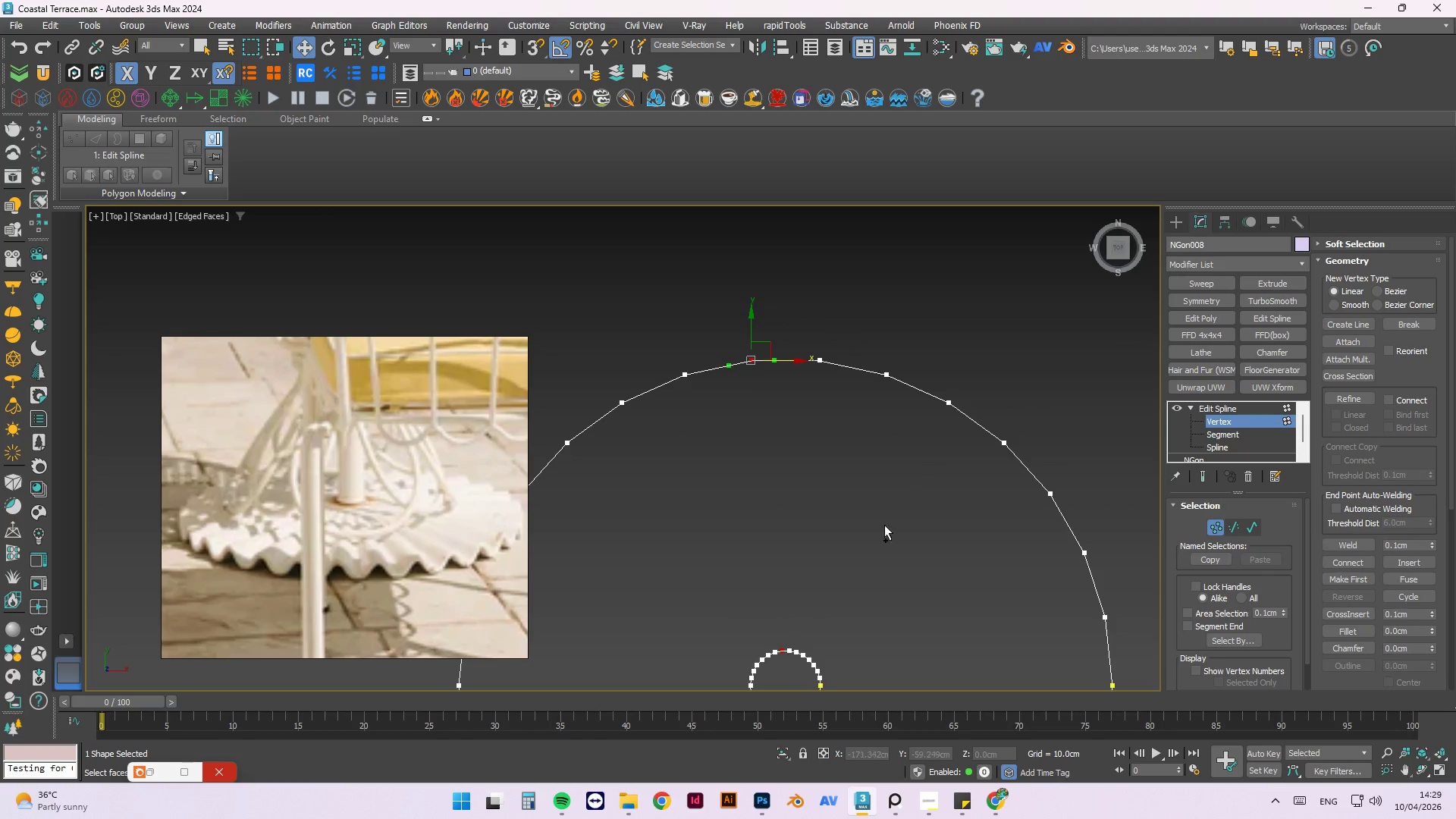 
key(Control+ControlLeft)
 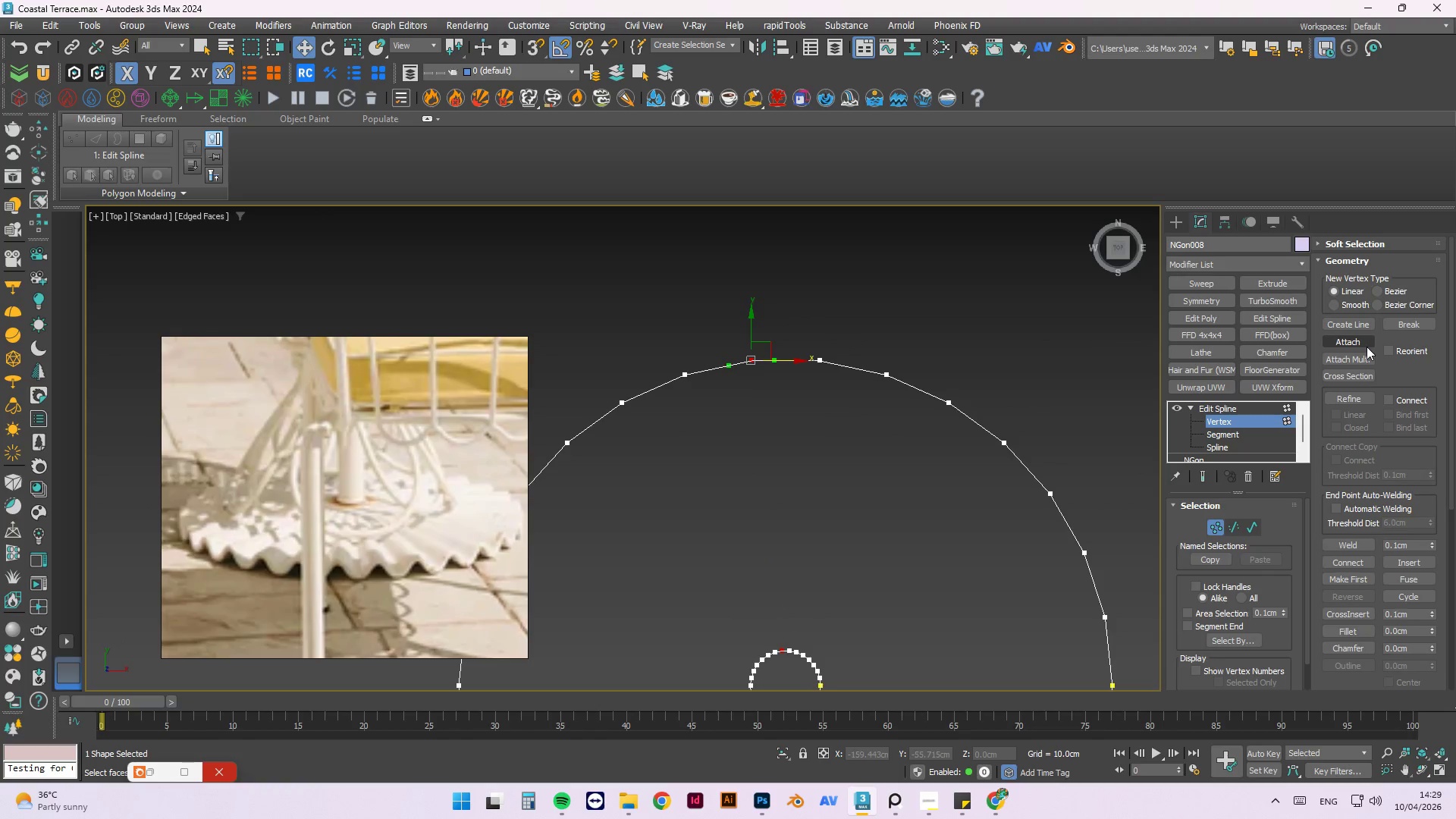 
left_click([1358, 328])
 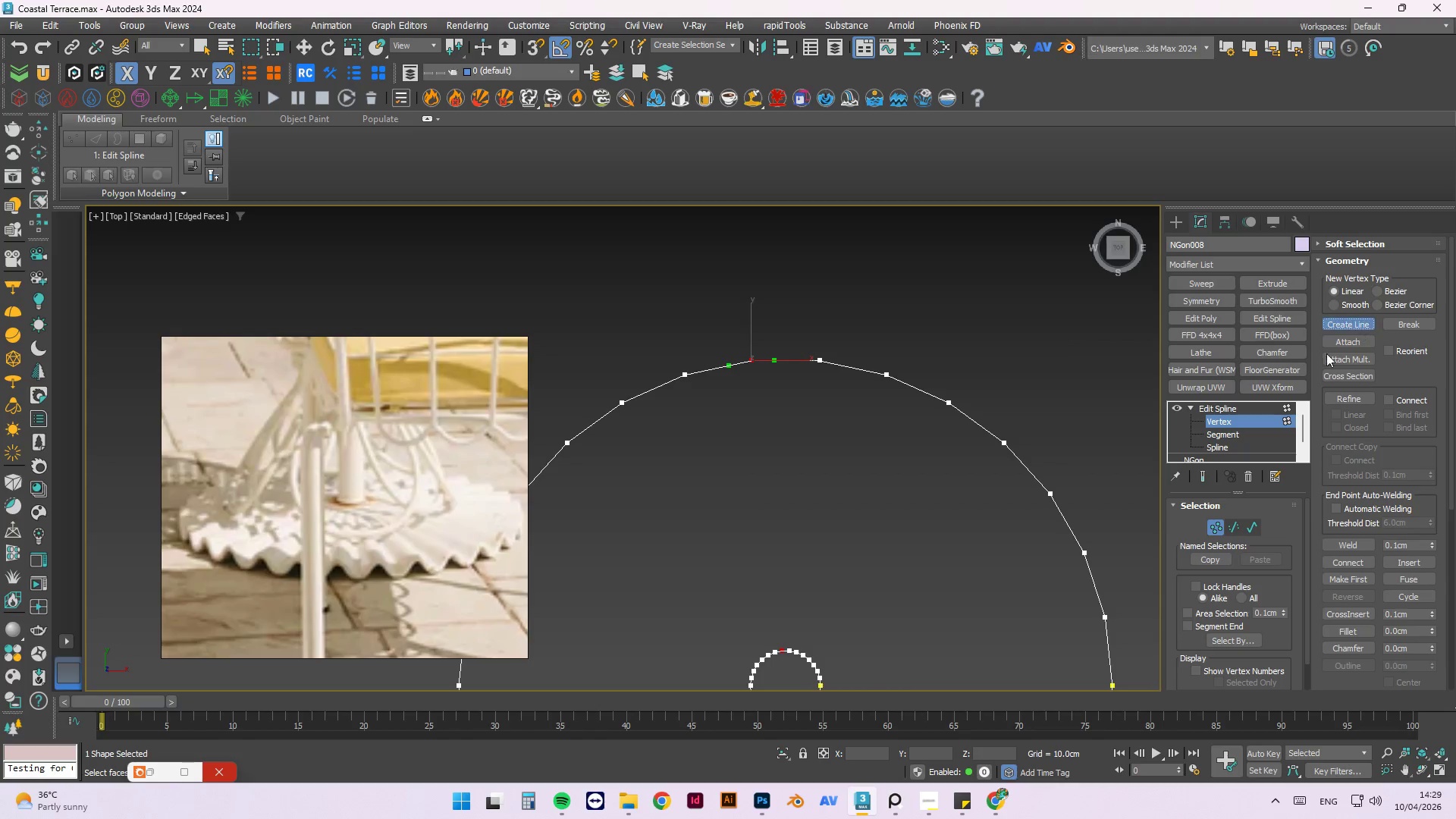 
left_click([902, 507])
 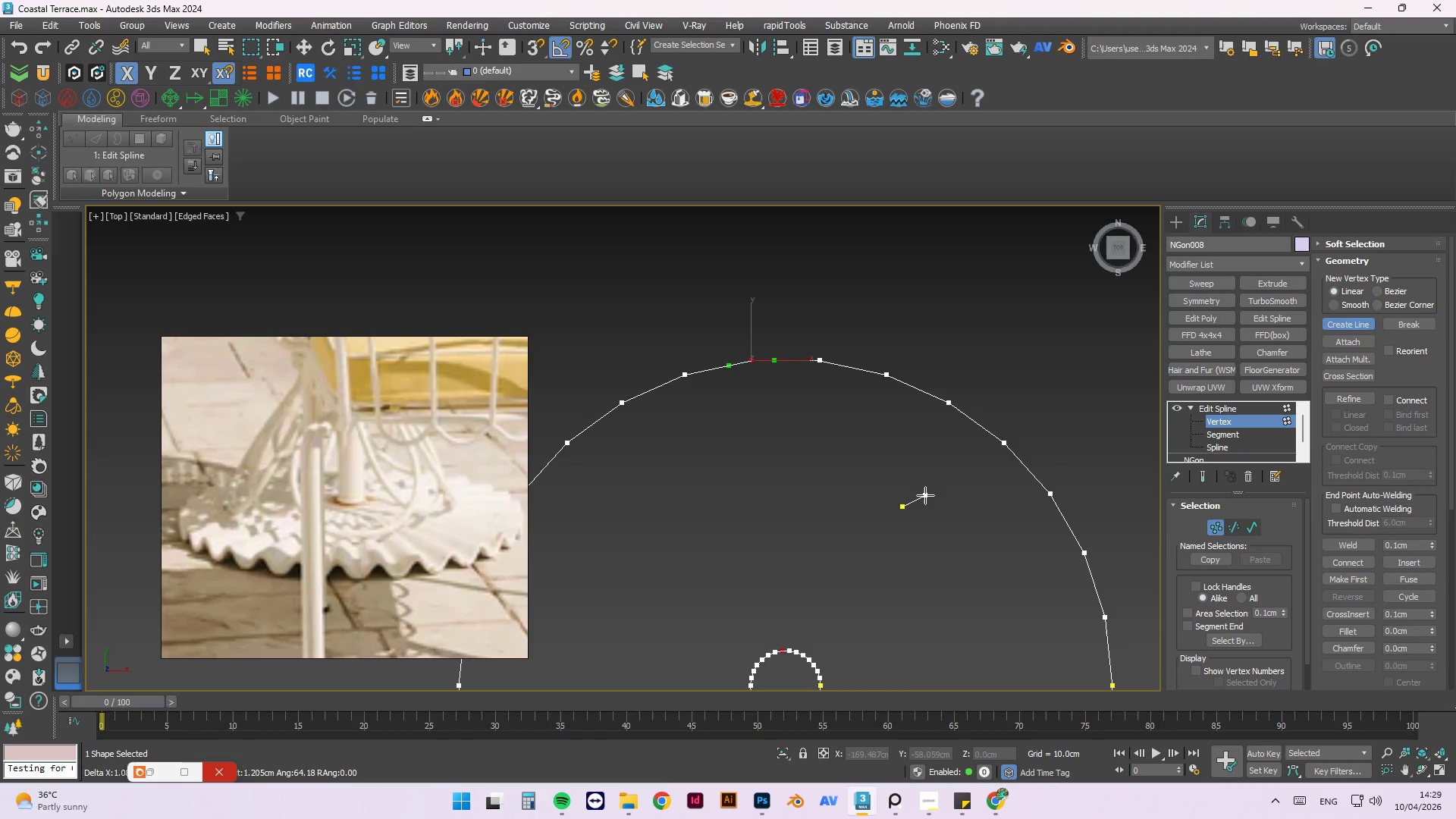 
key(Escape)
 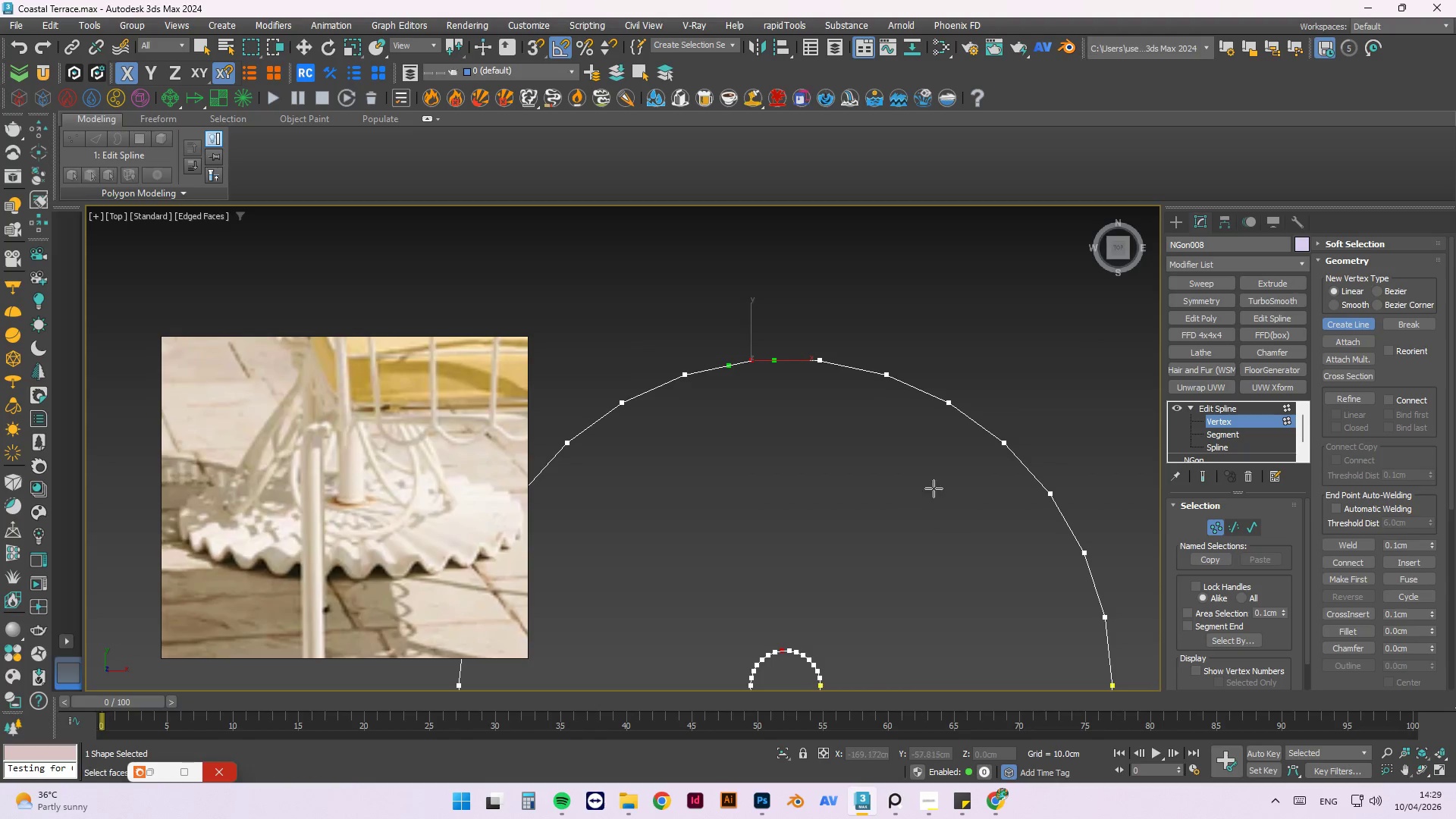 
key(Escape)
 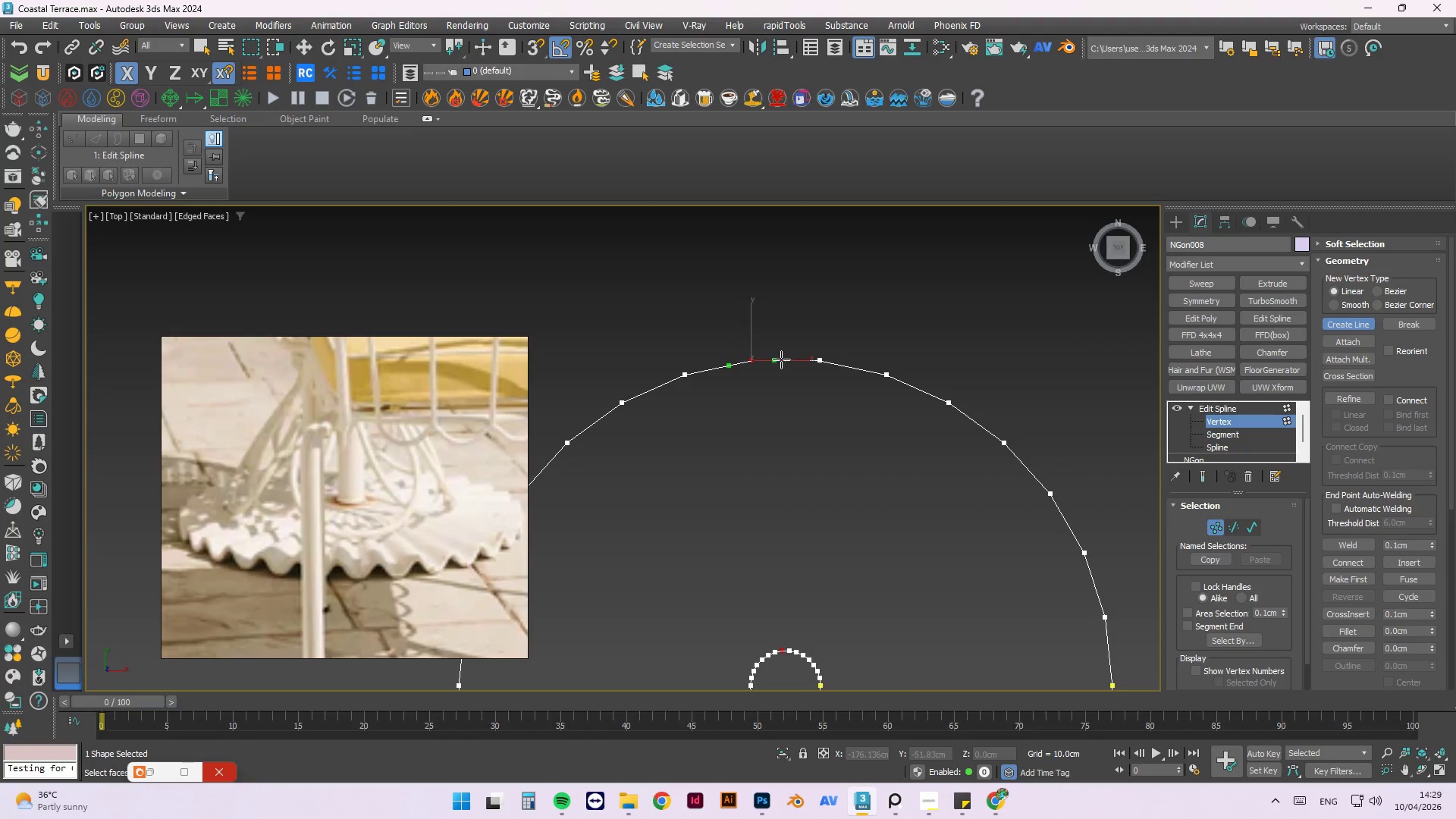 
left_click([775, 358])
 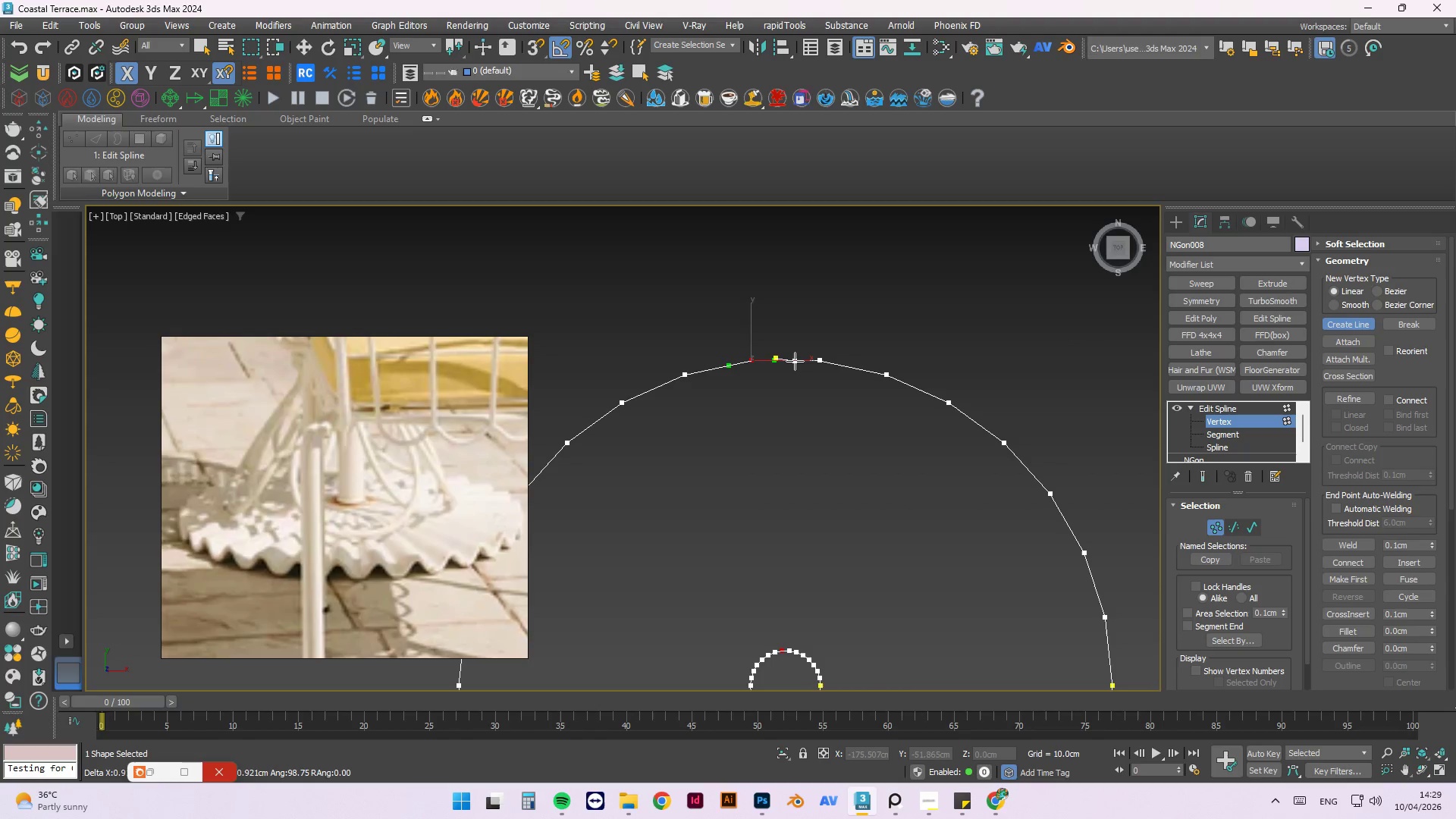 
key(Escape)
 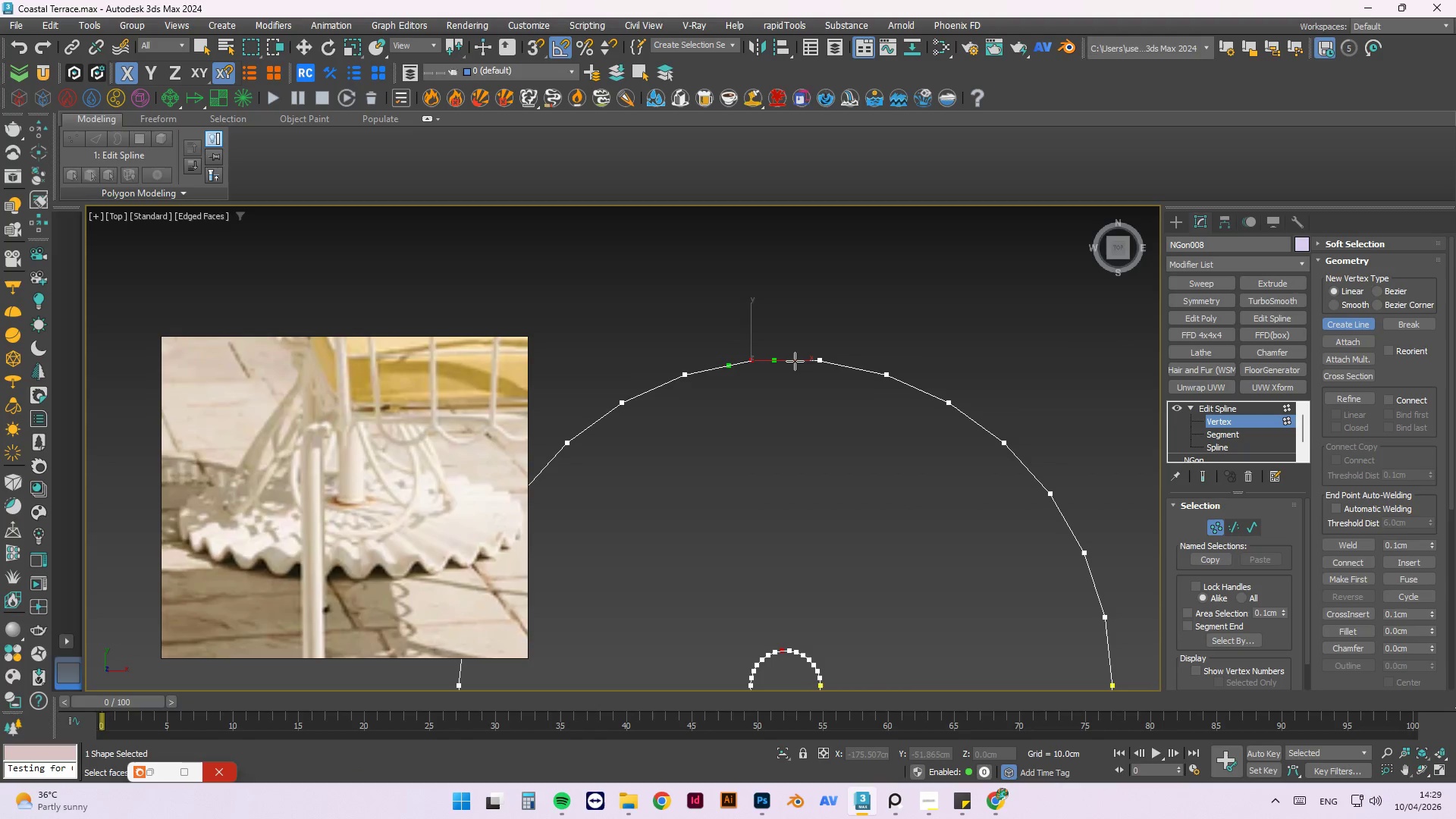 
key(Escape)
 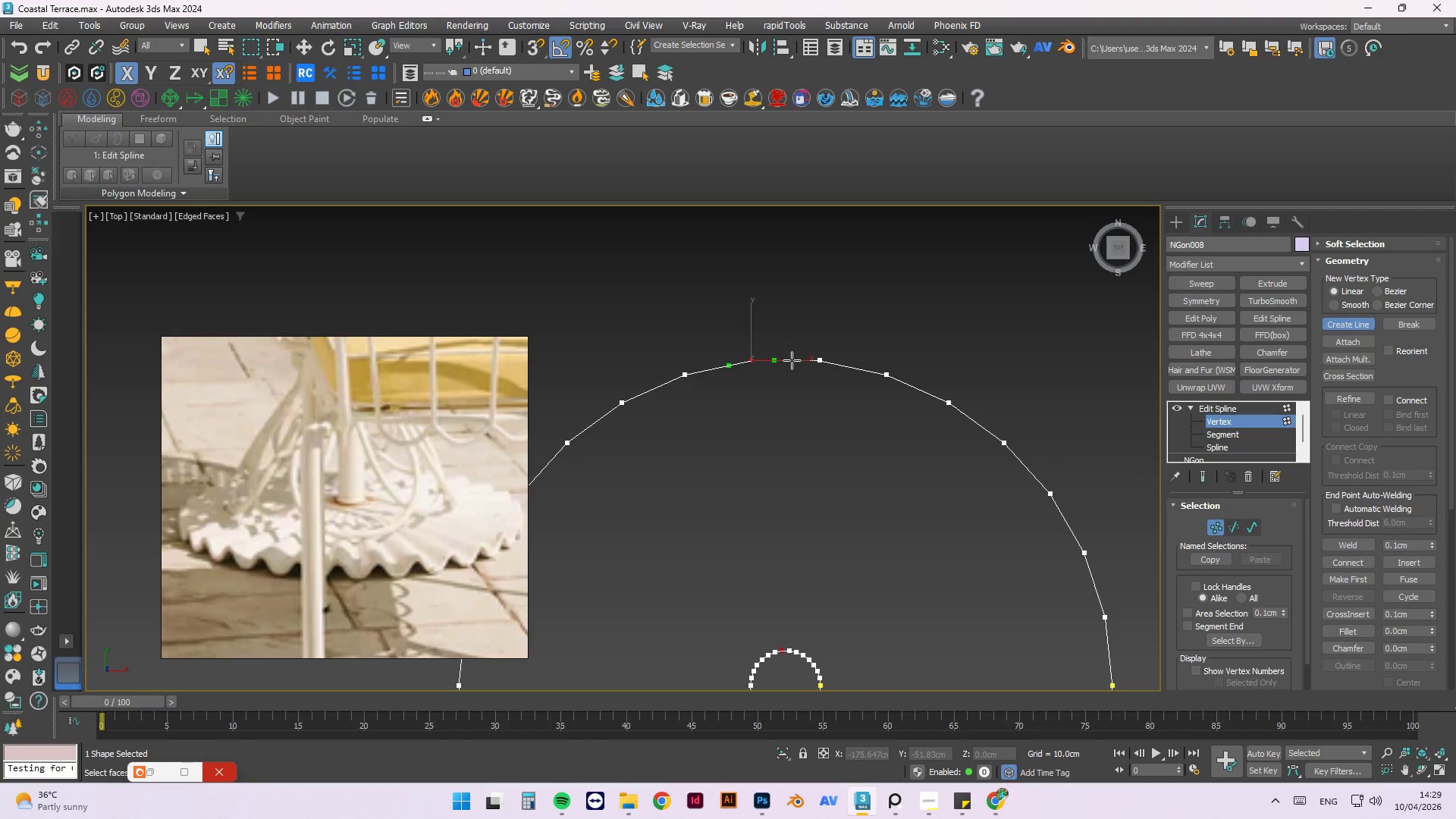 
key(S)
 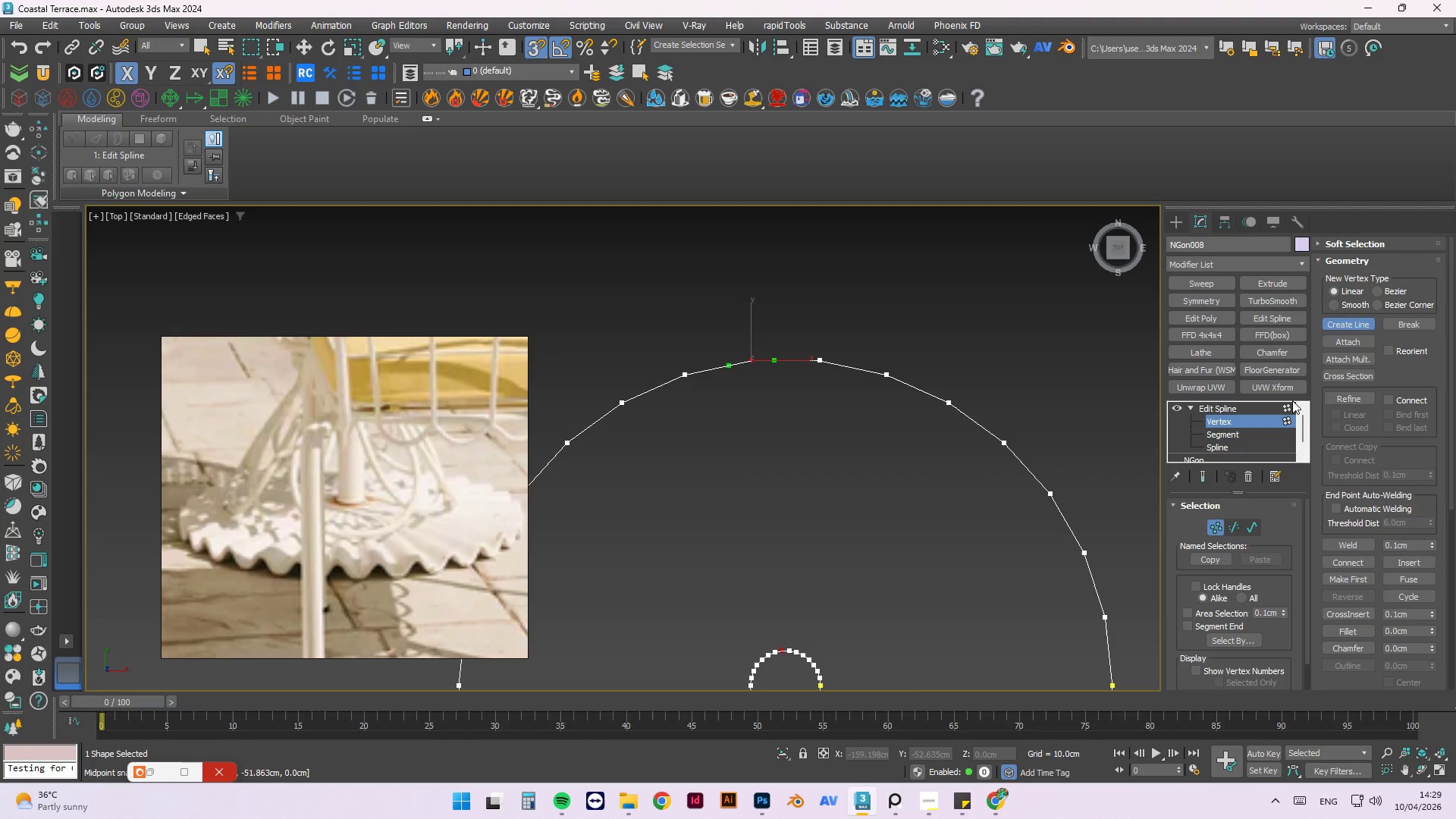 
left_click([1288, 406])
 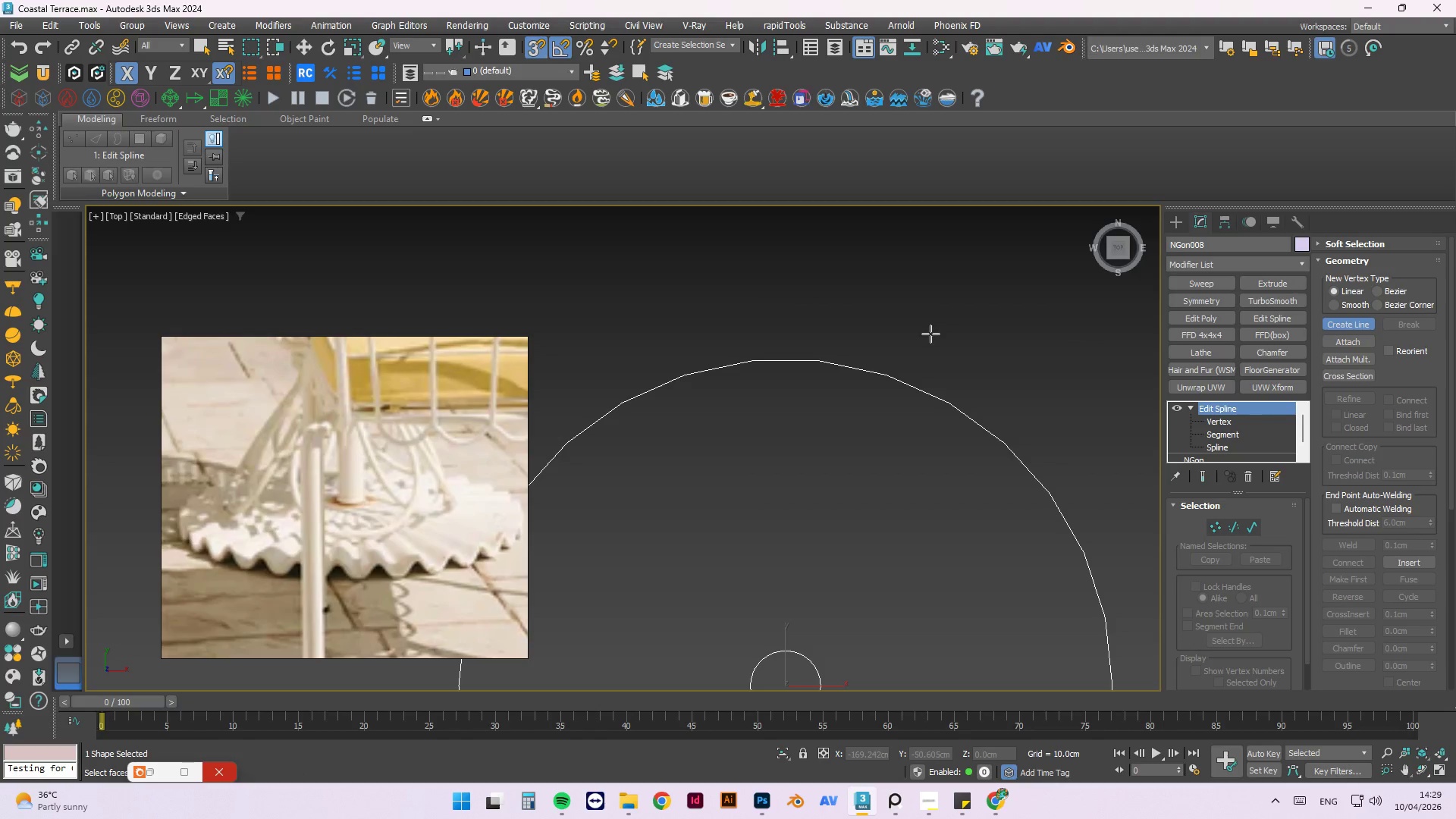 
key(Escape)
 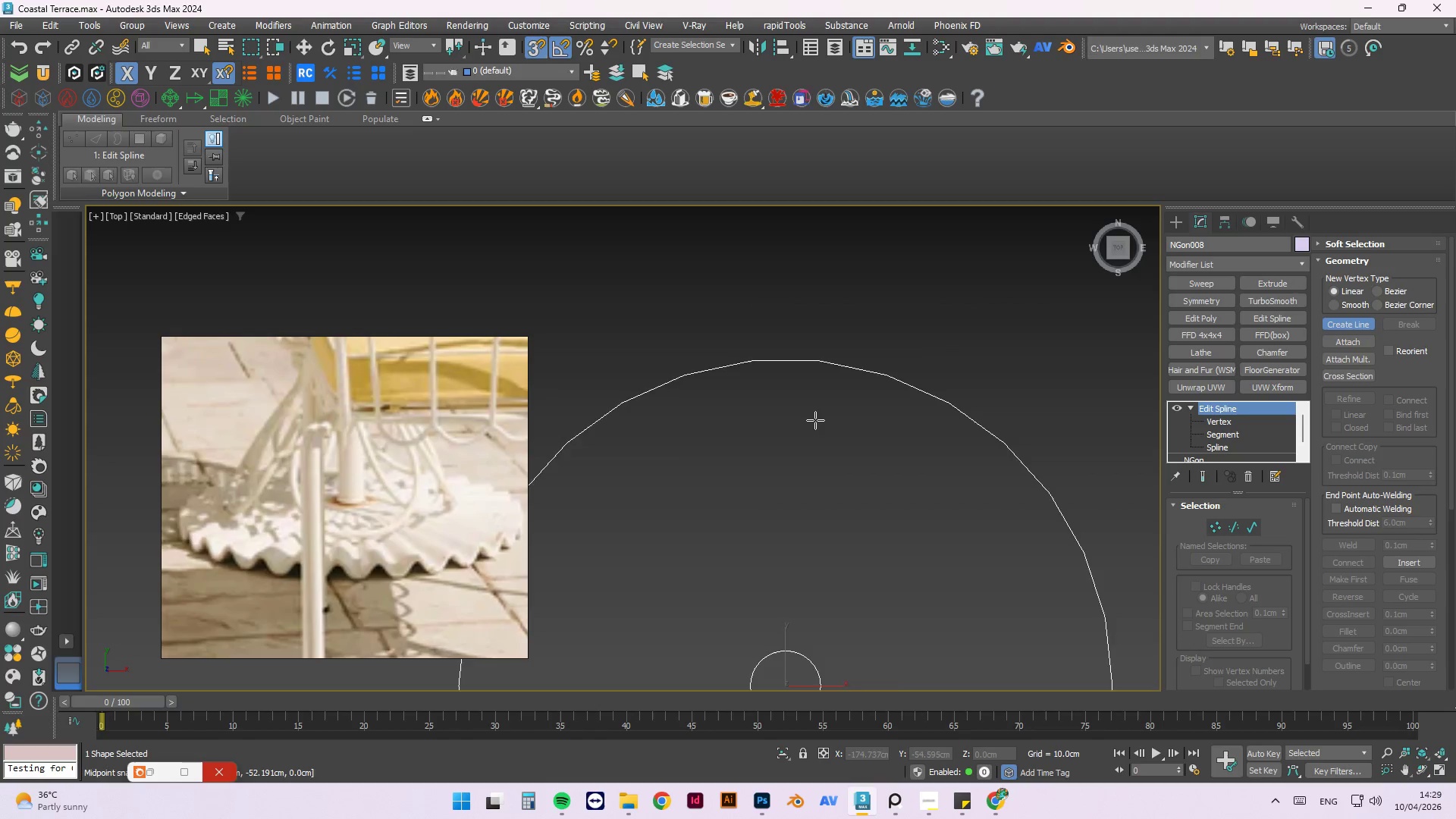 
scroll: coordinate [817, 419], scroll_direction: down, amount: 2.0
 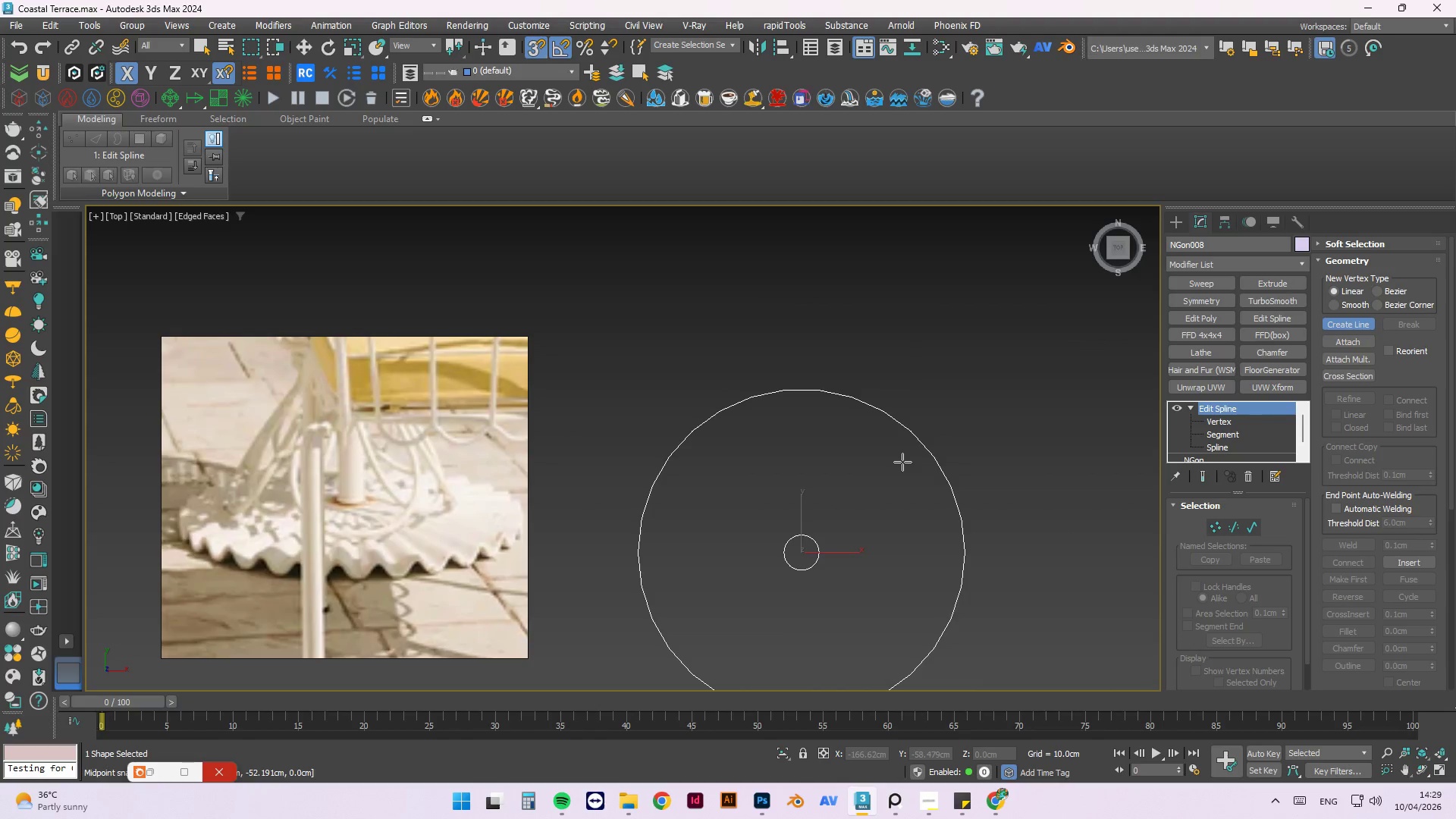 
key(Escape)
 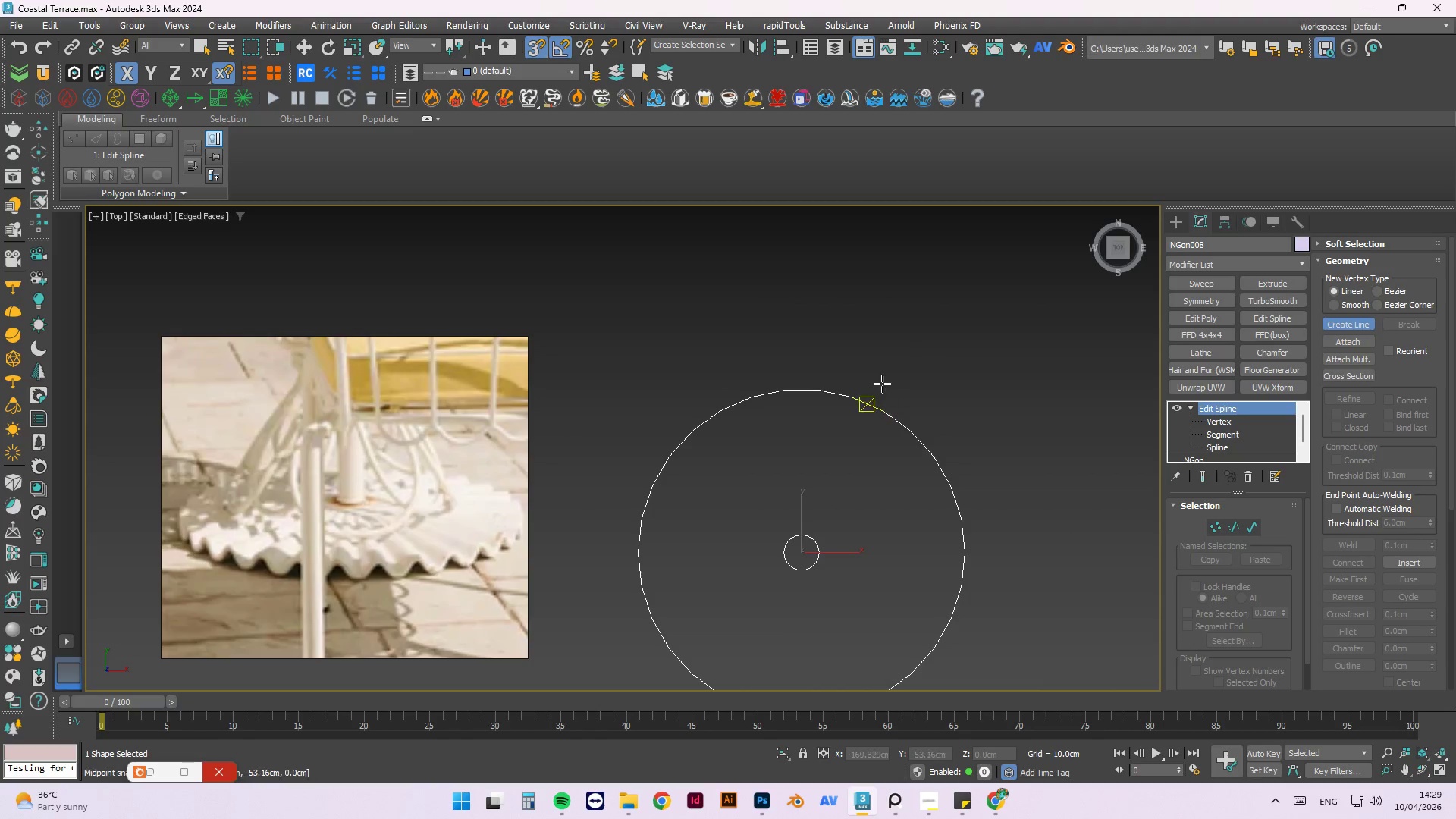 
left_click([885, 372])
 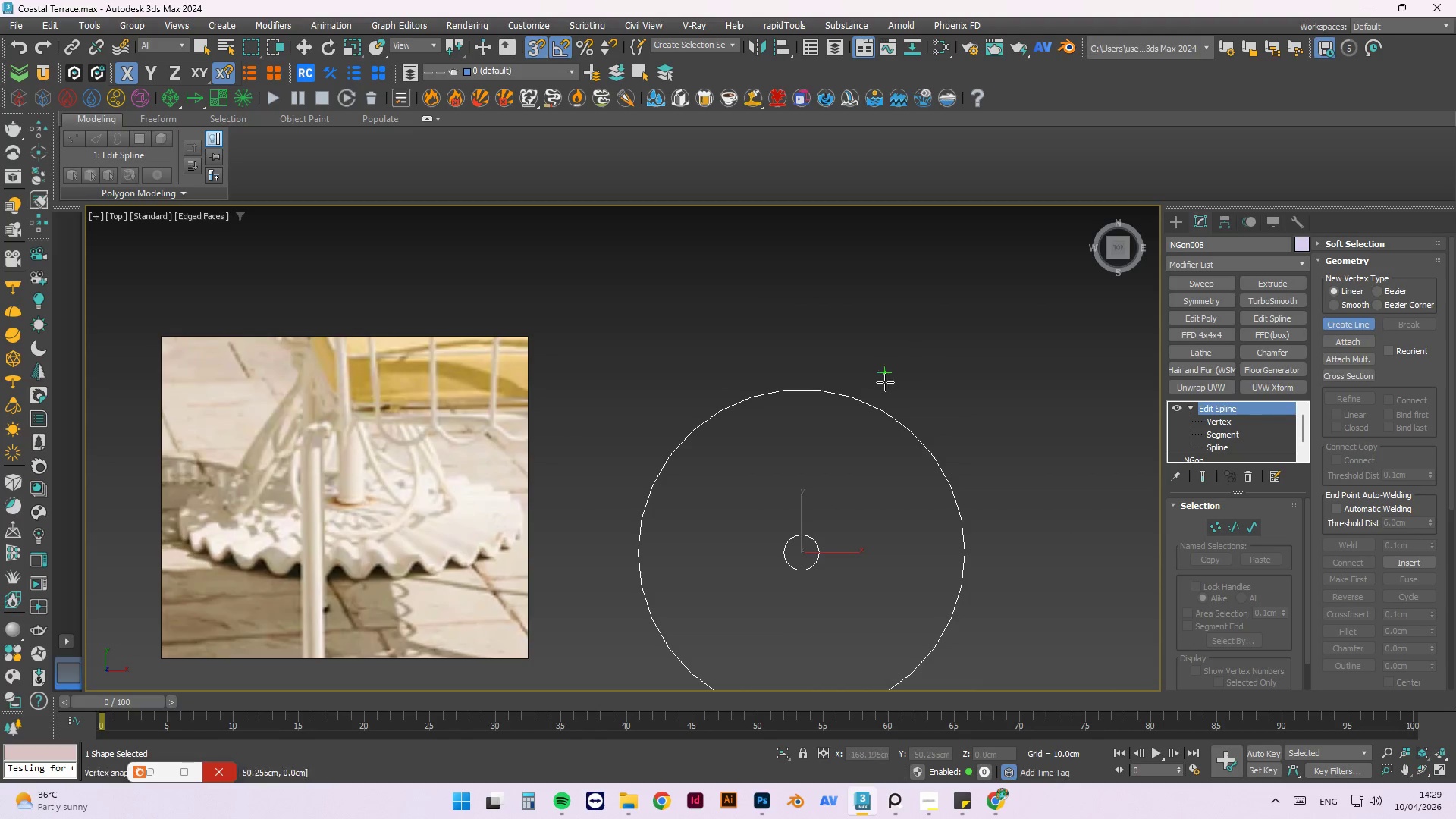 
key(Escape)
 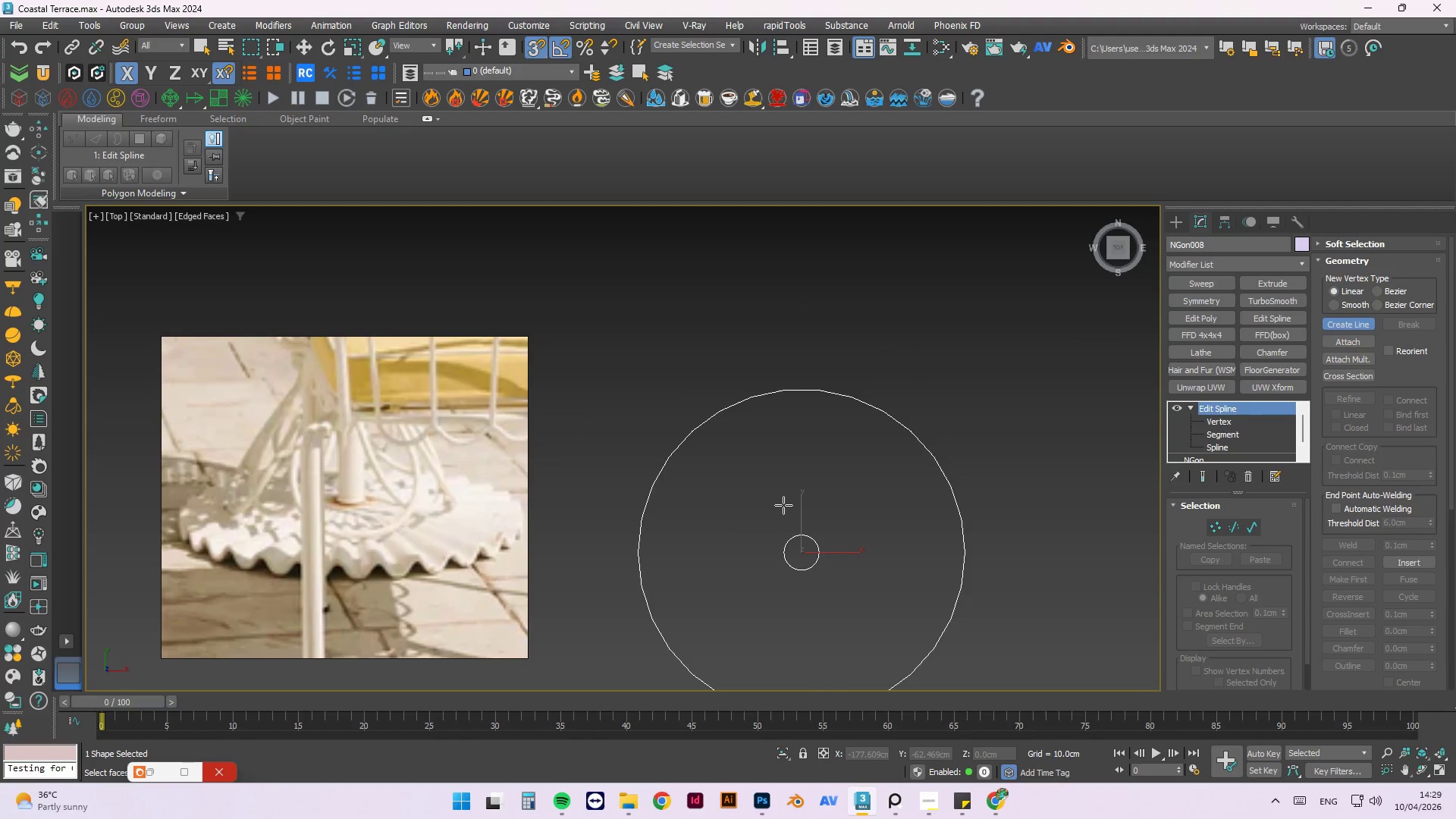 
scroll: coordinate [780, 507], scroll_direction: down, amount: 1.0
 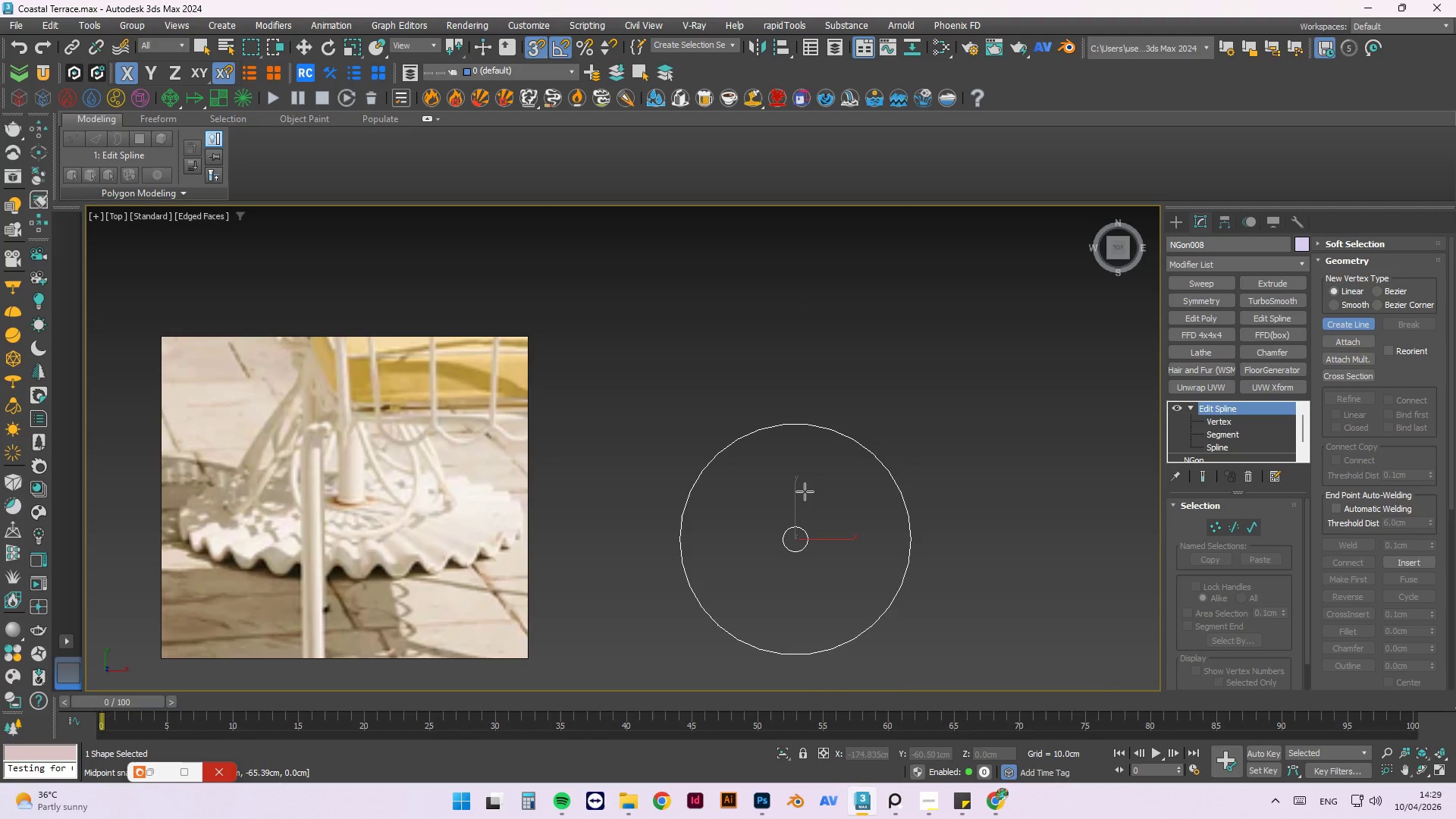 
scroll: coordinate [787, 554], scroll_direction: up, amount: 4.0
 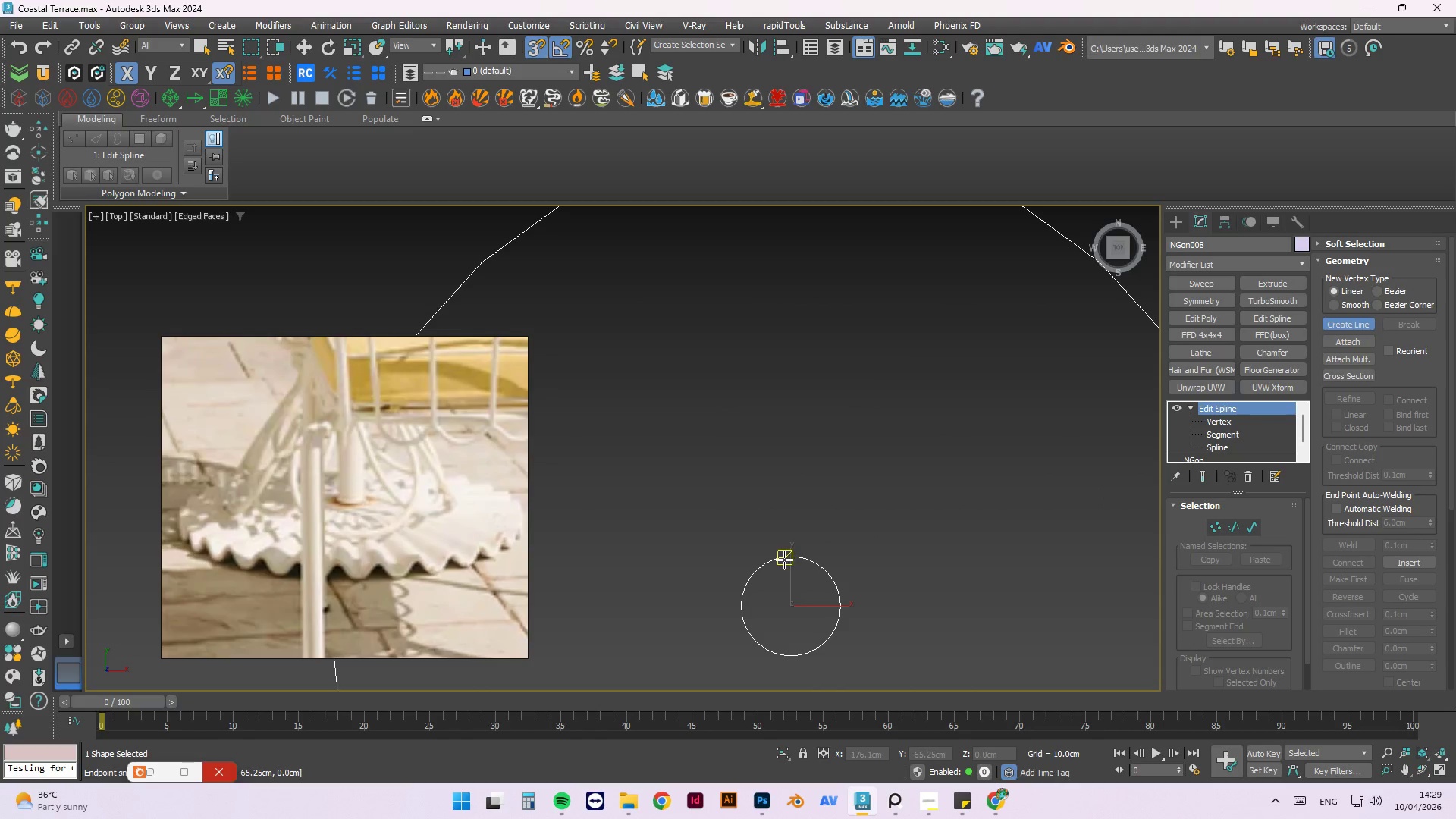 
left_click([784, 560])
 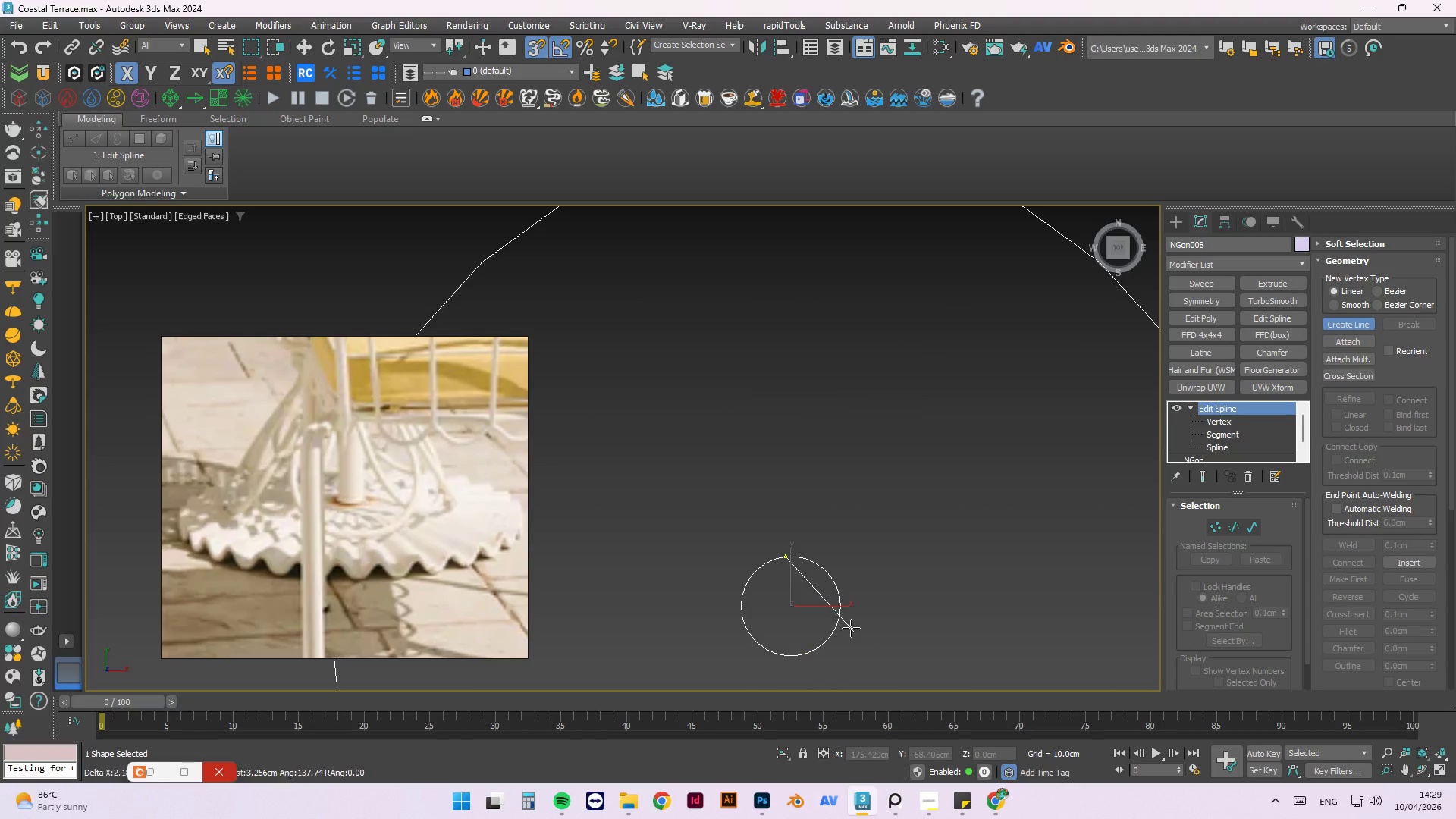 
key(Escape)
 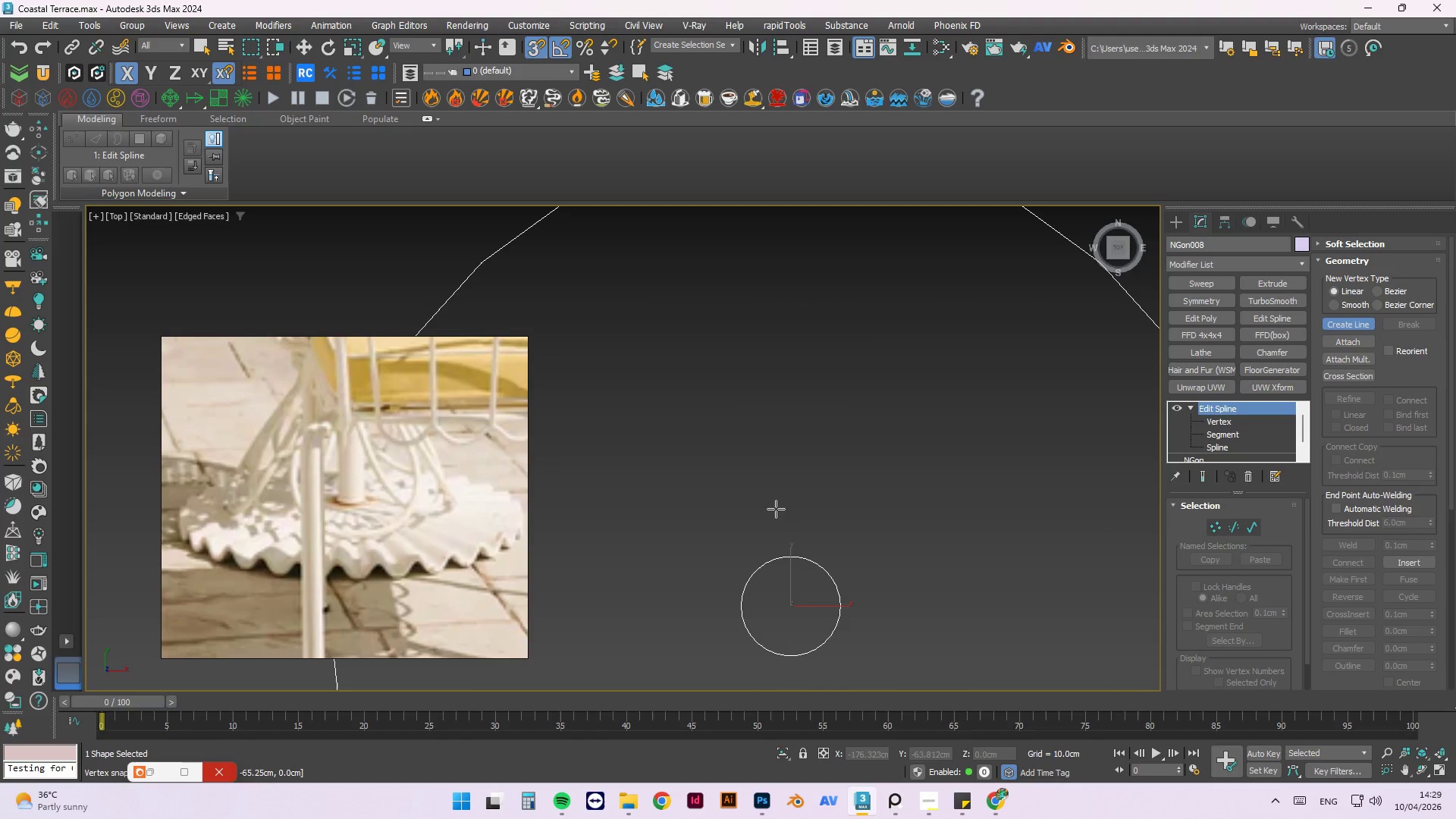 
key(Escape)
 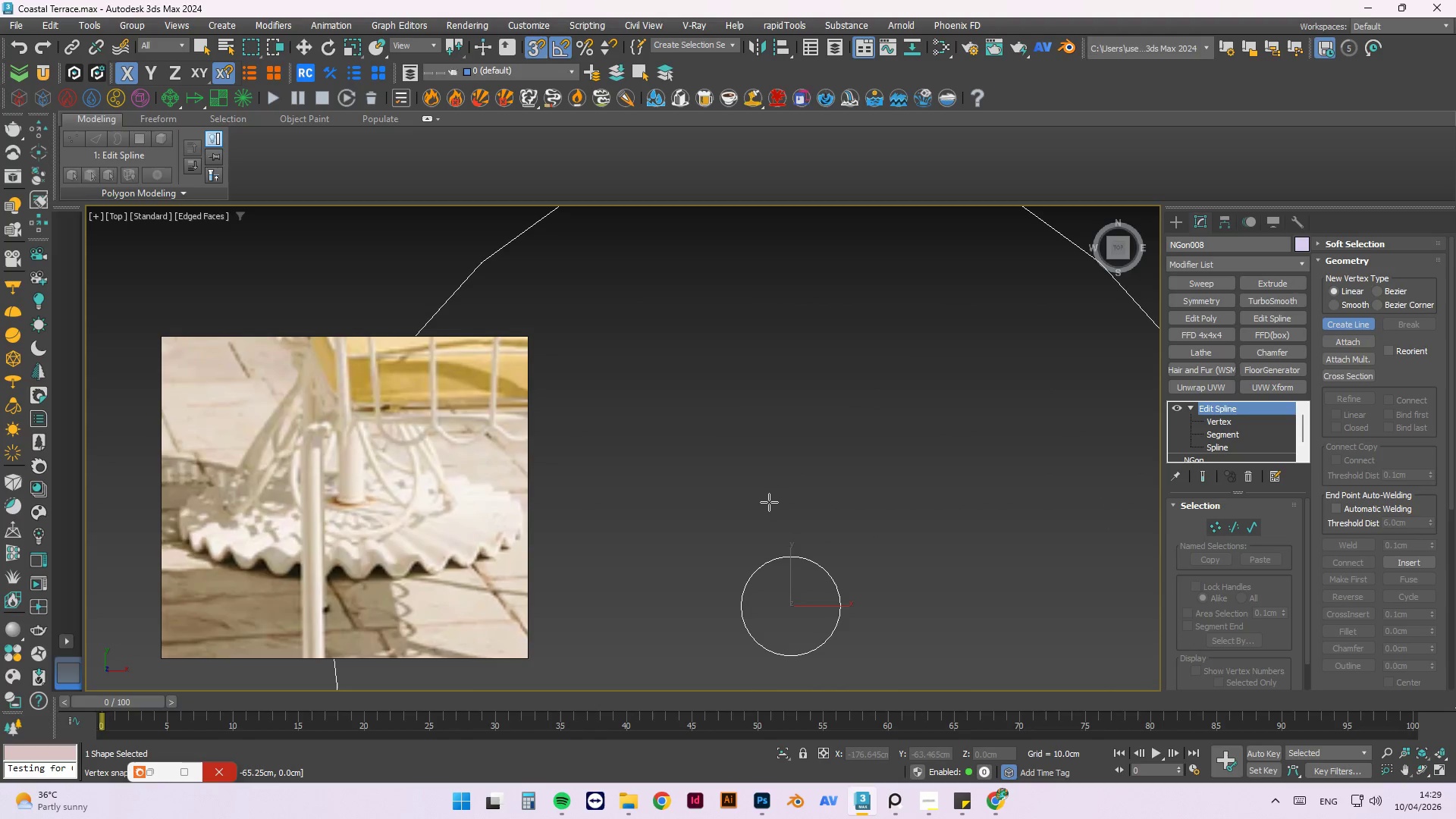 
key(1)
 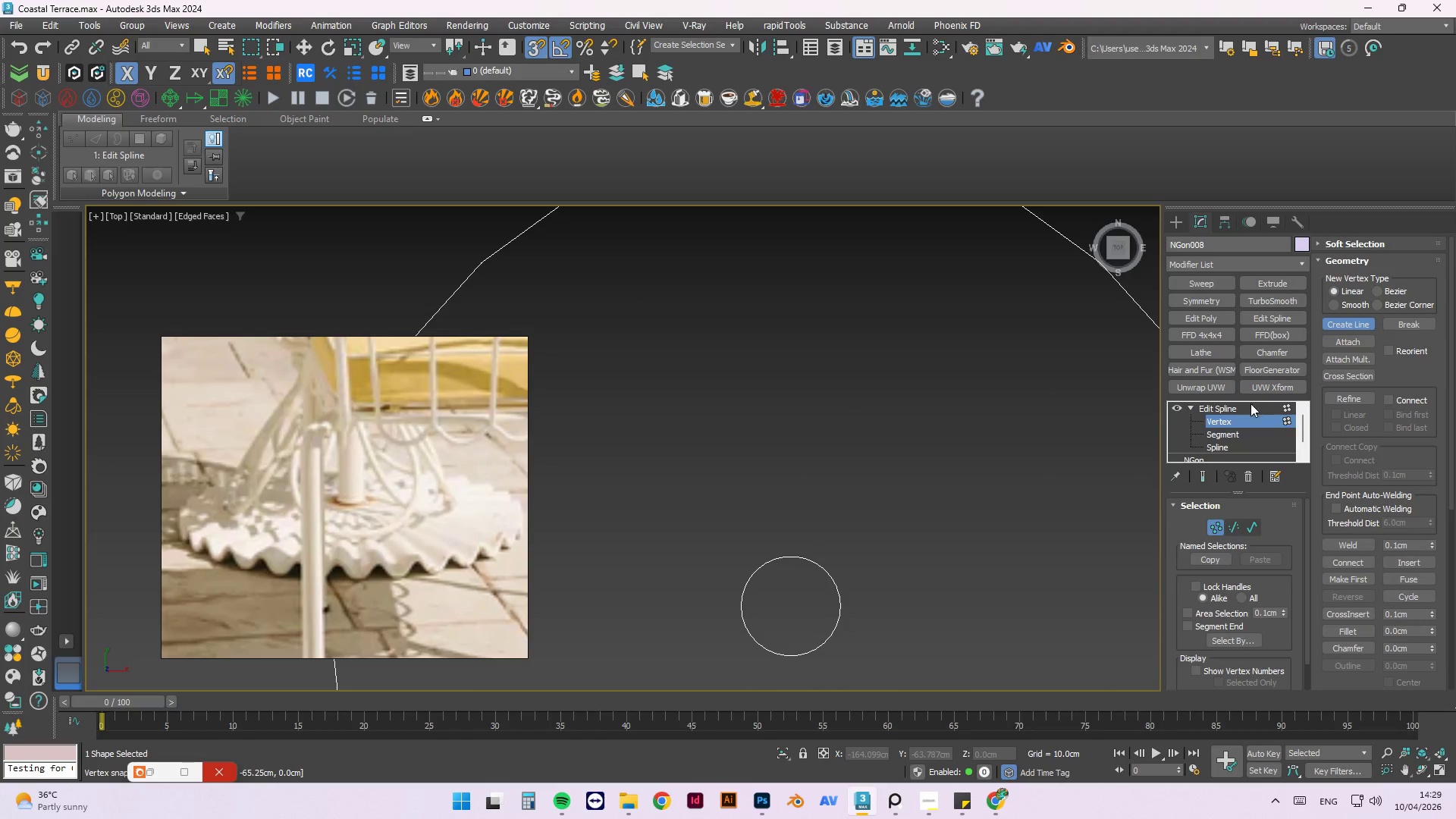 
scroll: coordinate [819, 534], scroll_direction: down, amount: 2.0
 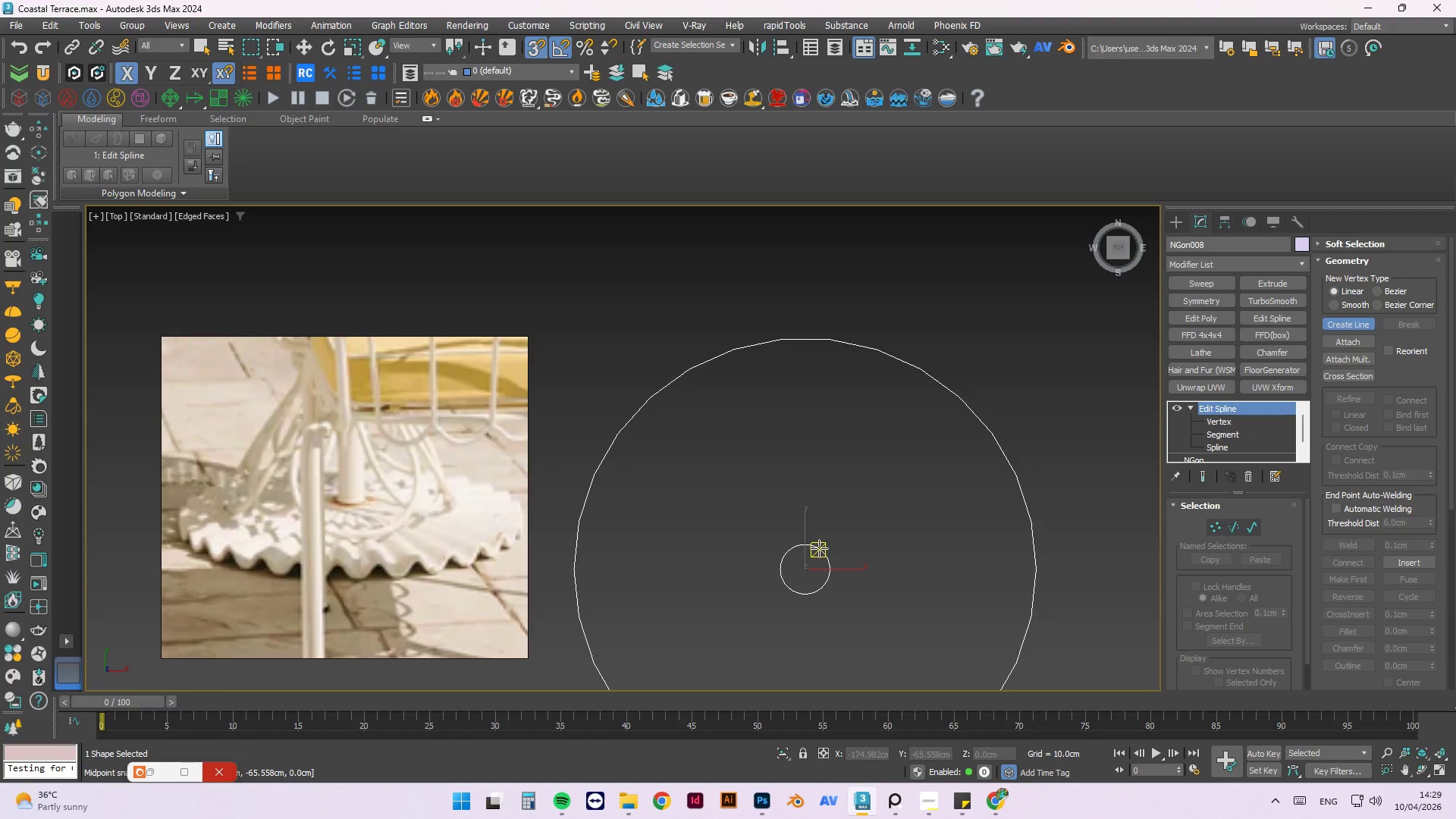 
key(F3)
 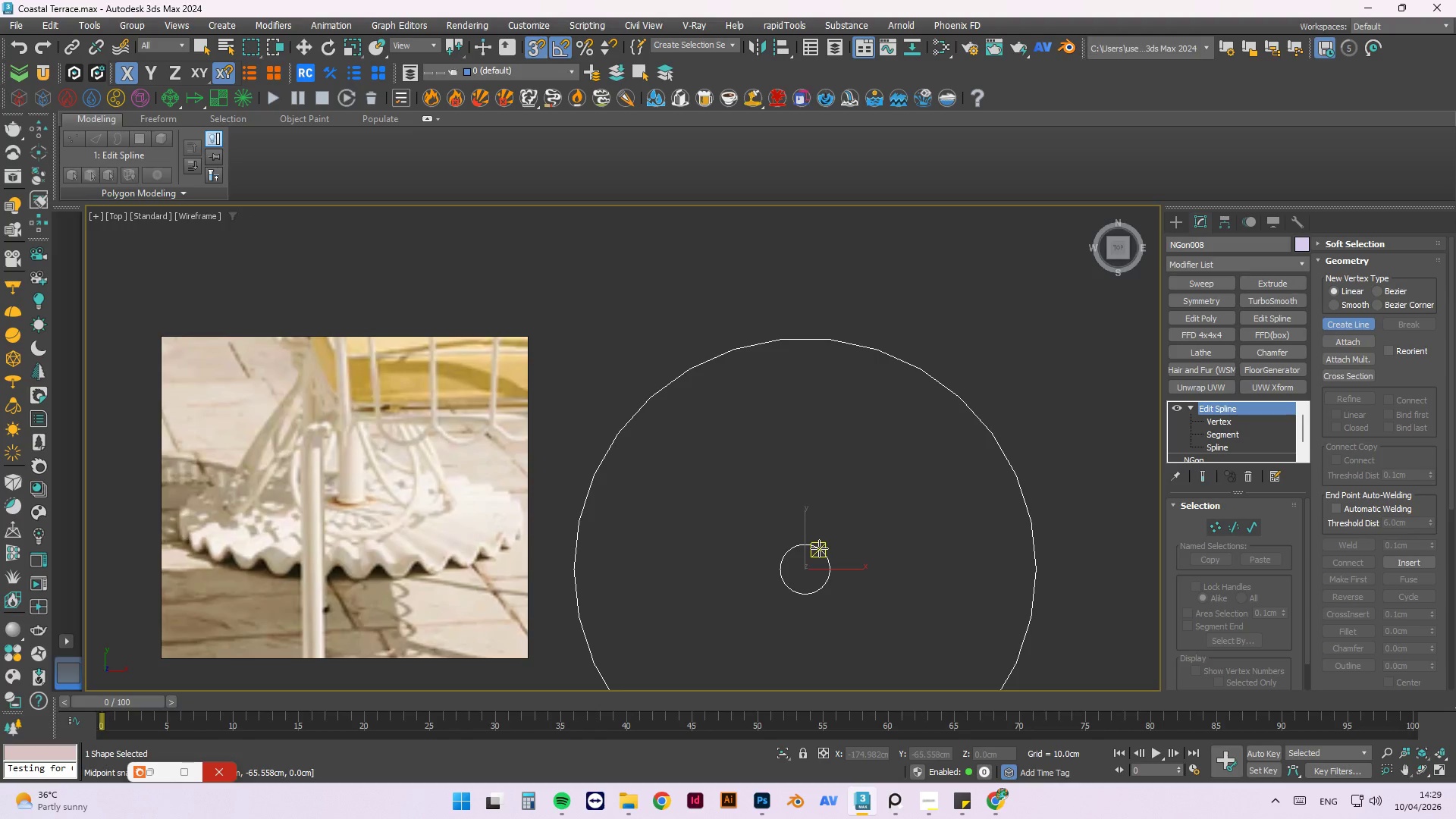 
key(F3)
 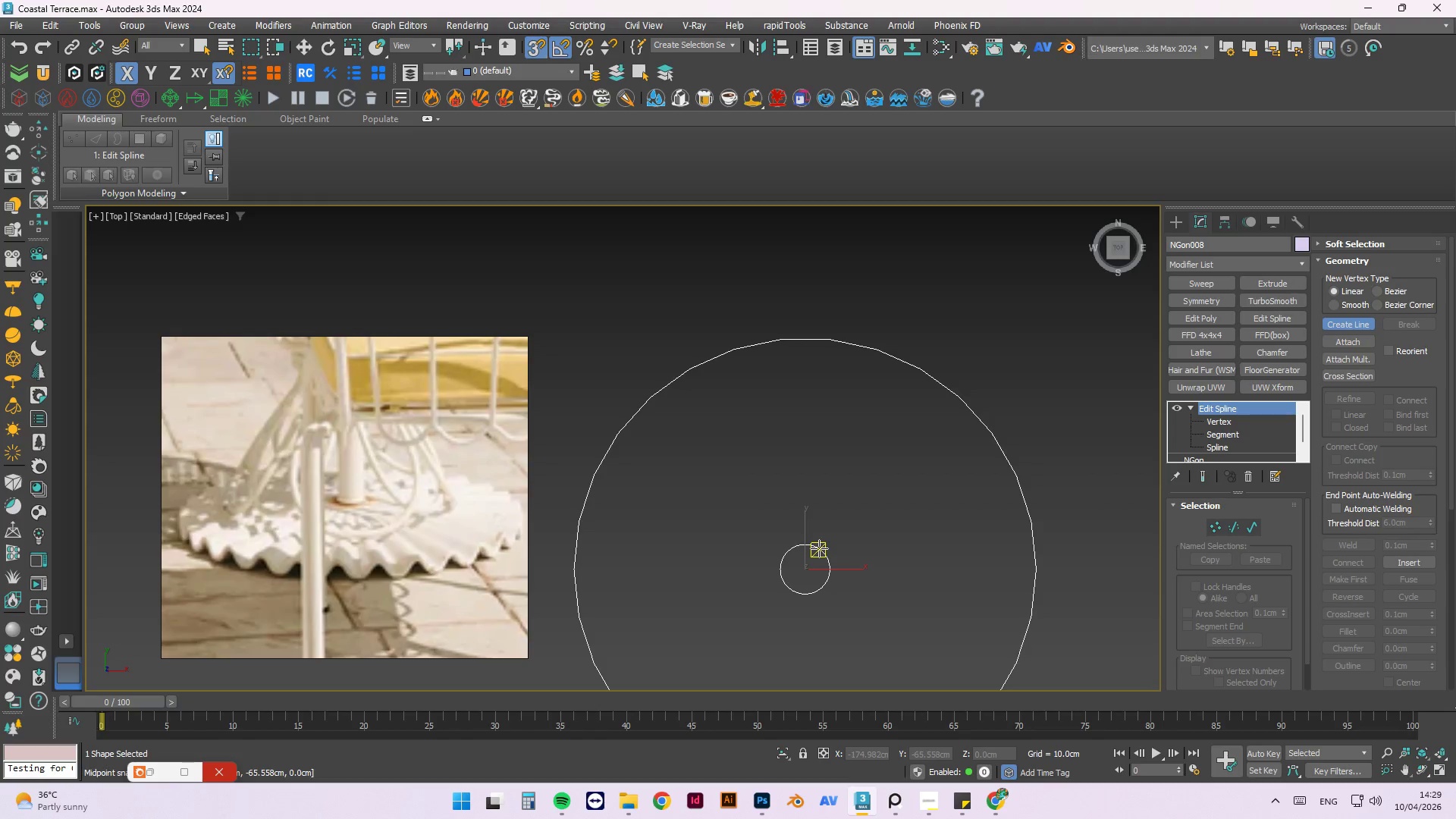 
key(F4)
 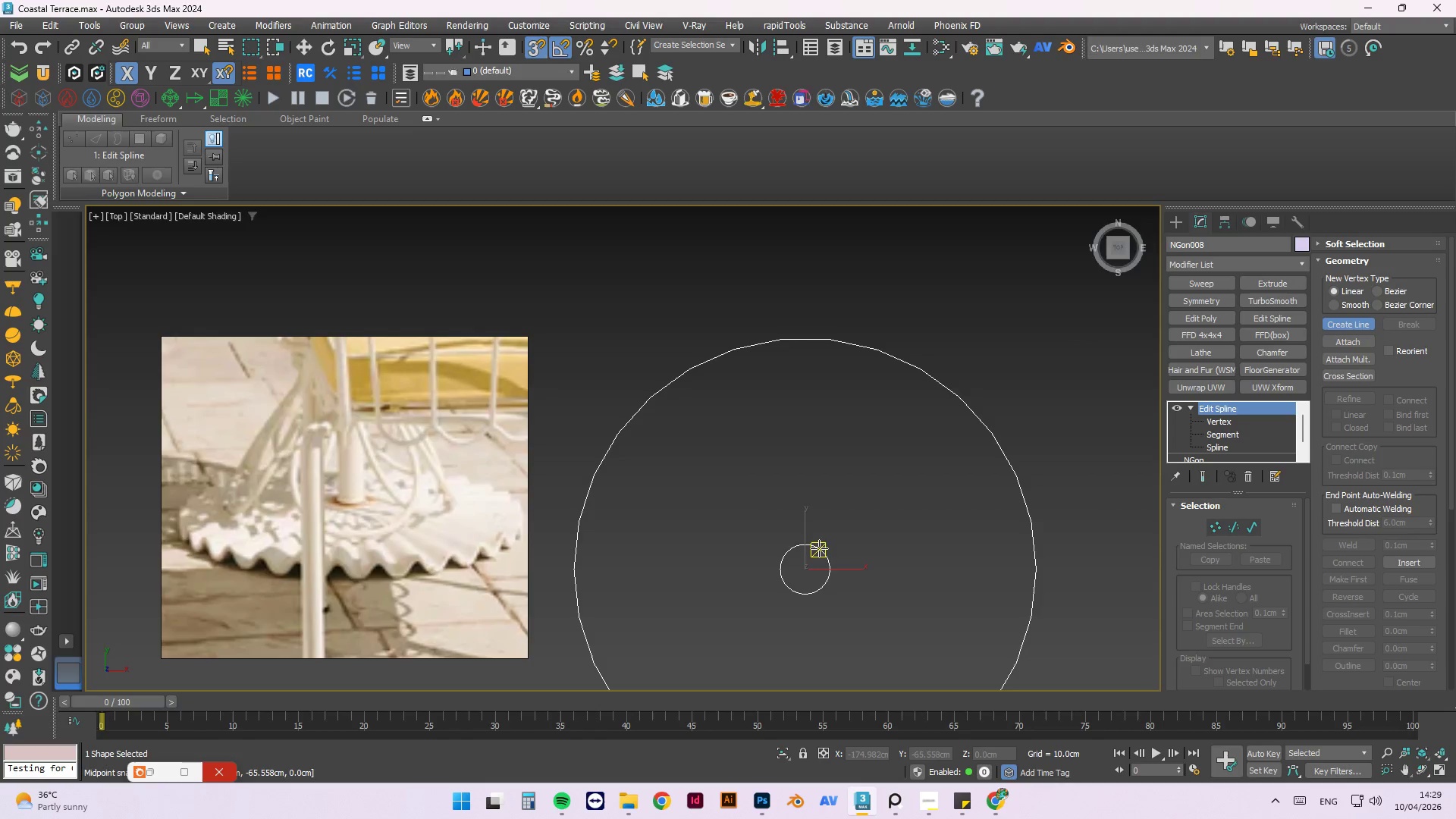 
key(F3)
 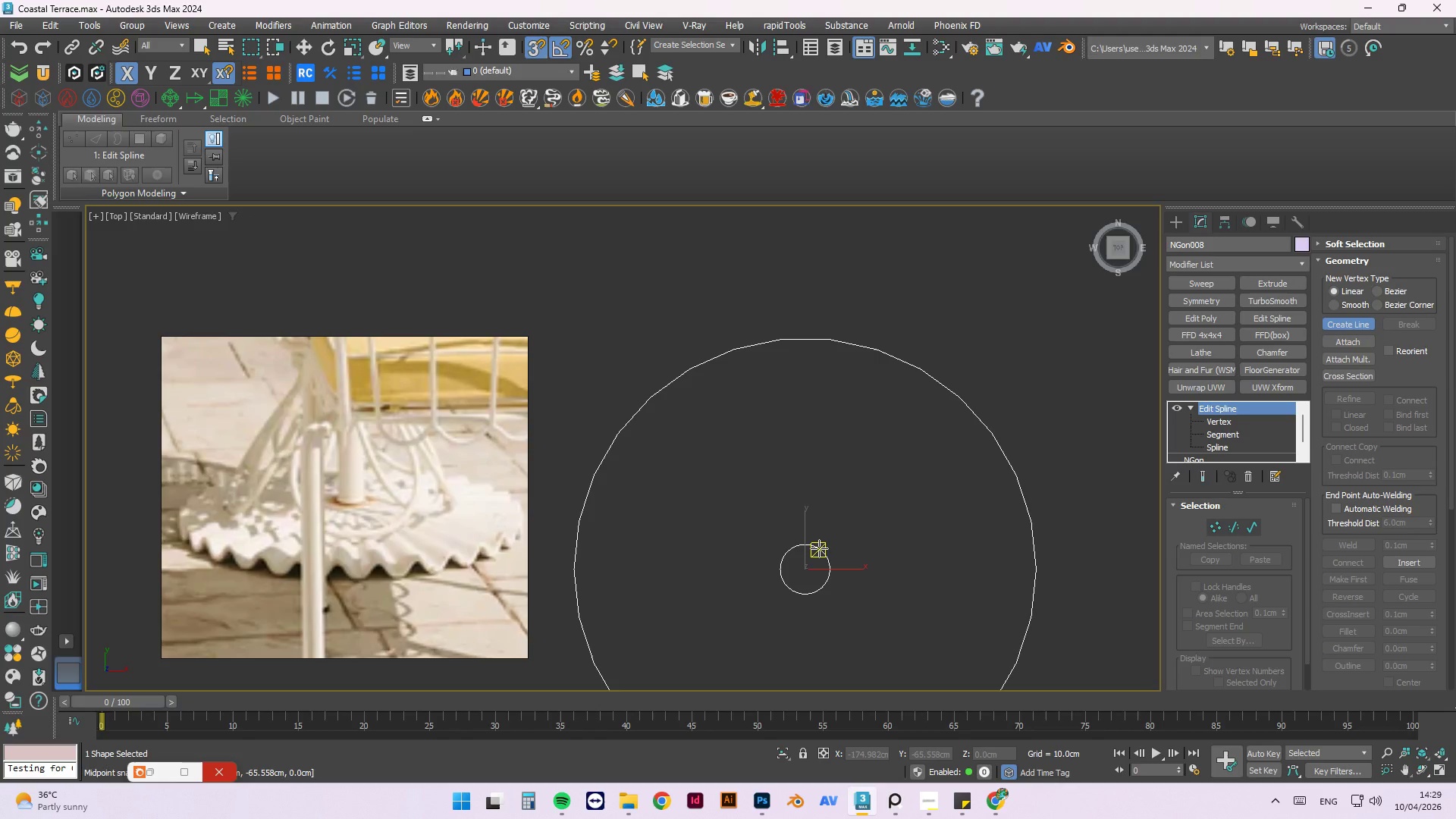 
key(2)
 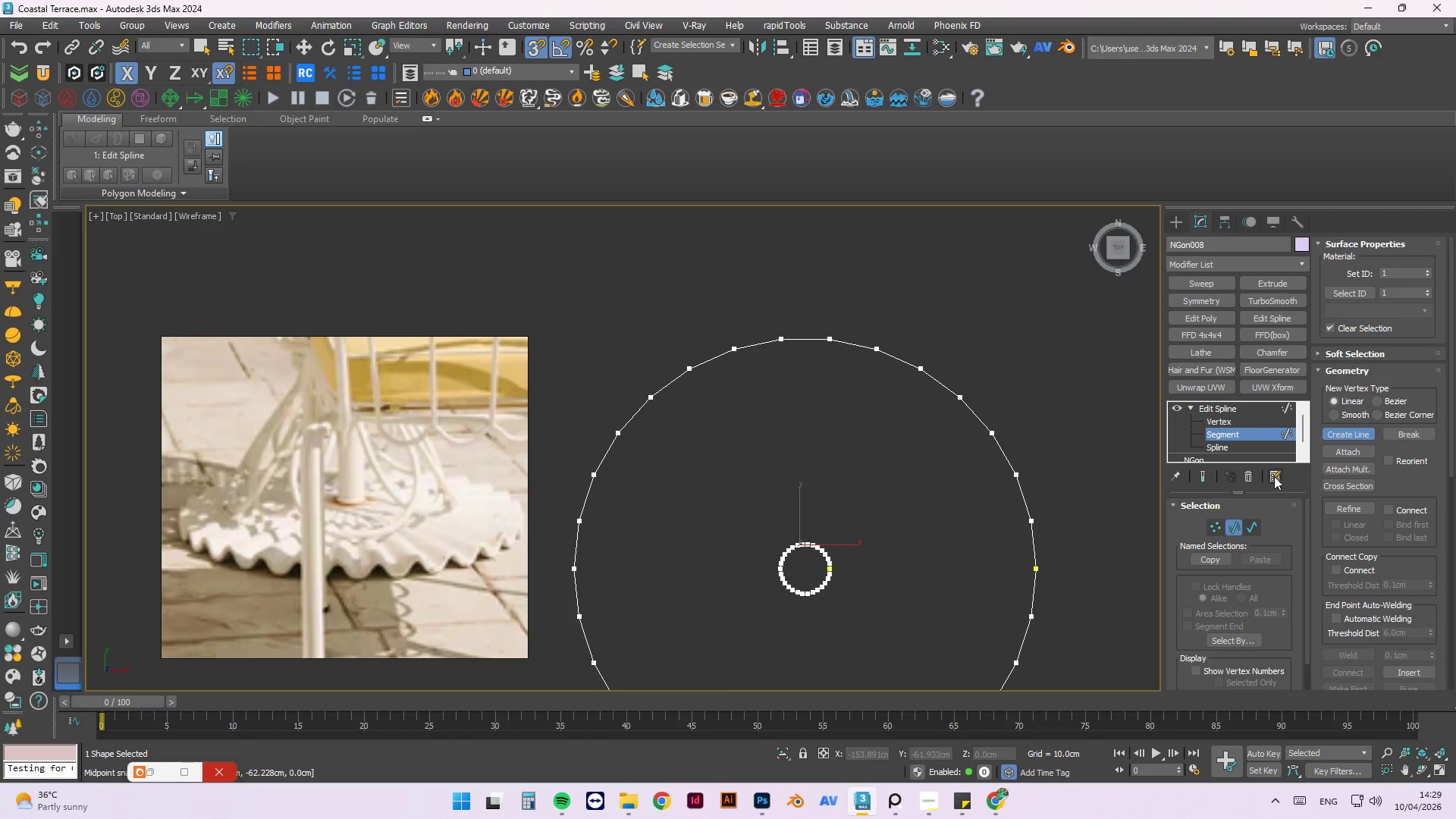 
left_click([1229, 419])
 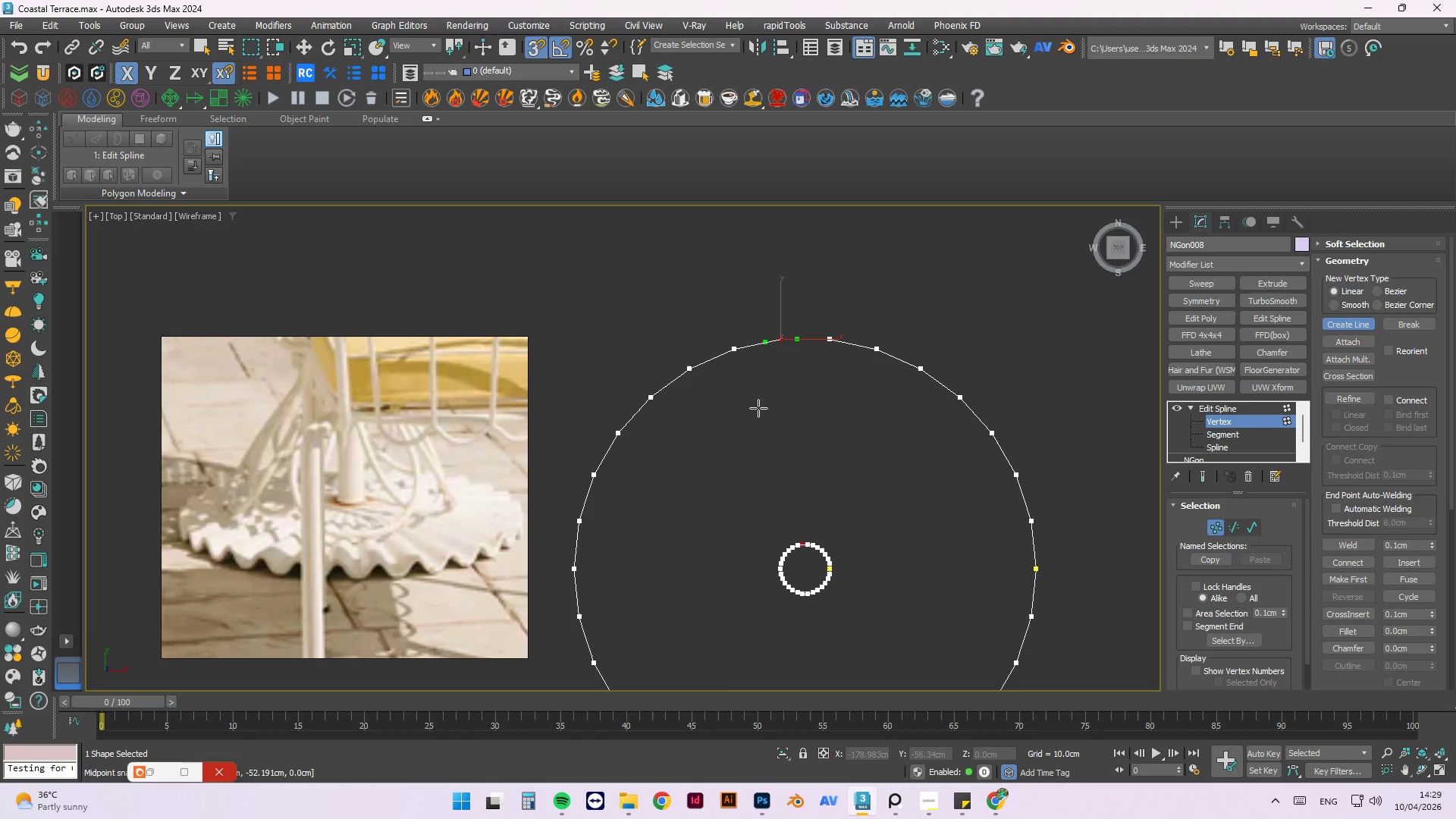 
wait(7.08)
 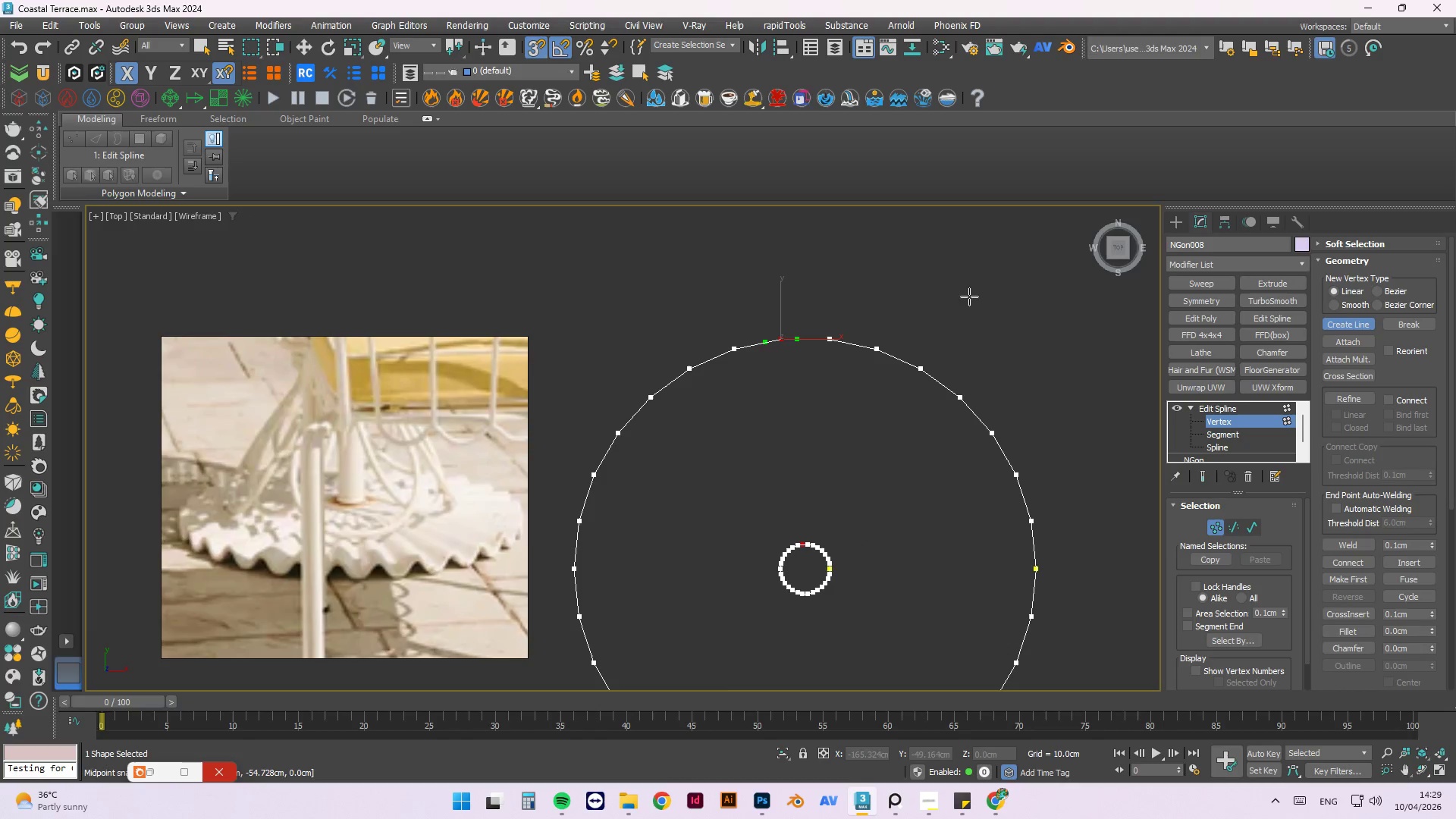 
scroll: coordinate [819, 484], scroll_direction: up, amount: 2.0
 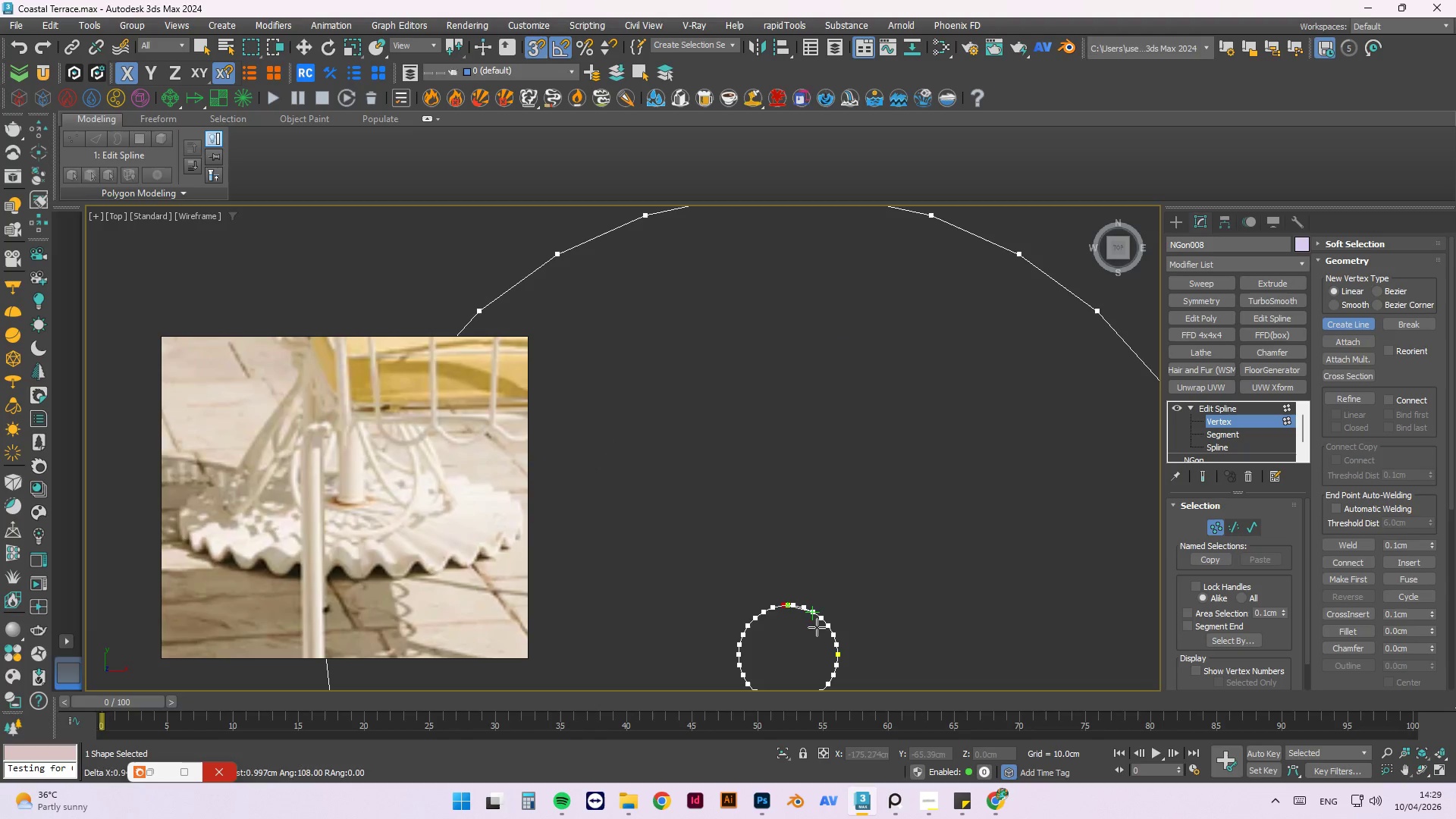 
key(Escape)
 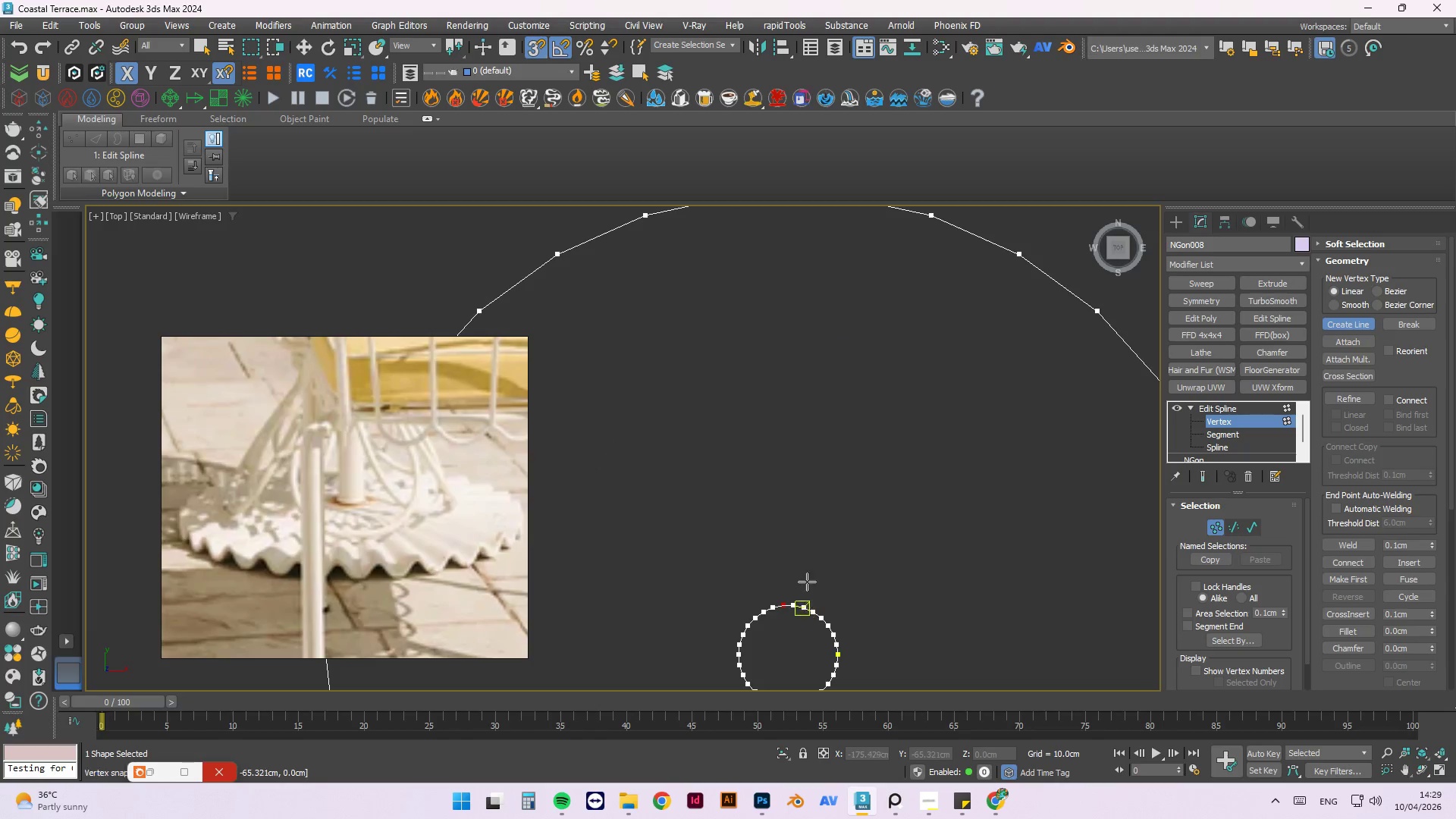 
key(Escape)
 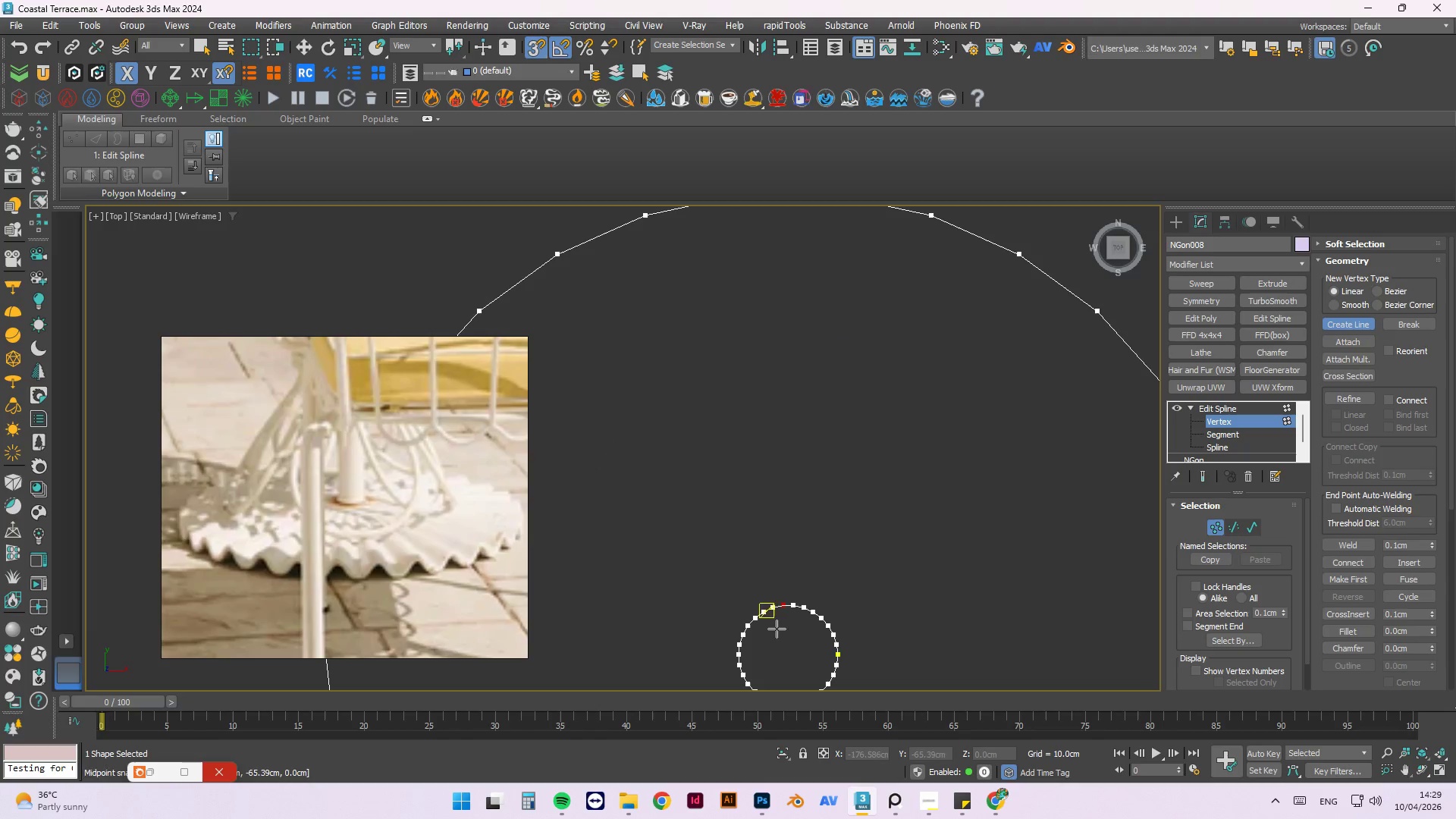 
scroll: coordinate [787, 612], scroll_direction: up, amount: 4.0
 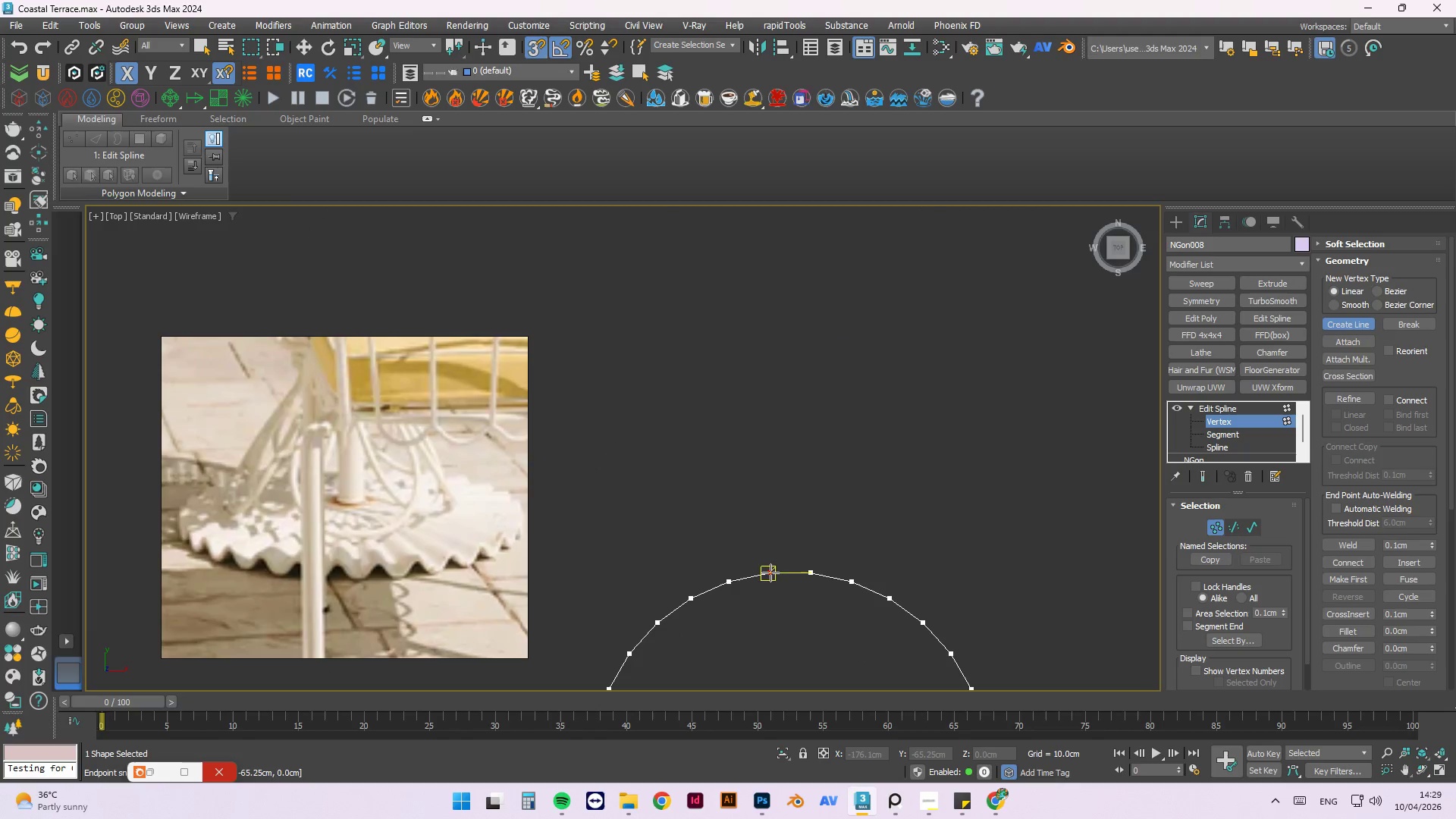 
left_click([770, 573])
 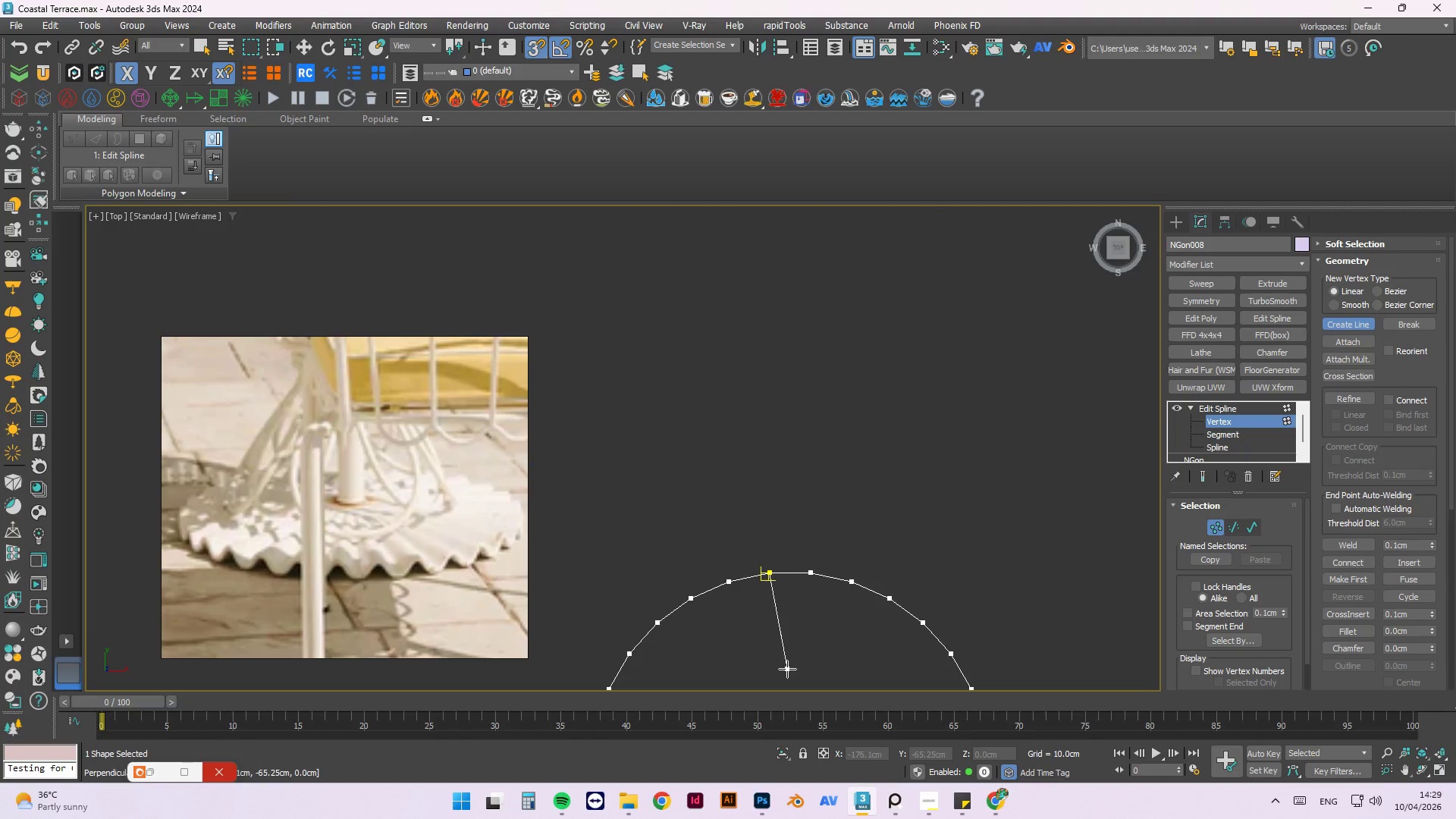 
scroll: coordinate [787, 669], scroll_direction: down, amount: 5.0
 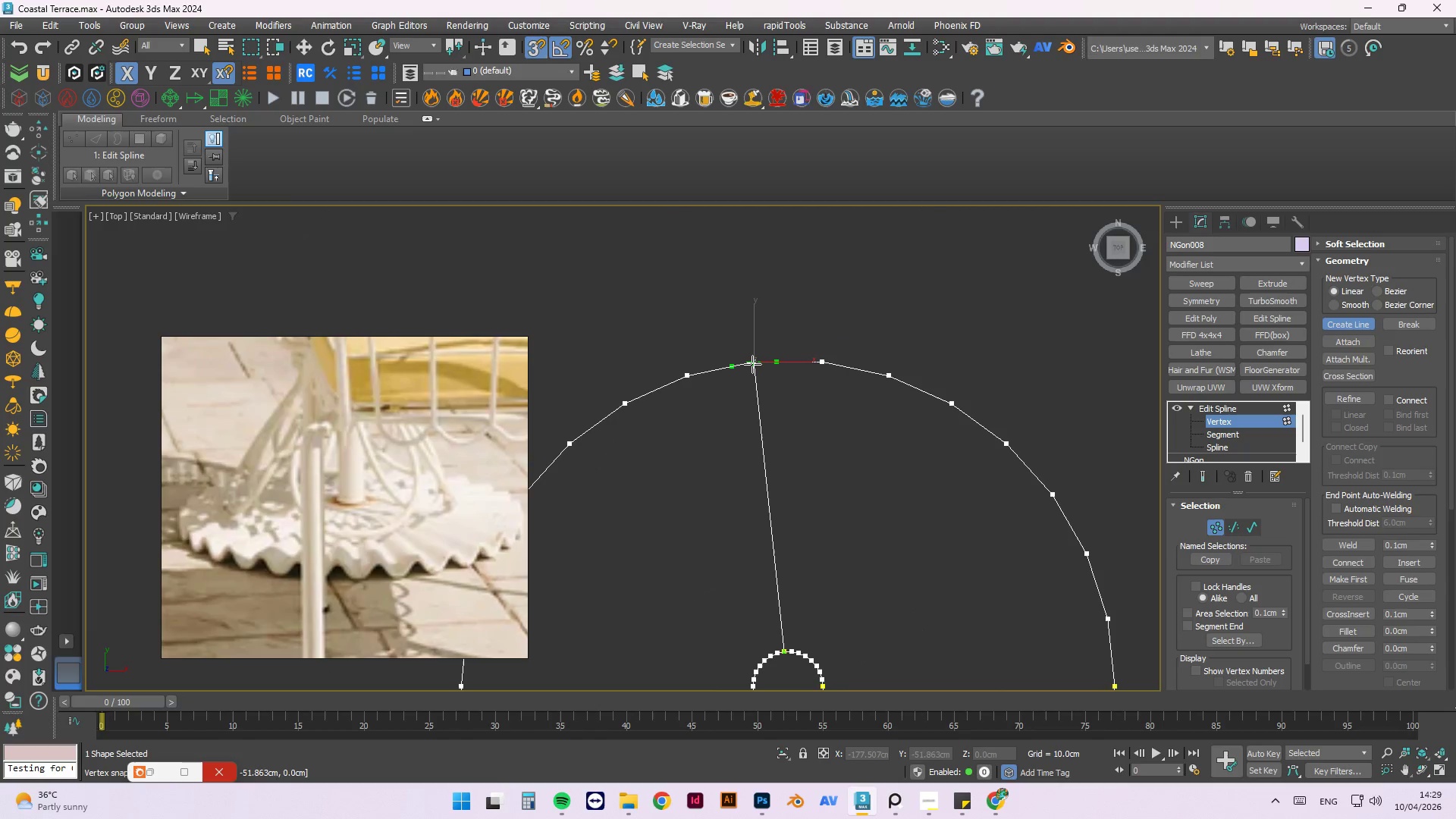 
key(Escape)
 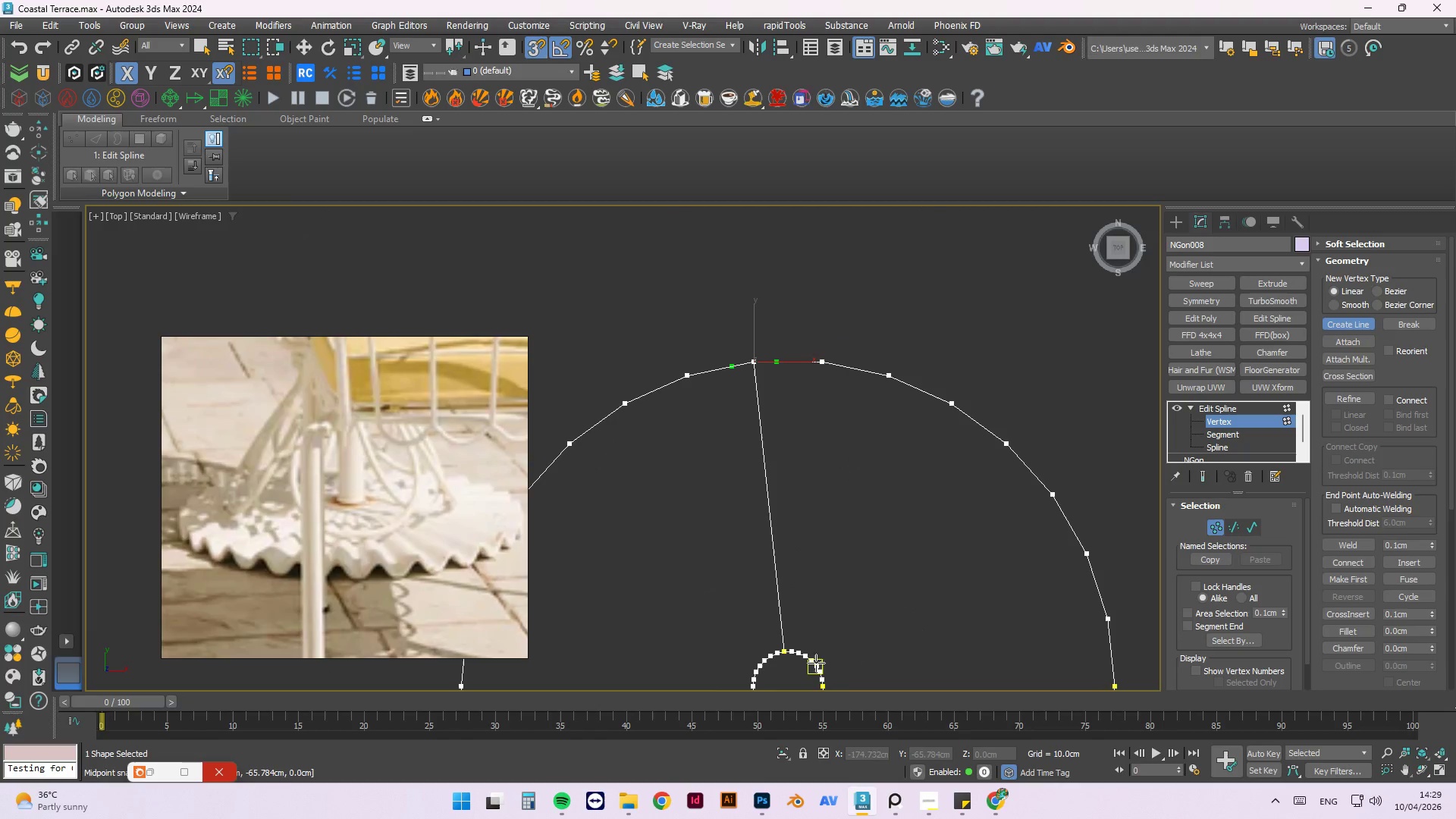 
scroll: coordinate [789, 666], scroll_direction: up, amount: 2.0
 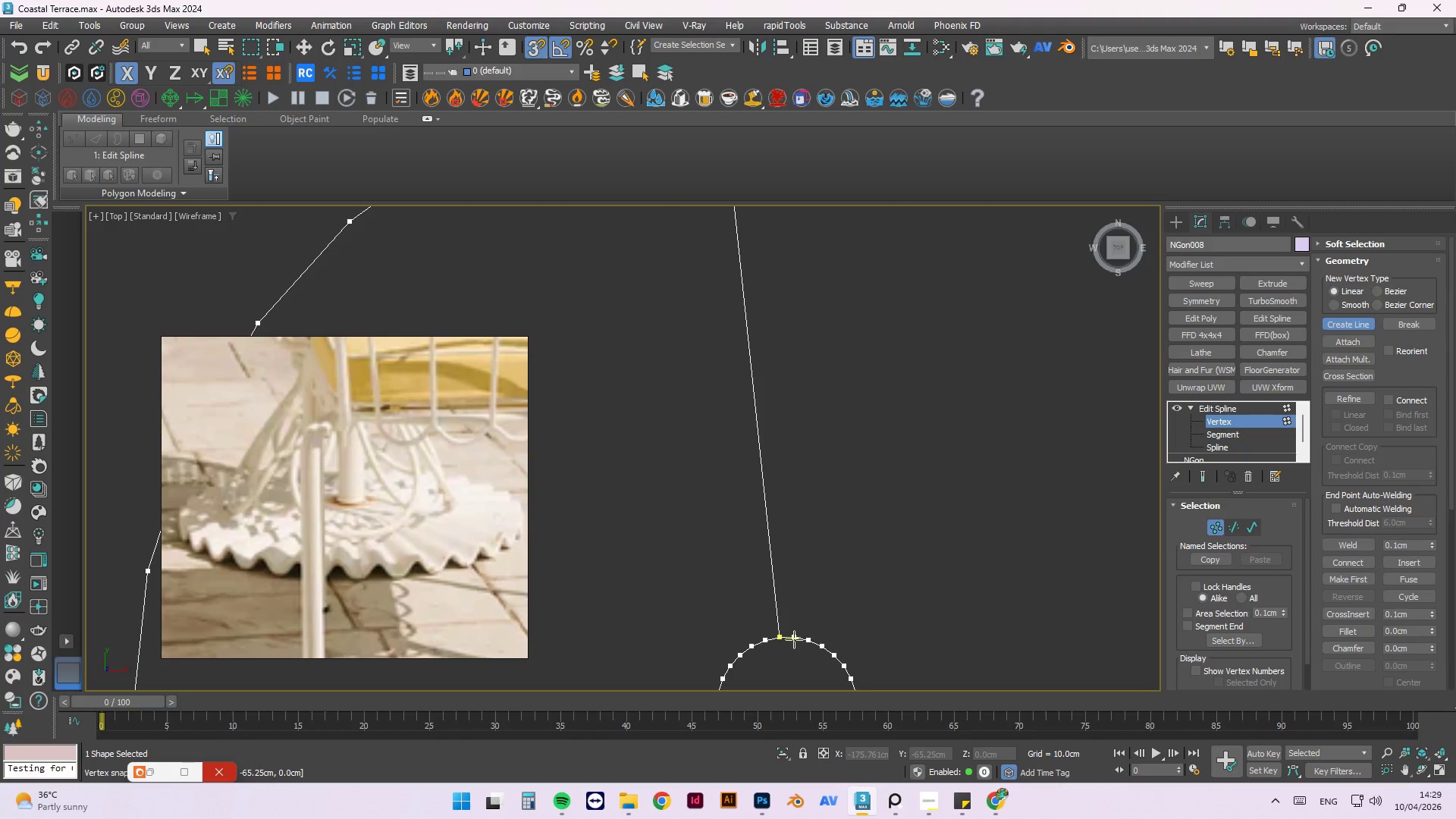 
left_click([794, 639])
 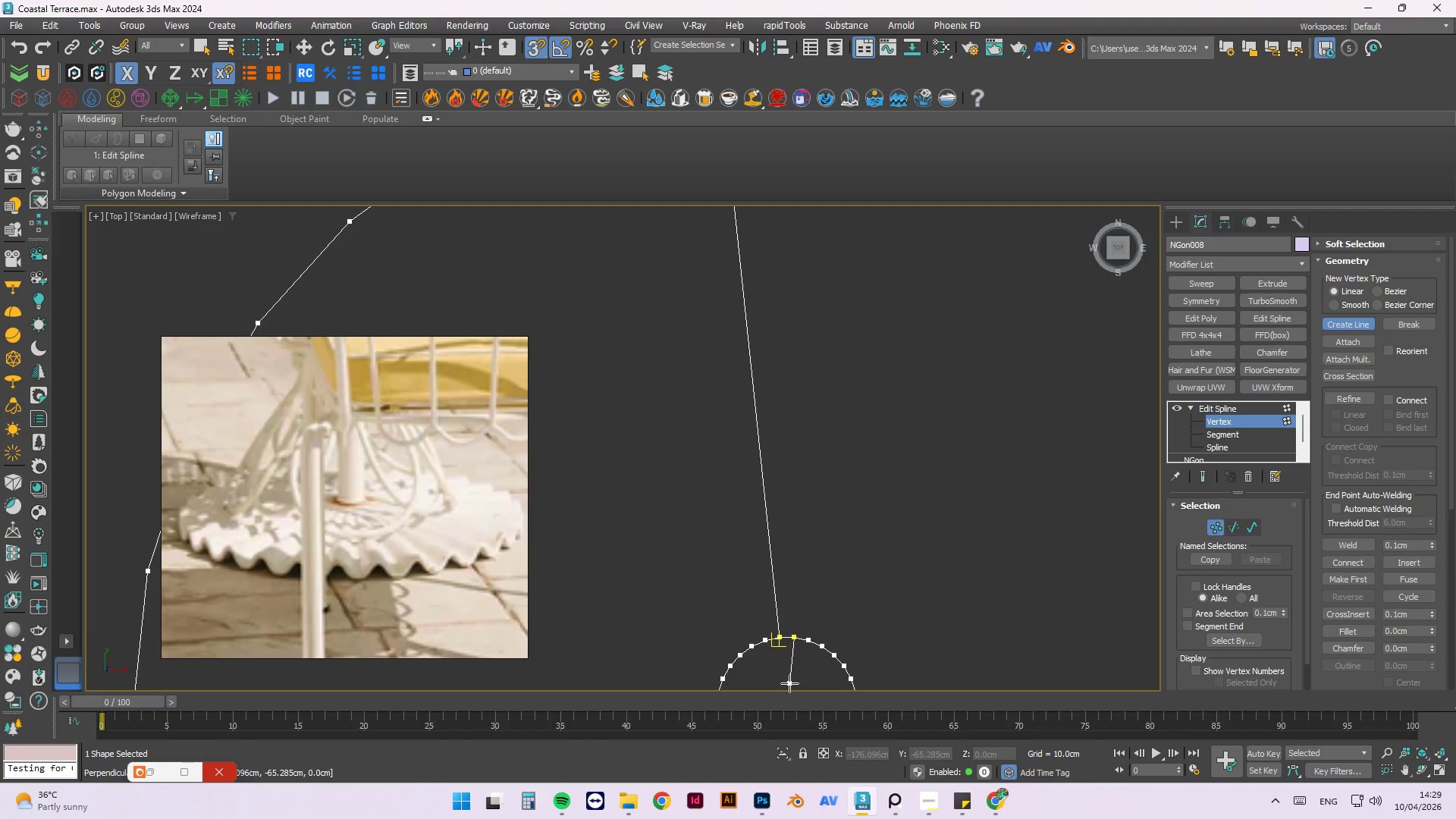 
scroll: coordinate [798, 655], scroll_direction: down, amount: 3.0
 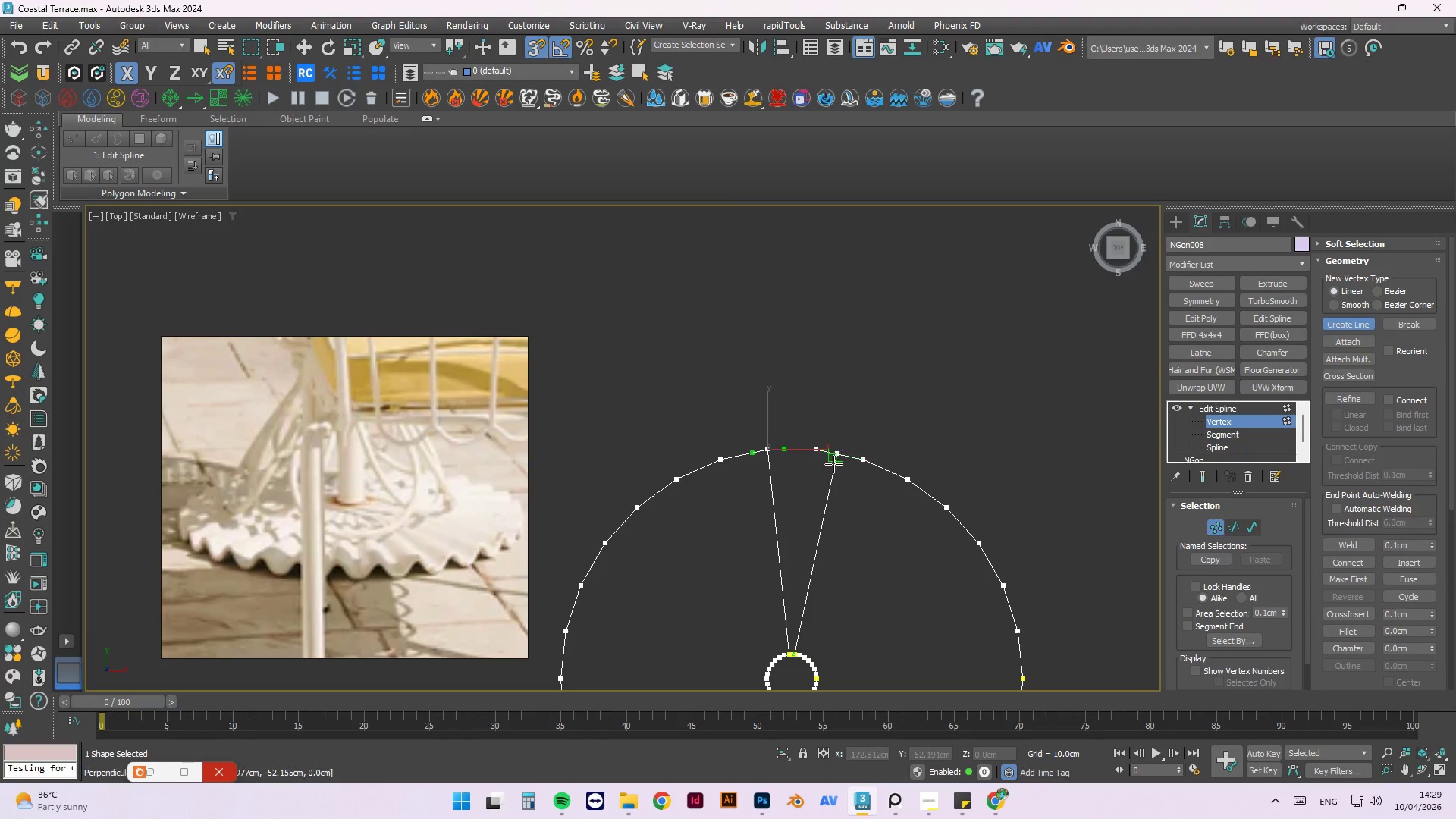 
left_click([814, 446])
 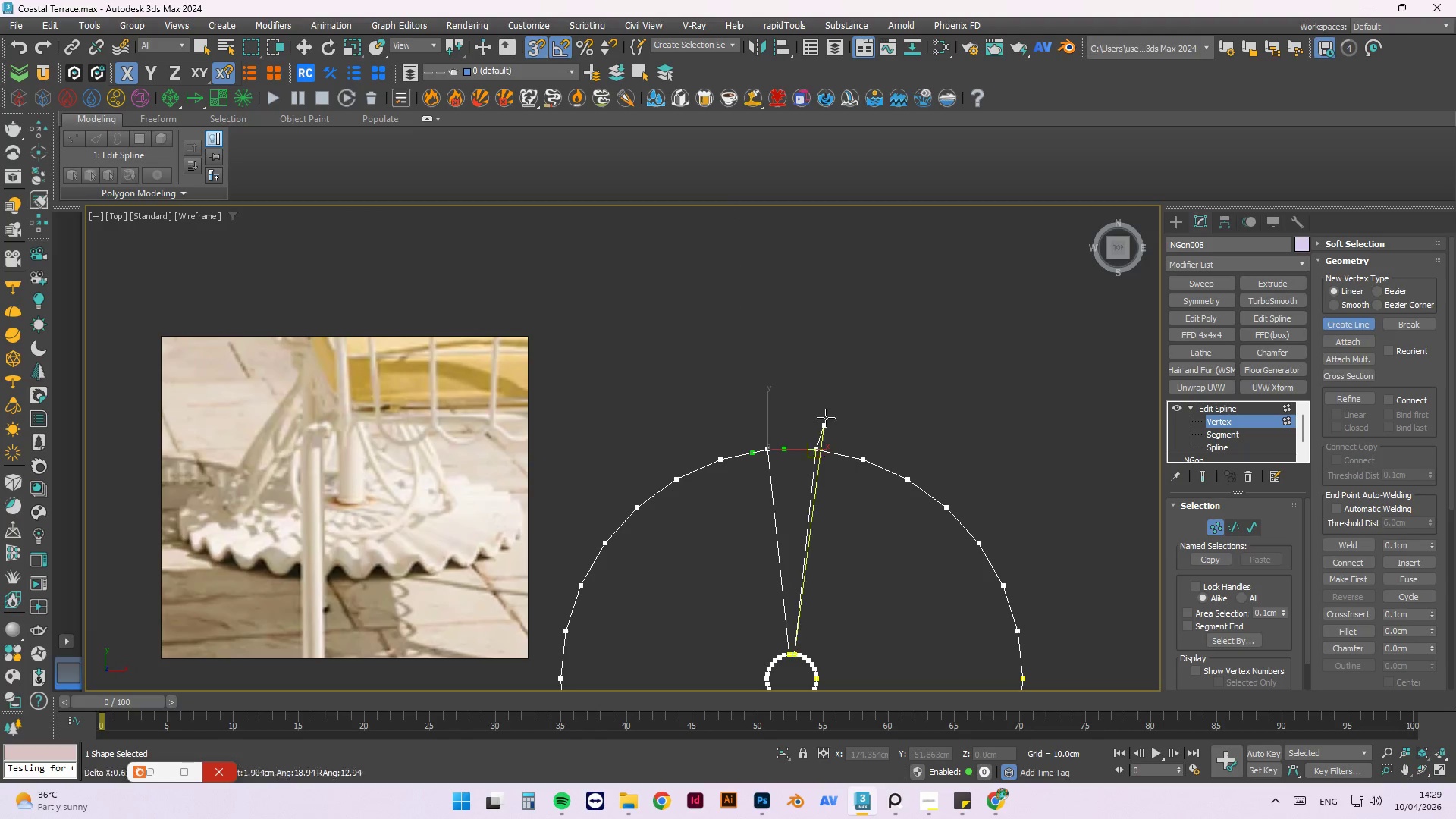 
key(Escape)
 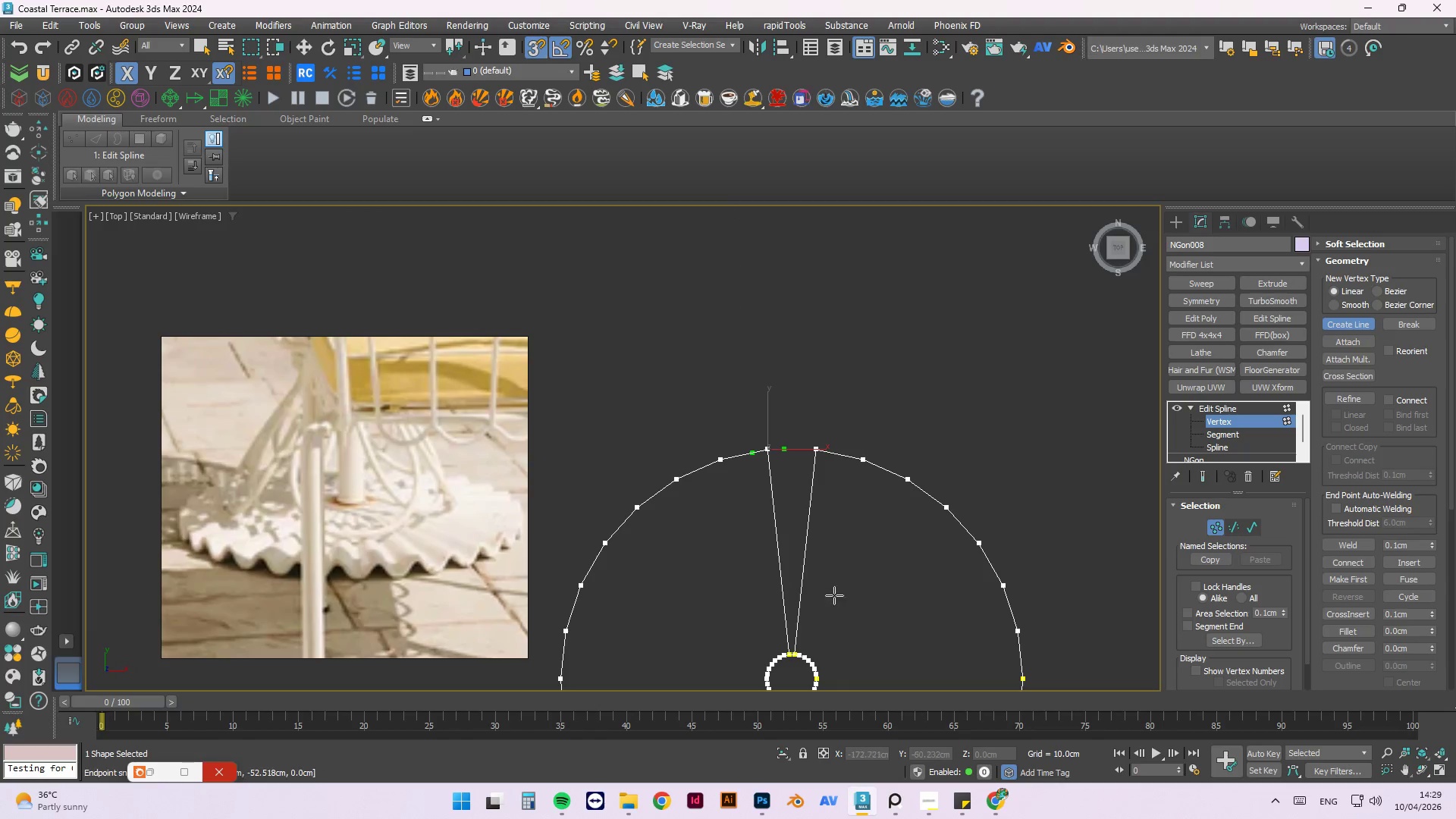 
scroll: coordinate [799, 673], scroll_direction: up, amount: 3.0
 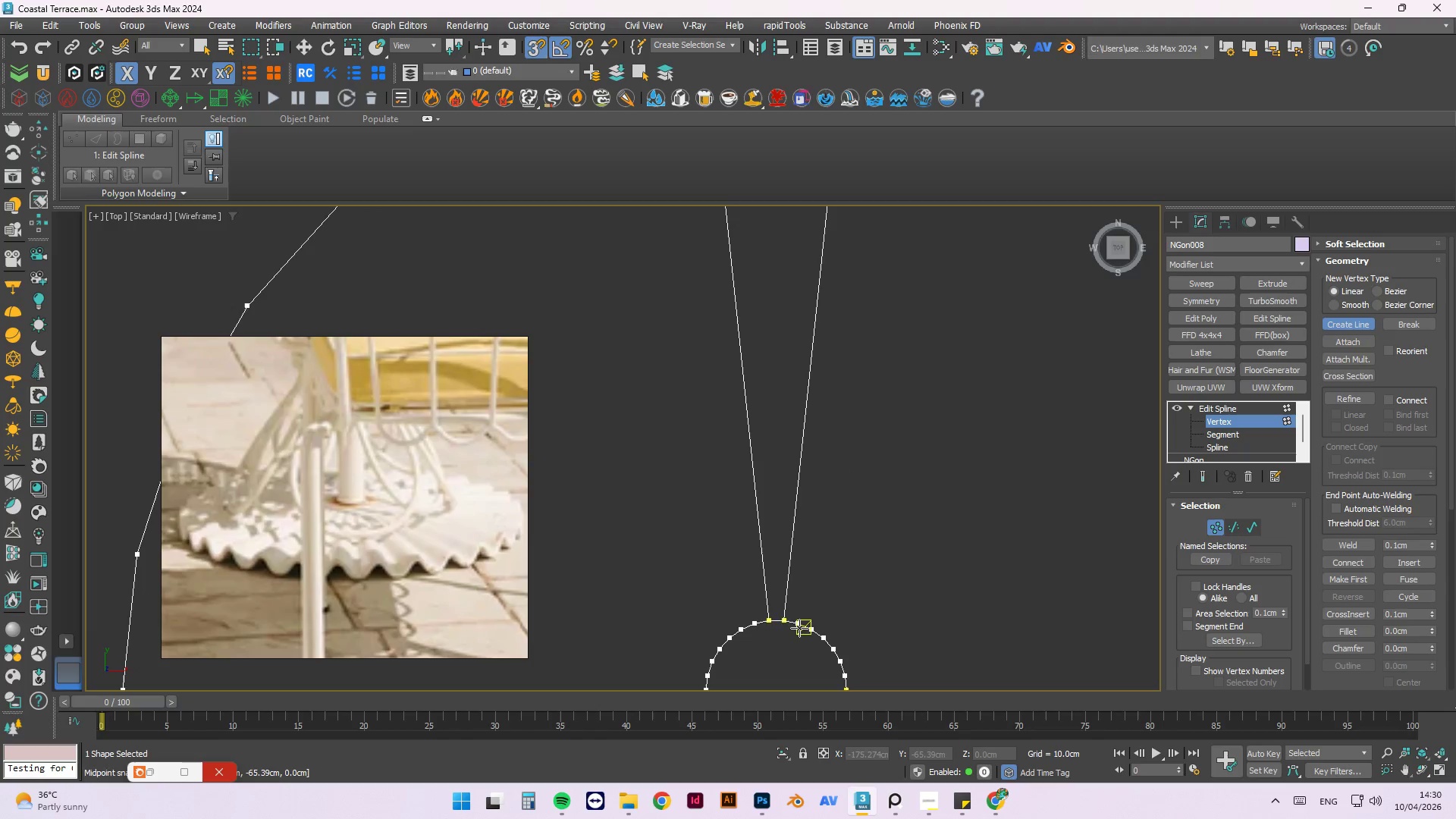 
left_click([797, 623])
 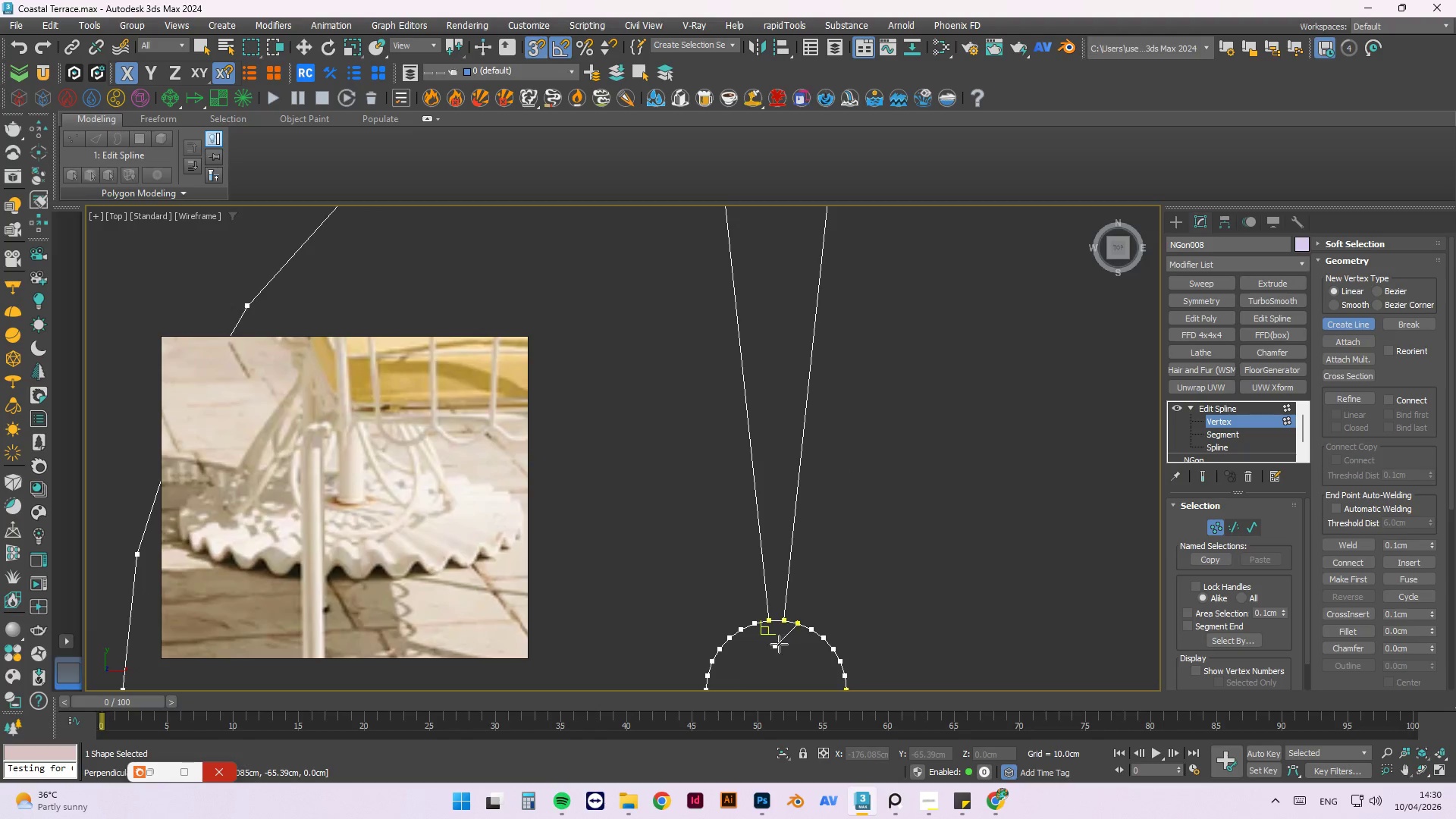 
scroll: coordinate [790, 637], scroll_direction: down, amount: 3.0
 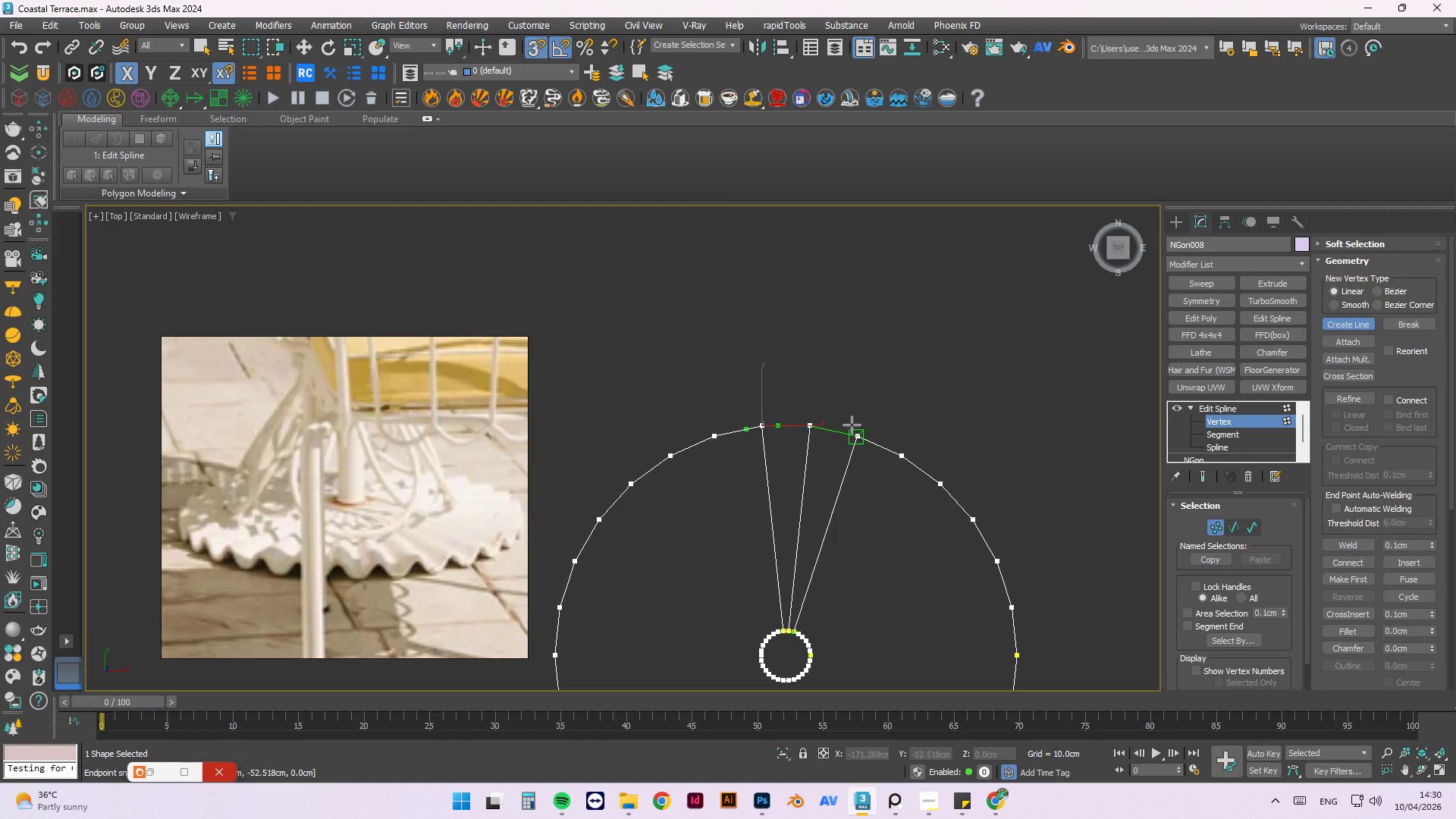 
left_click([854, 431])
 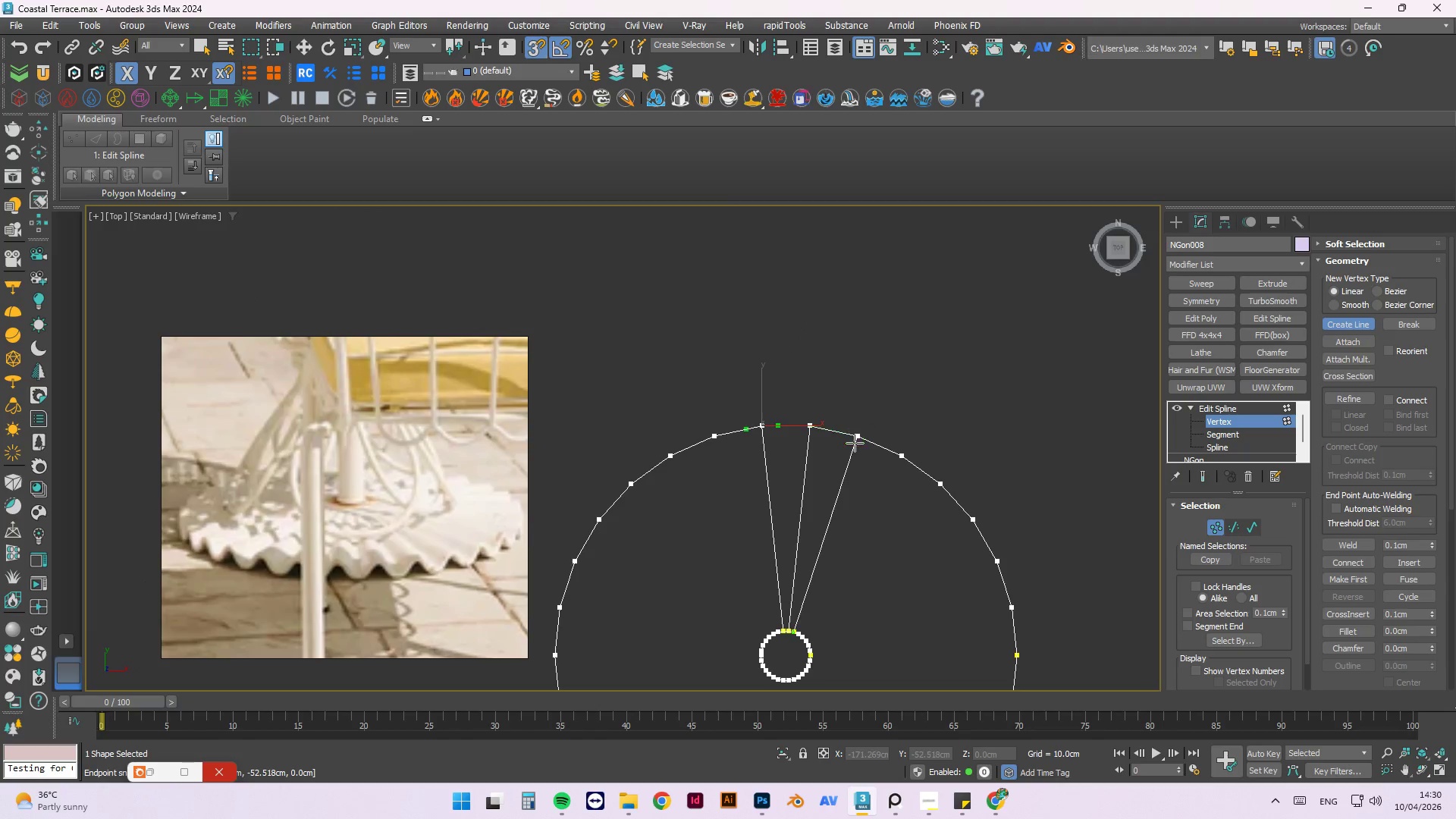 
key(Escape)
 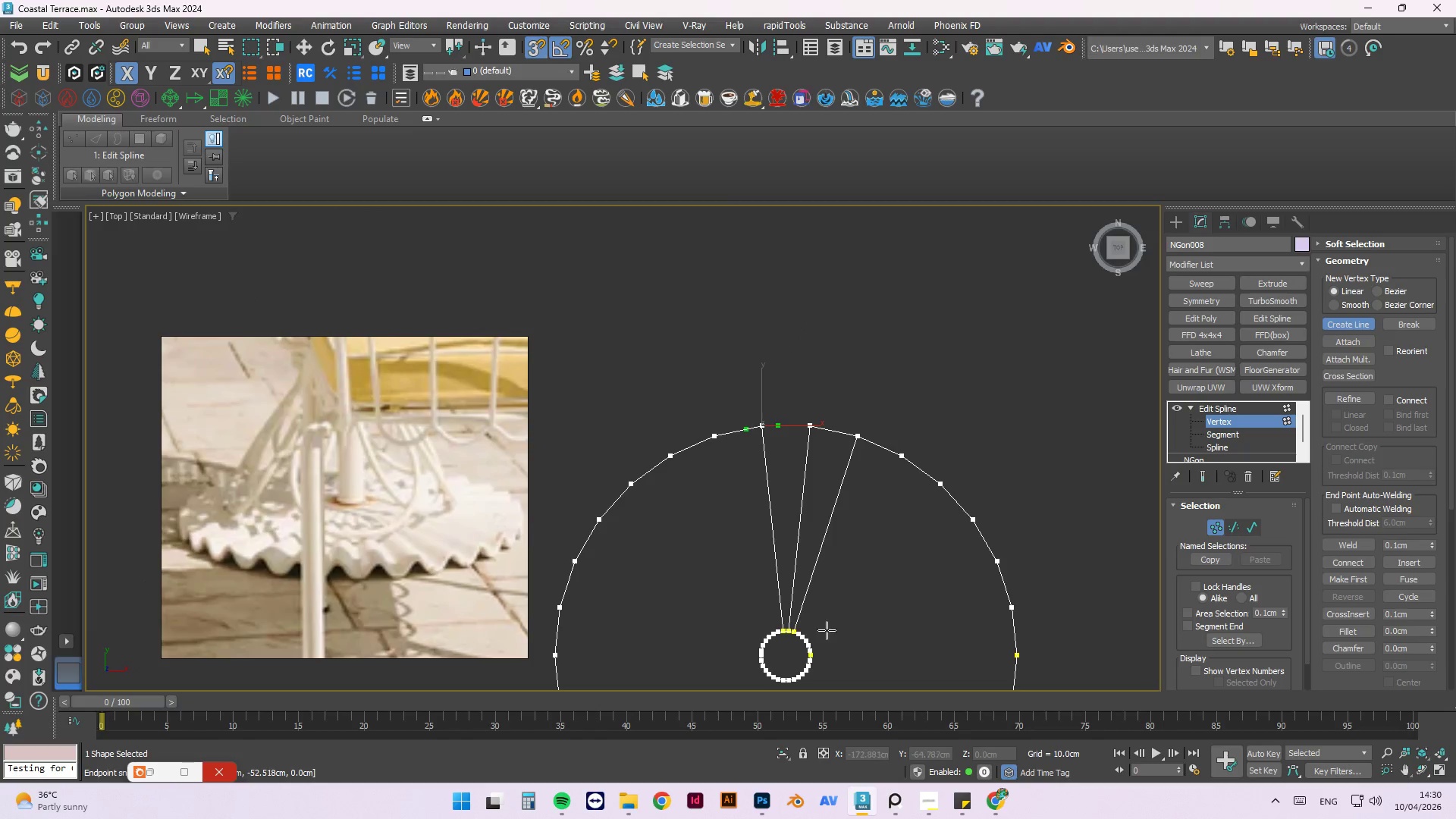 
scroll: coordinate [809, 640], scroll_direction: up, amount: 2.0
 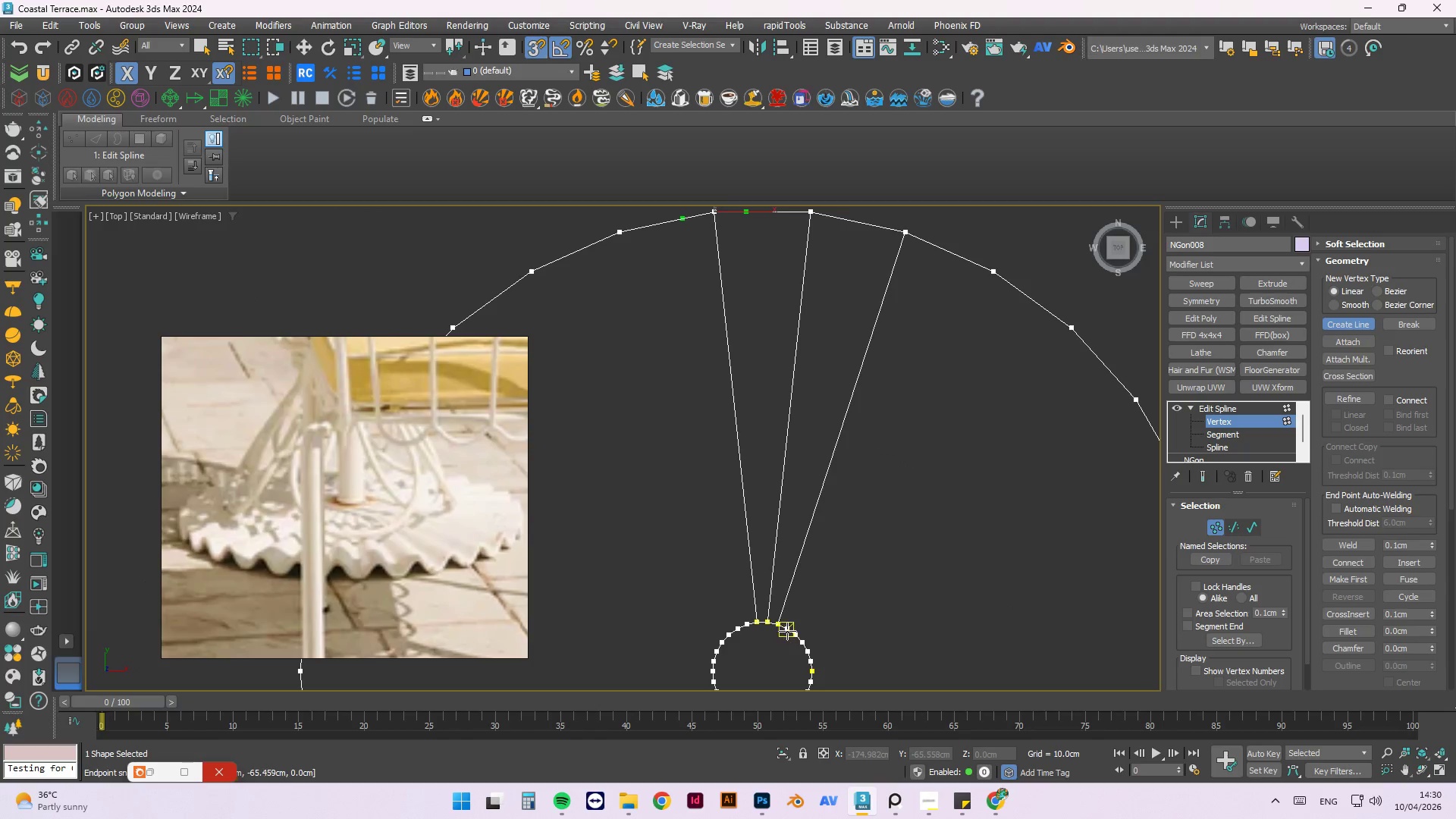 
left_click([787, 631])
 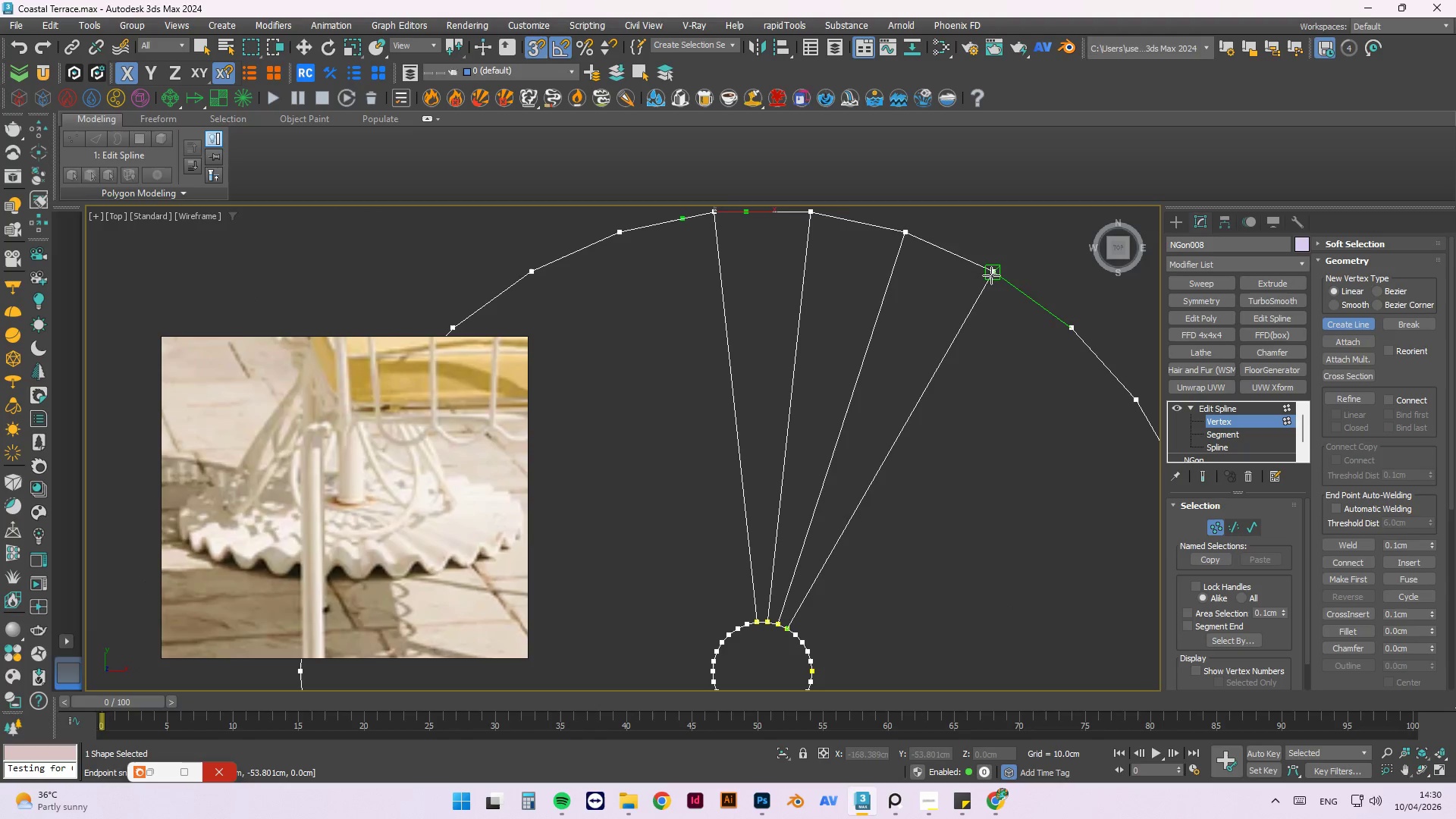 
left_click([989, 273])
 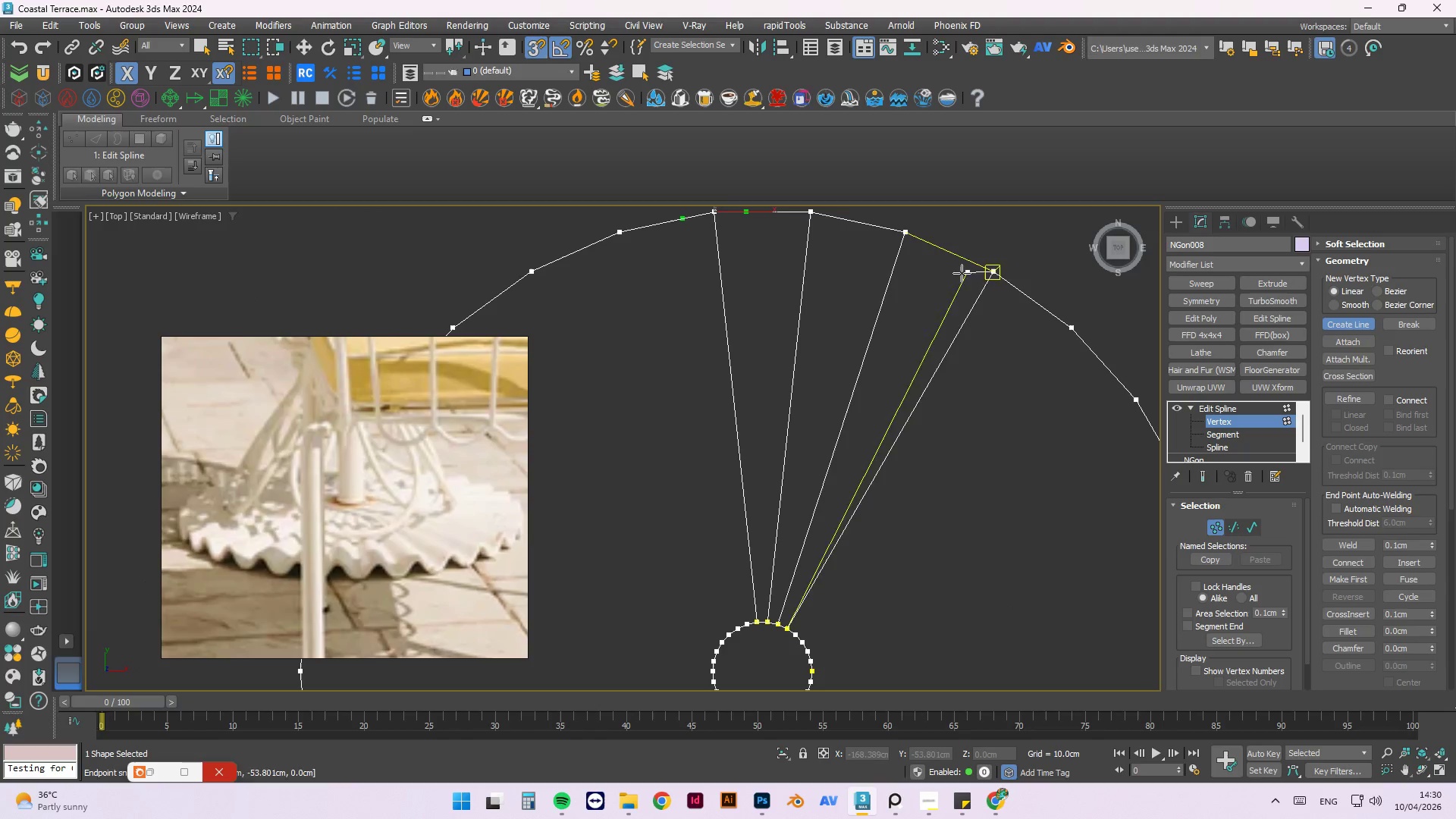 
key(Escape)
 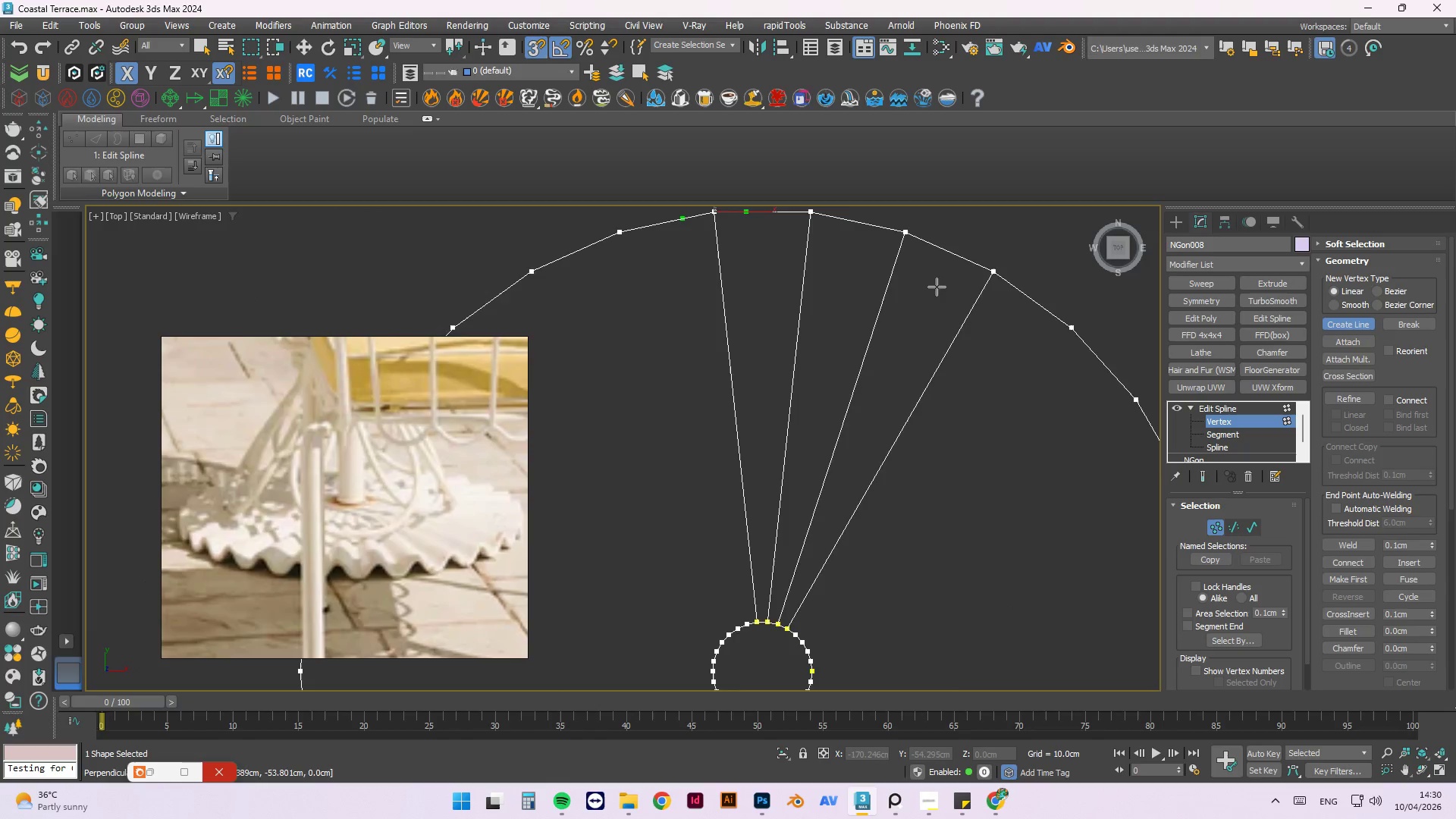 
scroll: coordinate [937, 290], scroll_direction: down, amount: 2.0
 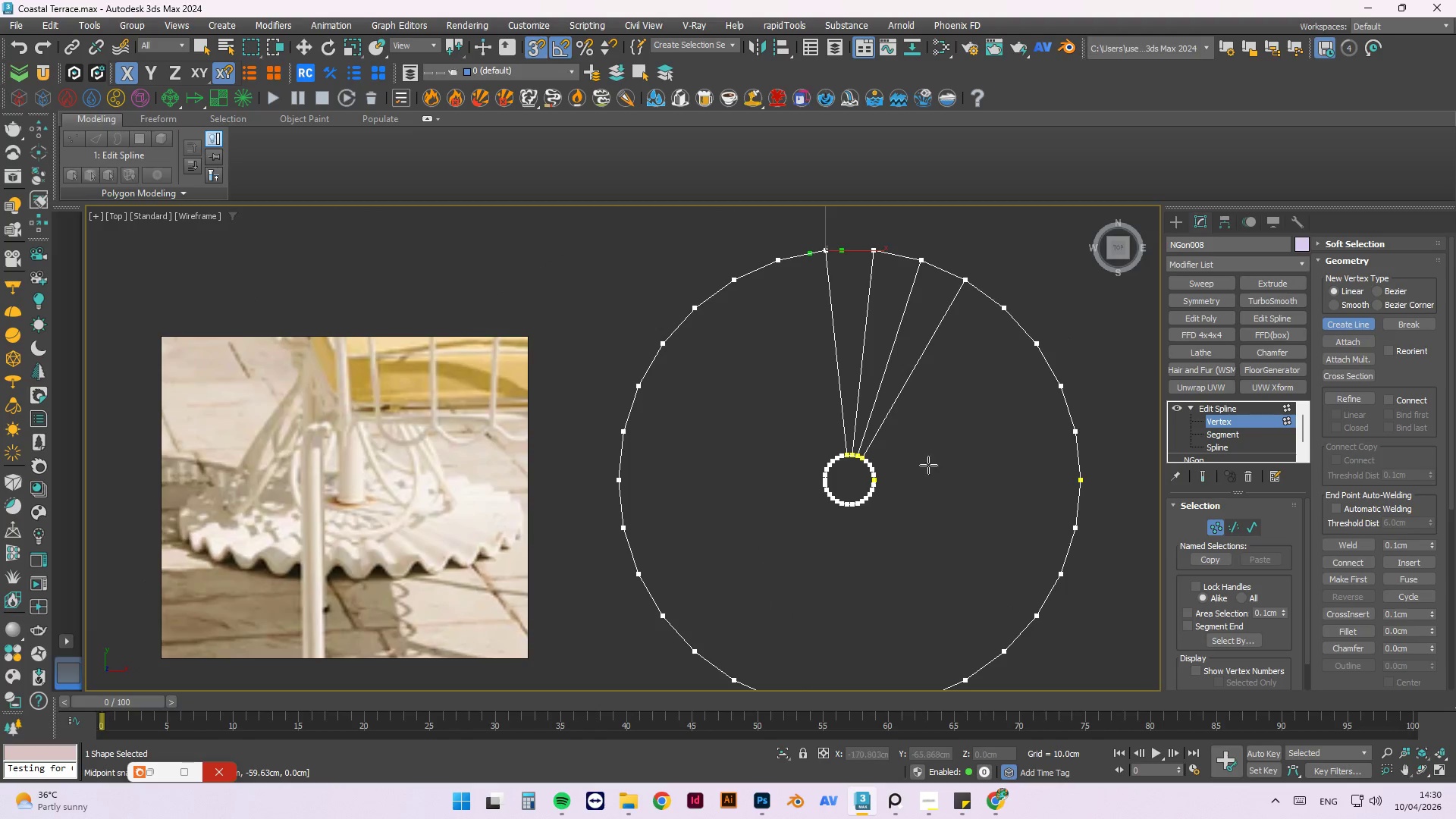 
scroll: coordinate [878, 494], scroll_direction: up, amount: 3.0
 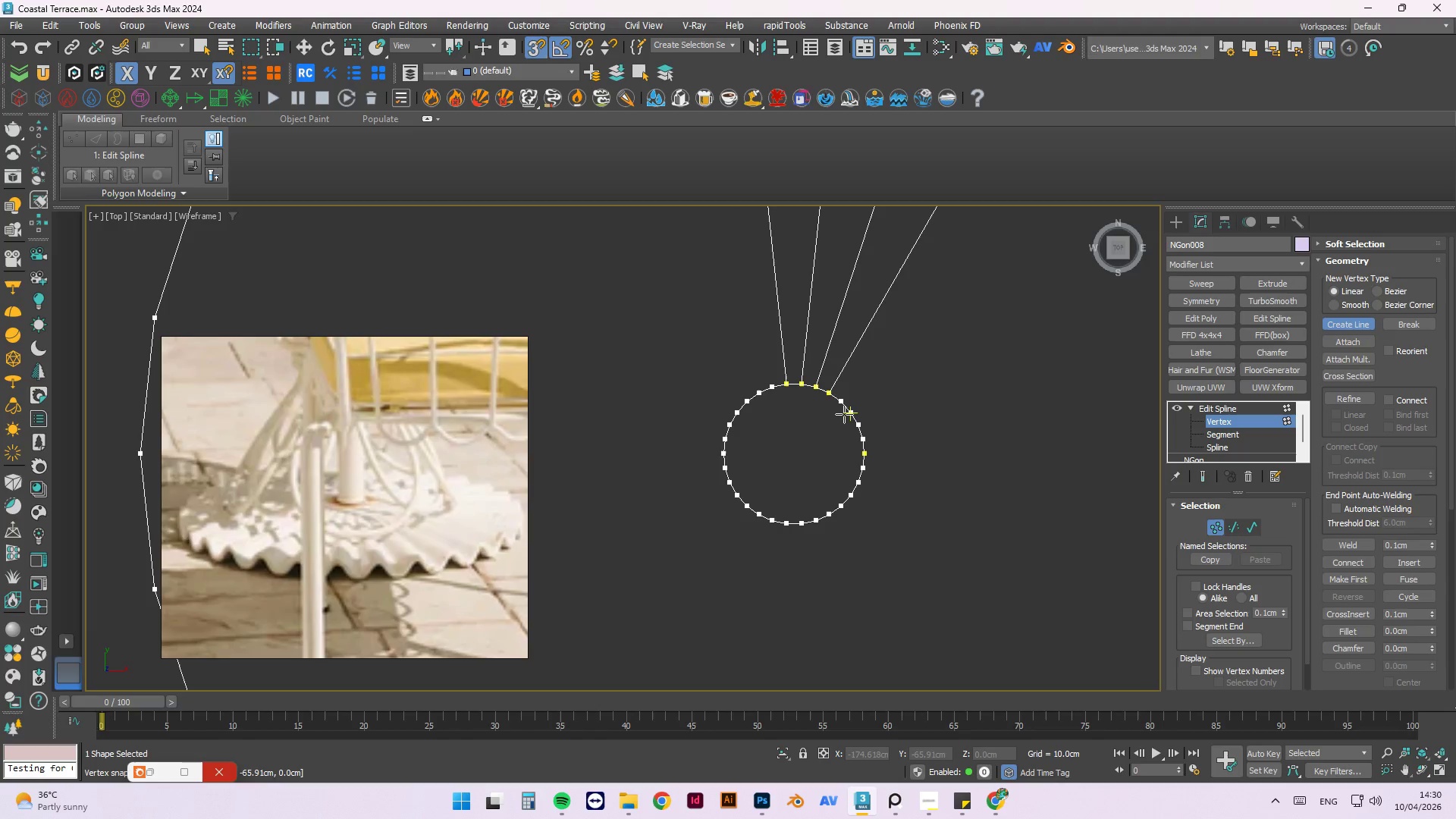 
left_click([840, 404])
 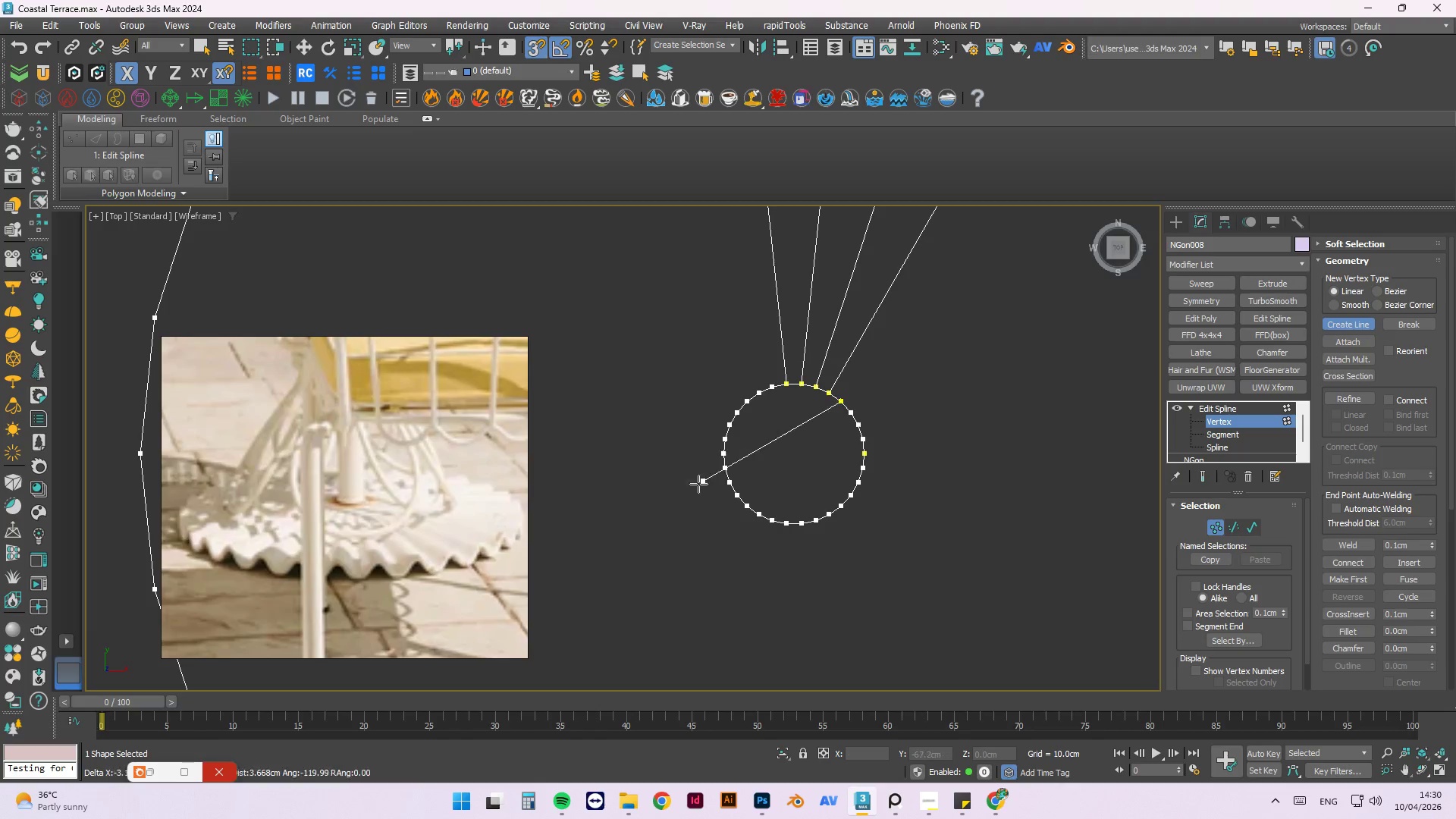 
scroll: coordinate [695, 496], scroll_direction: down, amount: 3.0
 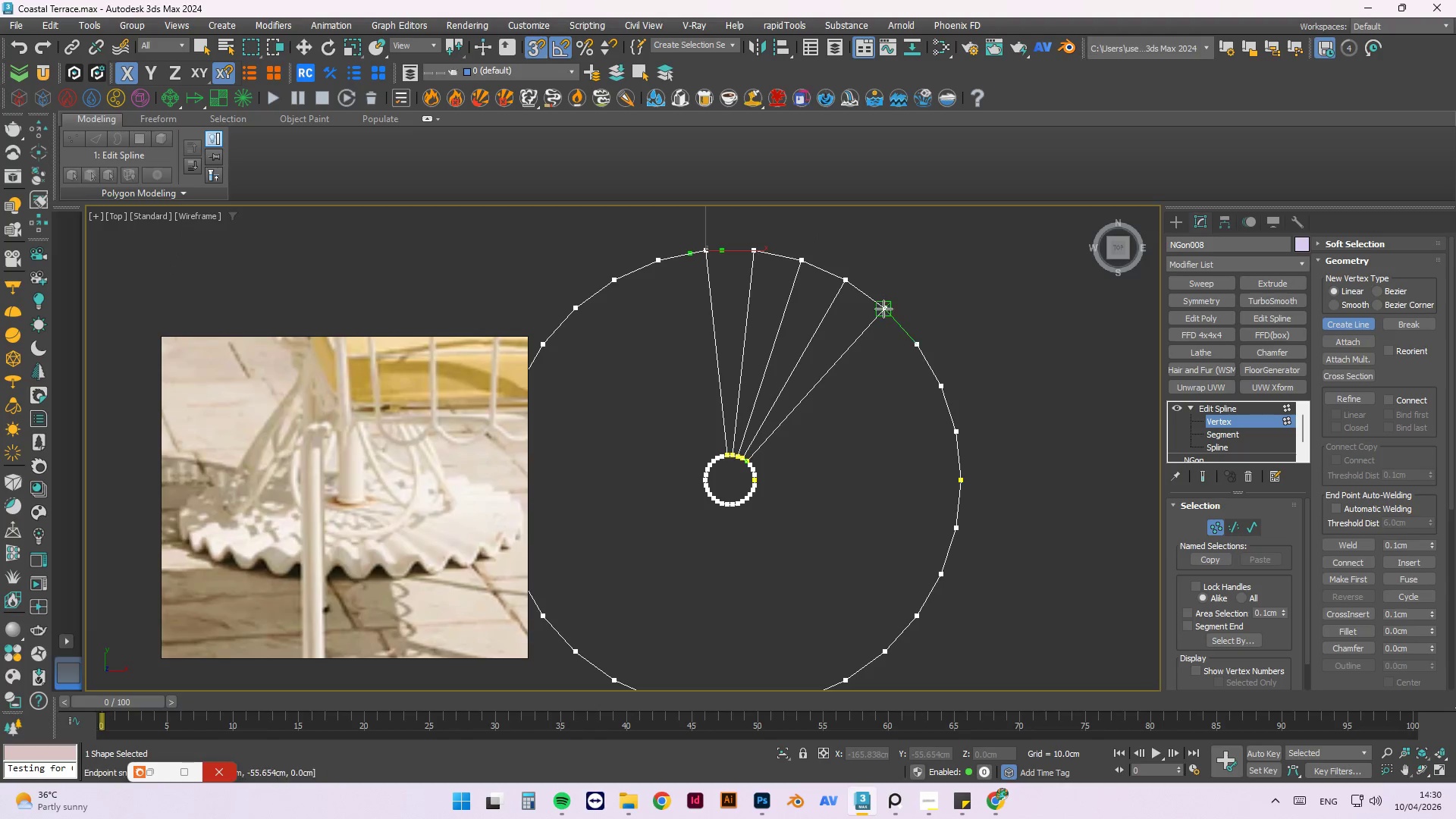 
left_click([883, 309])
 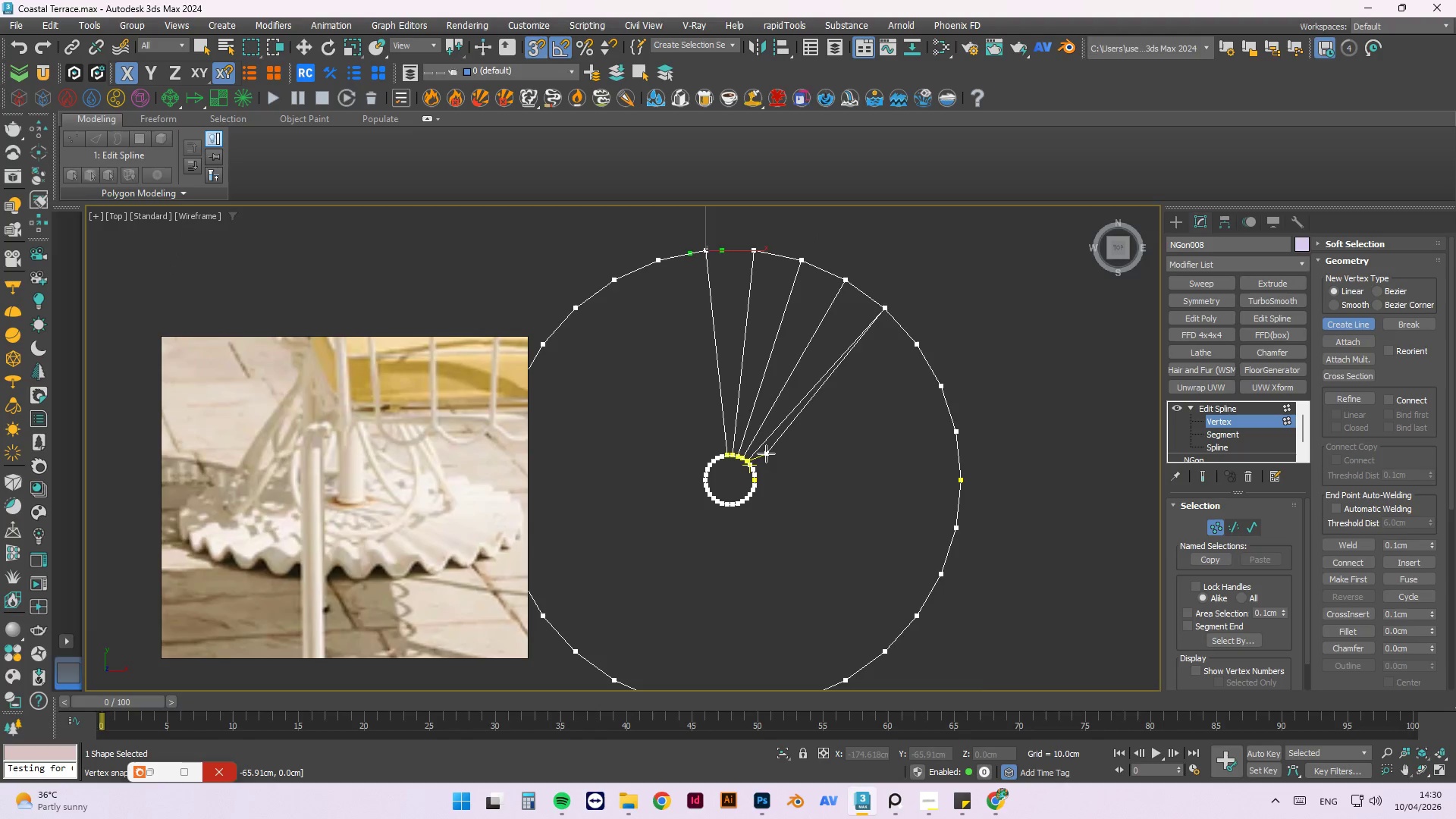 
key(Escape)
 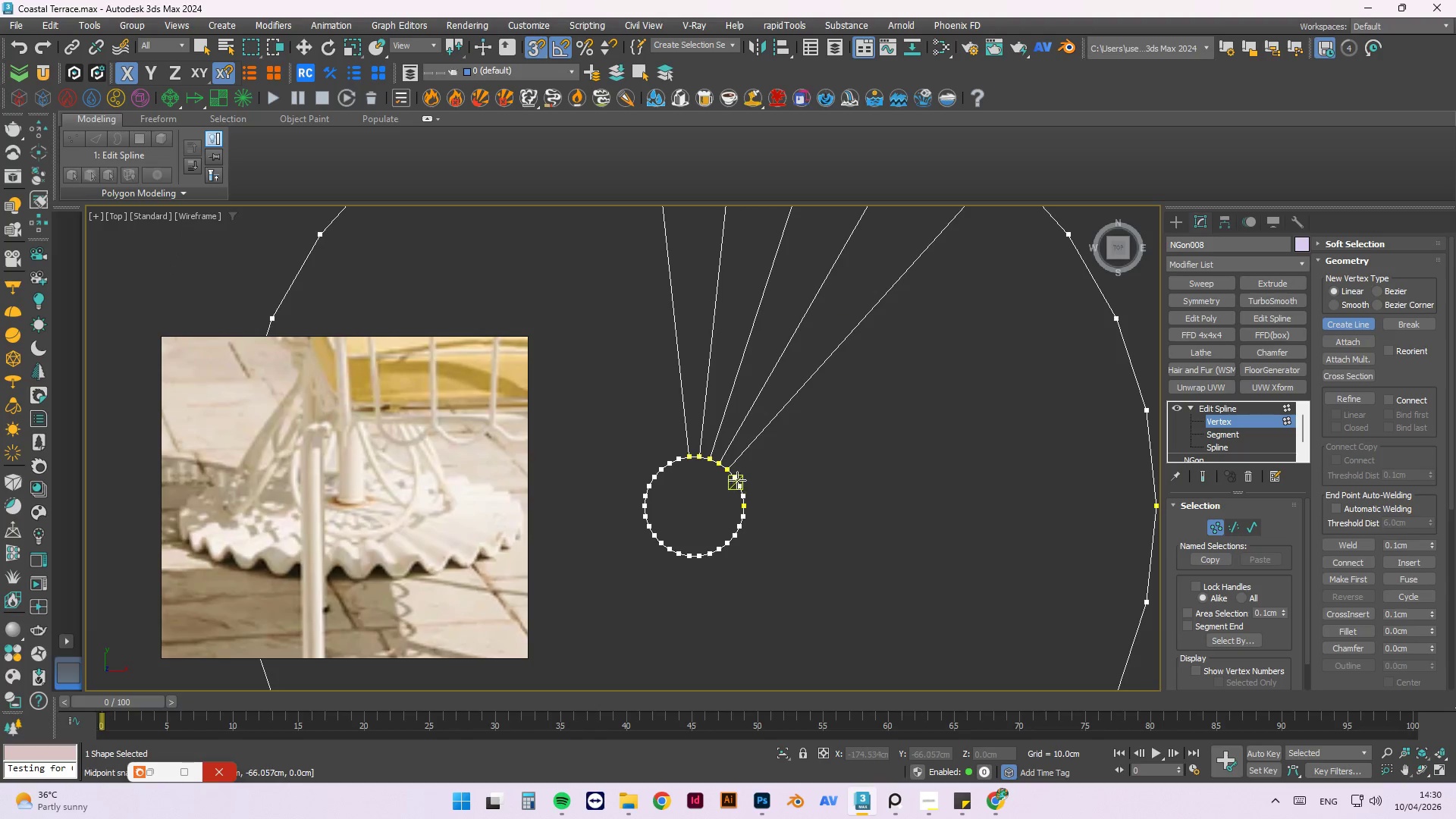 
scroll: coordinate [764, 454], scroll_direction: up, amount: 2.0
 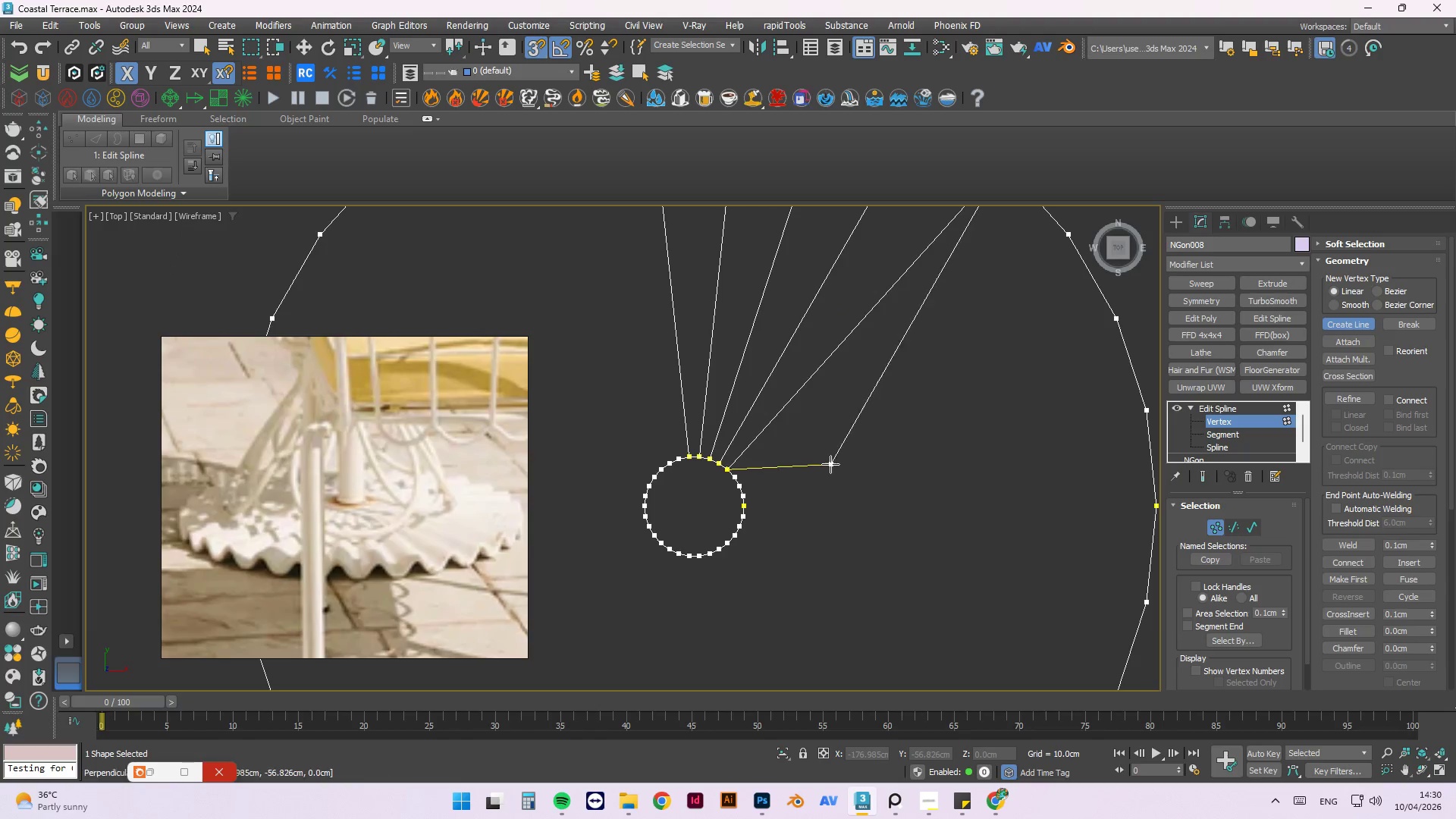 
left_click([729, 475])
 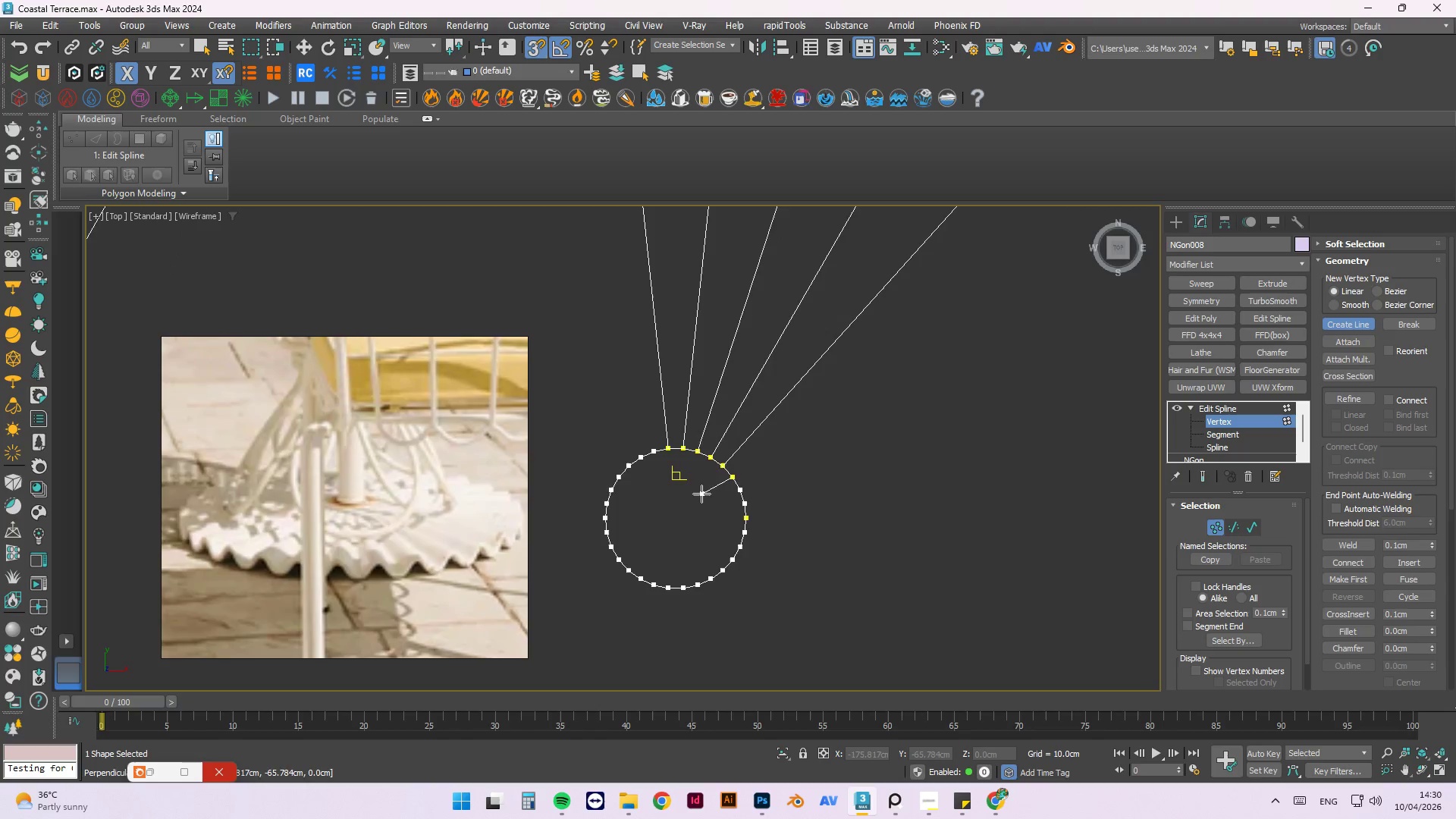 
scroll: coordinate [739, 478], scroll_direction: up, amount: 1.0
 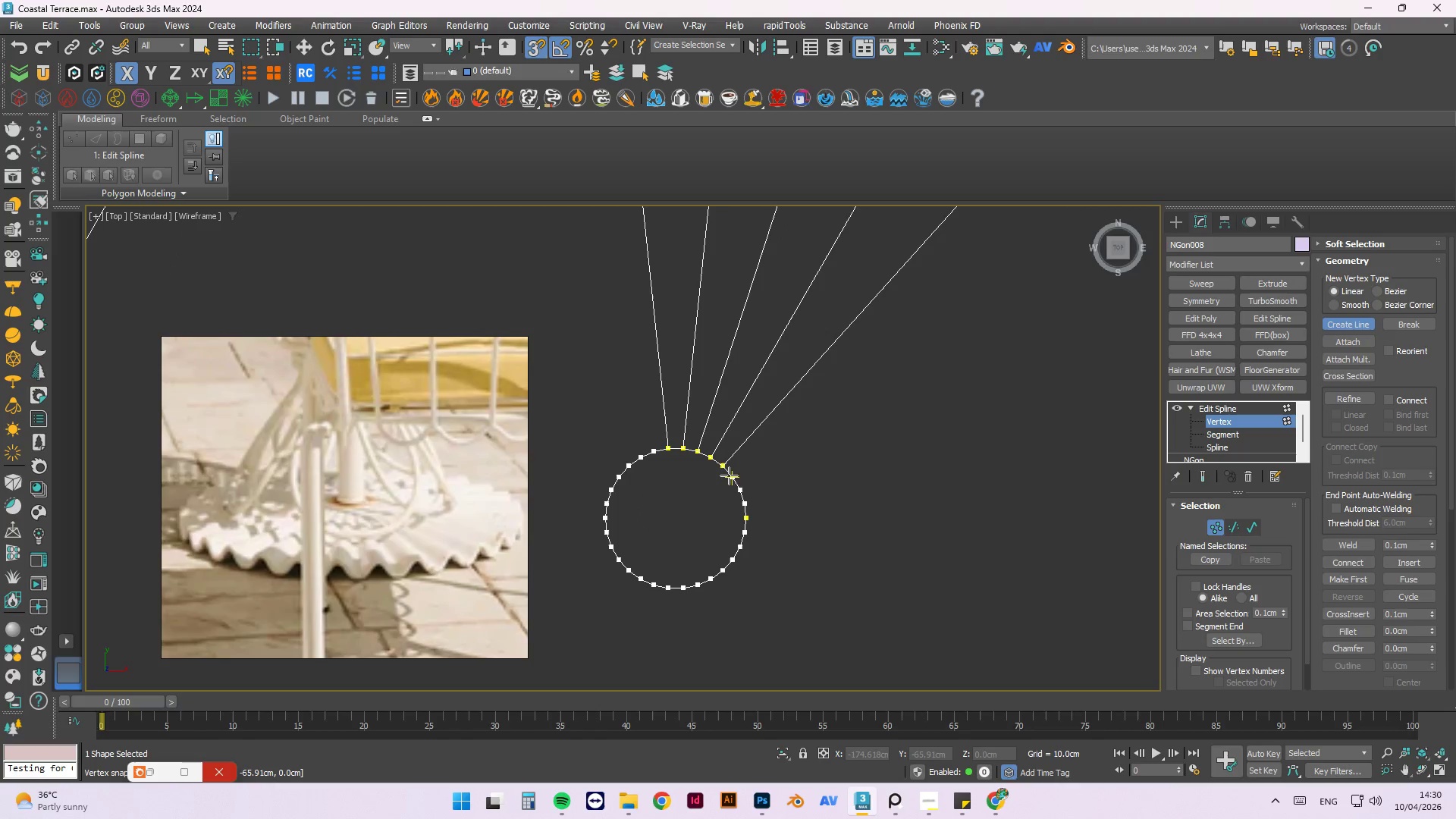 
scroll: coordinate [702, 495], scroll_direction: down, amount: 2.0
 